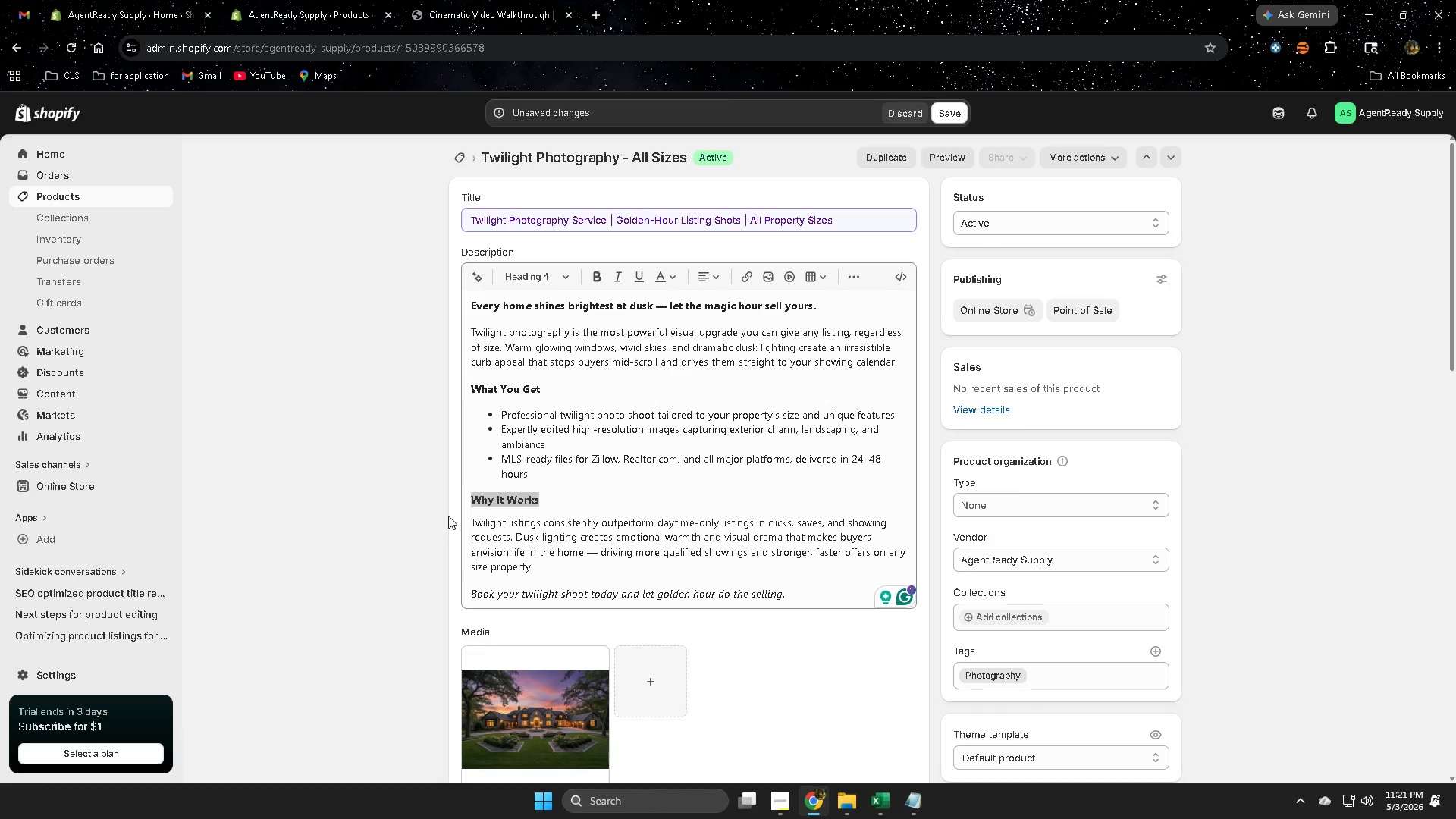 
wait(23.3)
 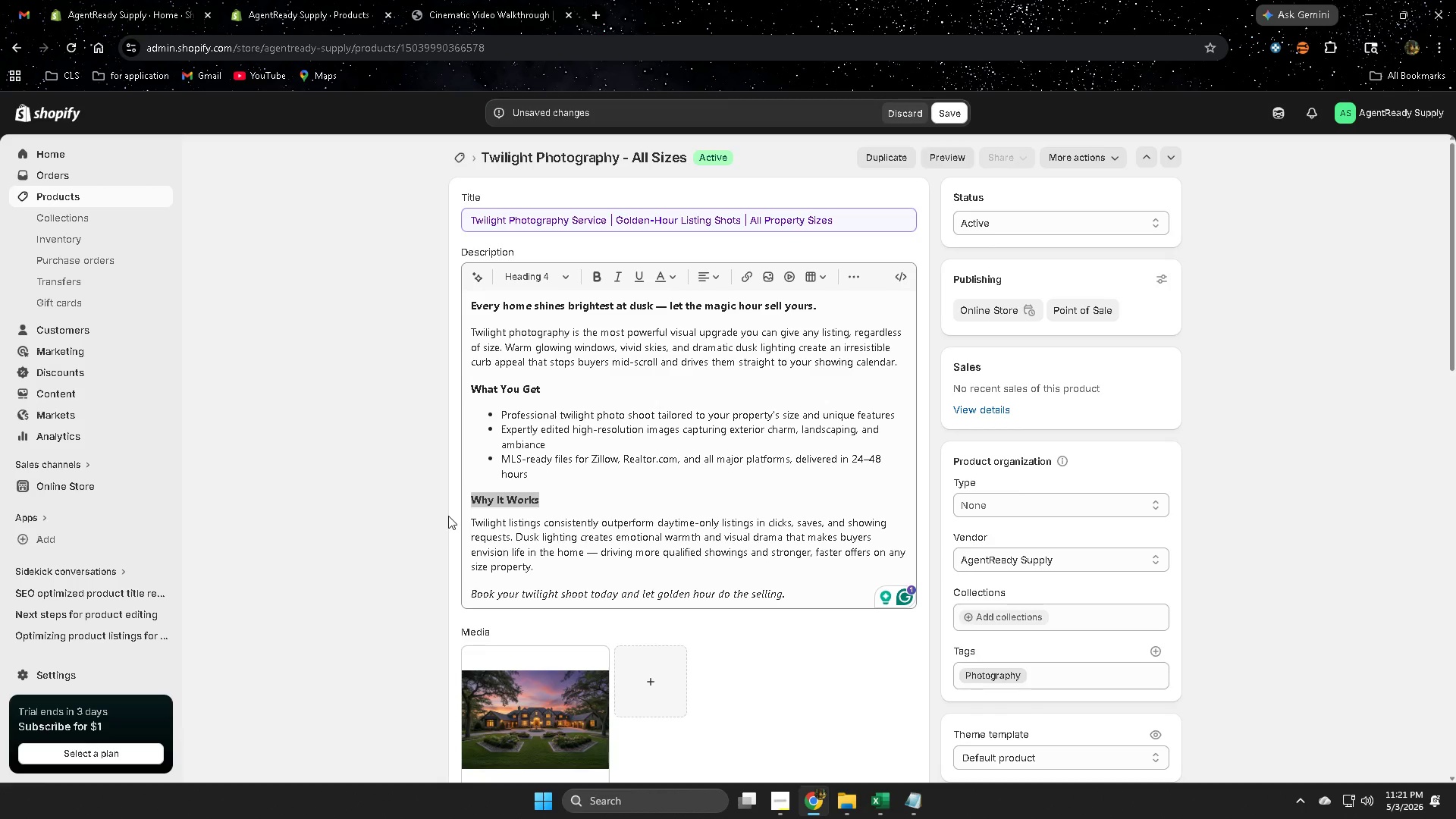 
scroll: coordinate [442, 516], scroll_direction: down, amount: 18.0
 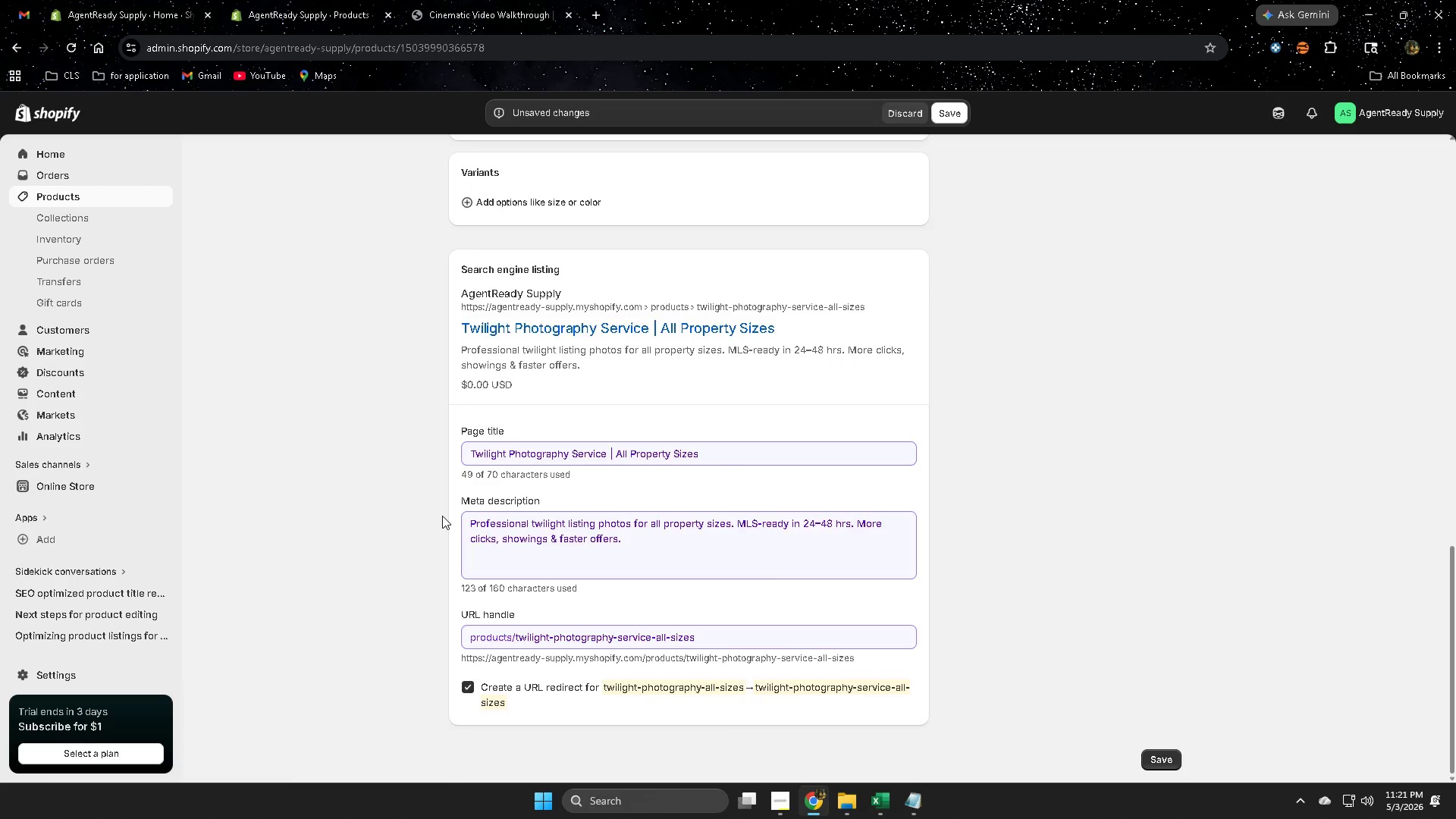 
scroll: coordinate [442, 516], scroll_direction: up, amount: 15.0
 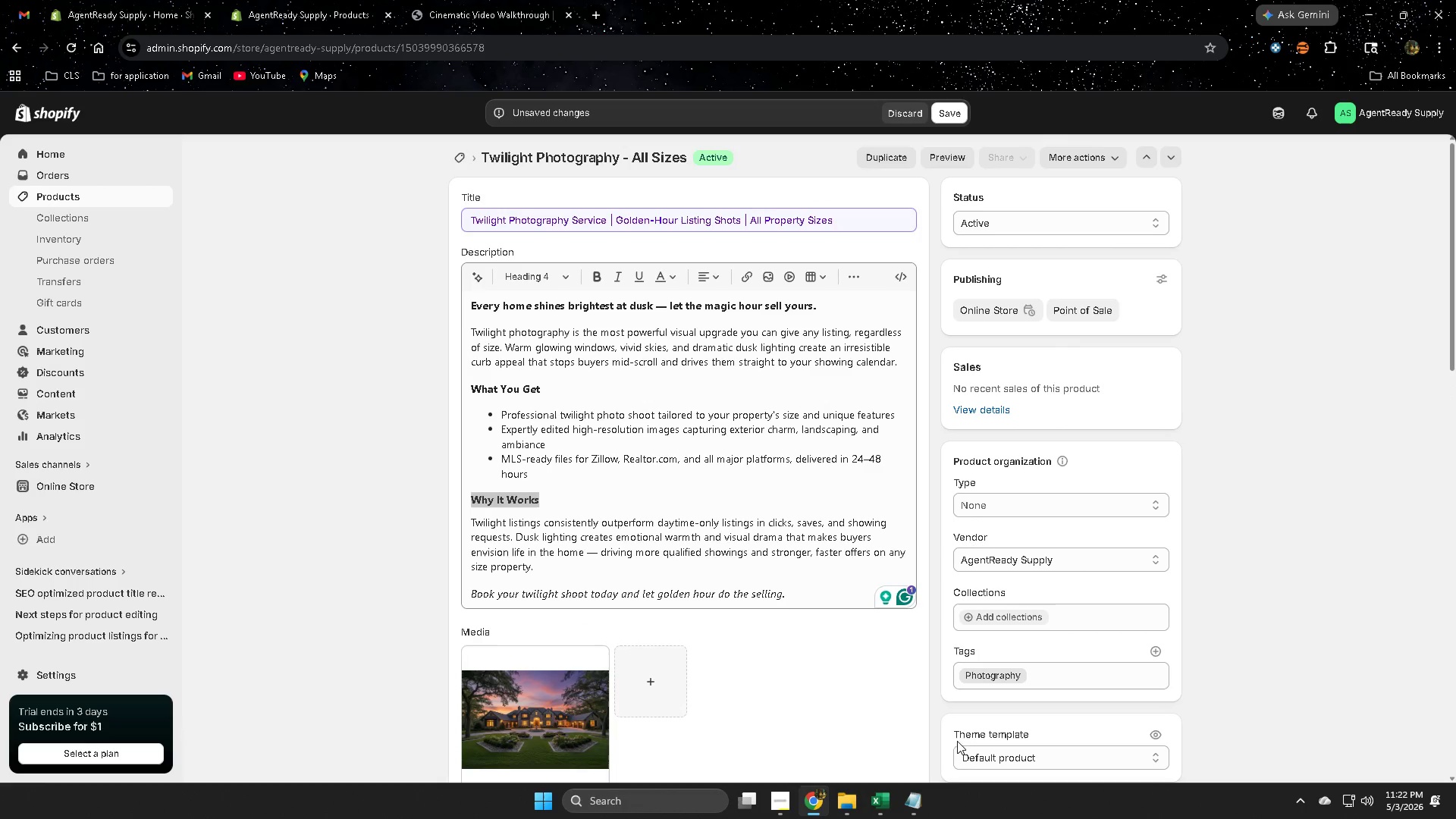 
wait(10.22)
 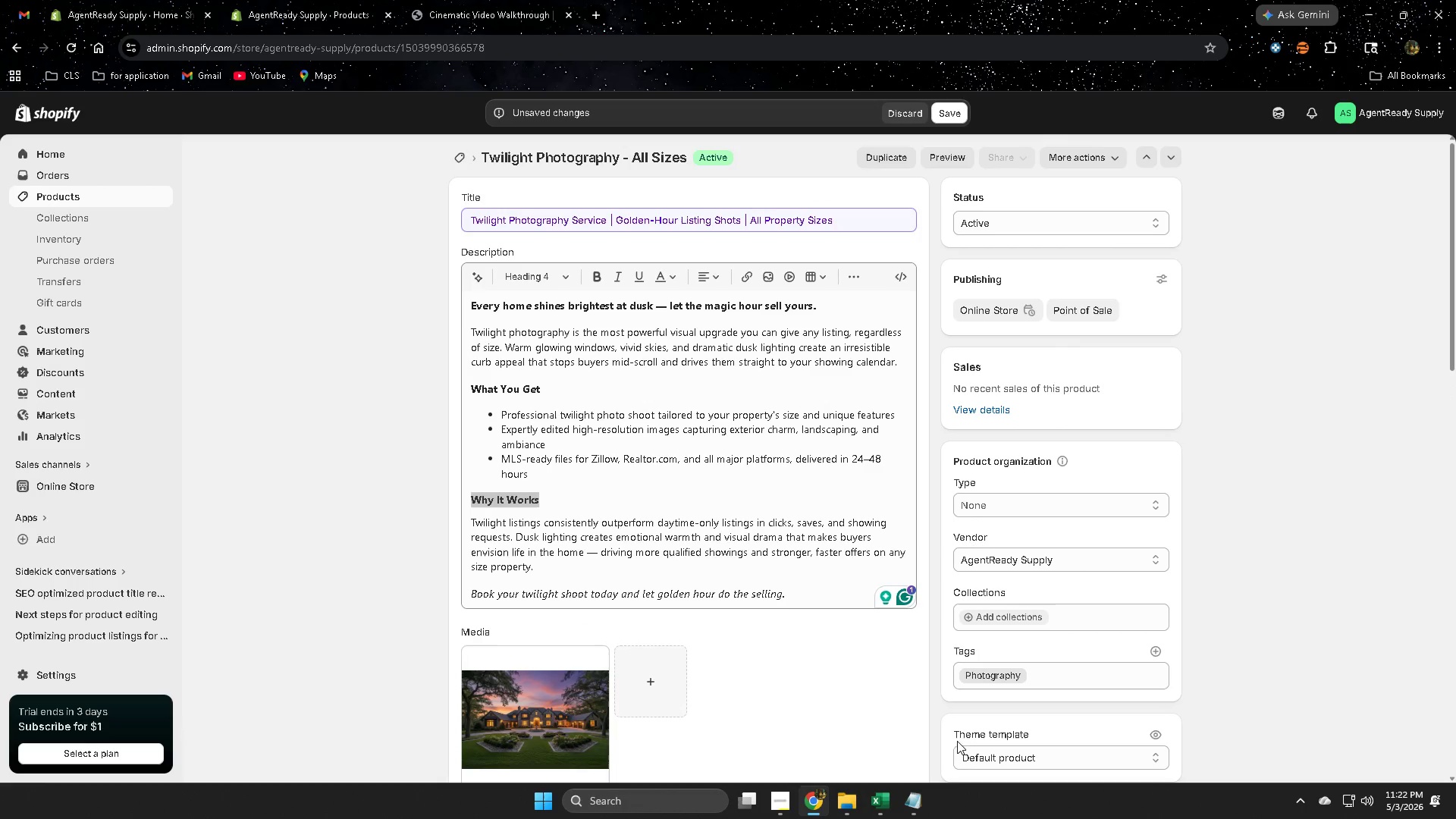 
scroll: coordinate [388, 601], scroll_direction: down, amount: 3.0
 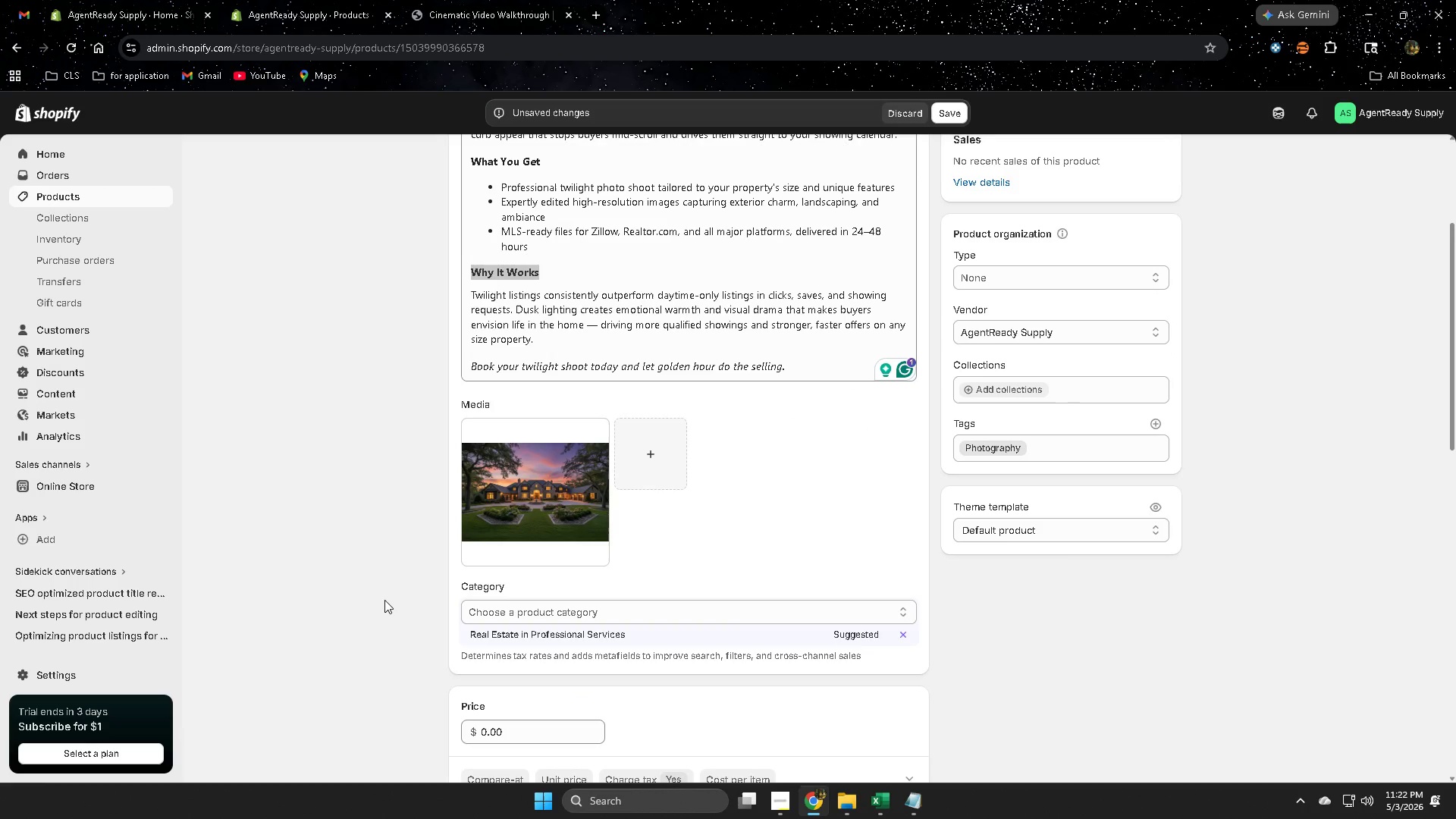 
wait(6.74)
 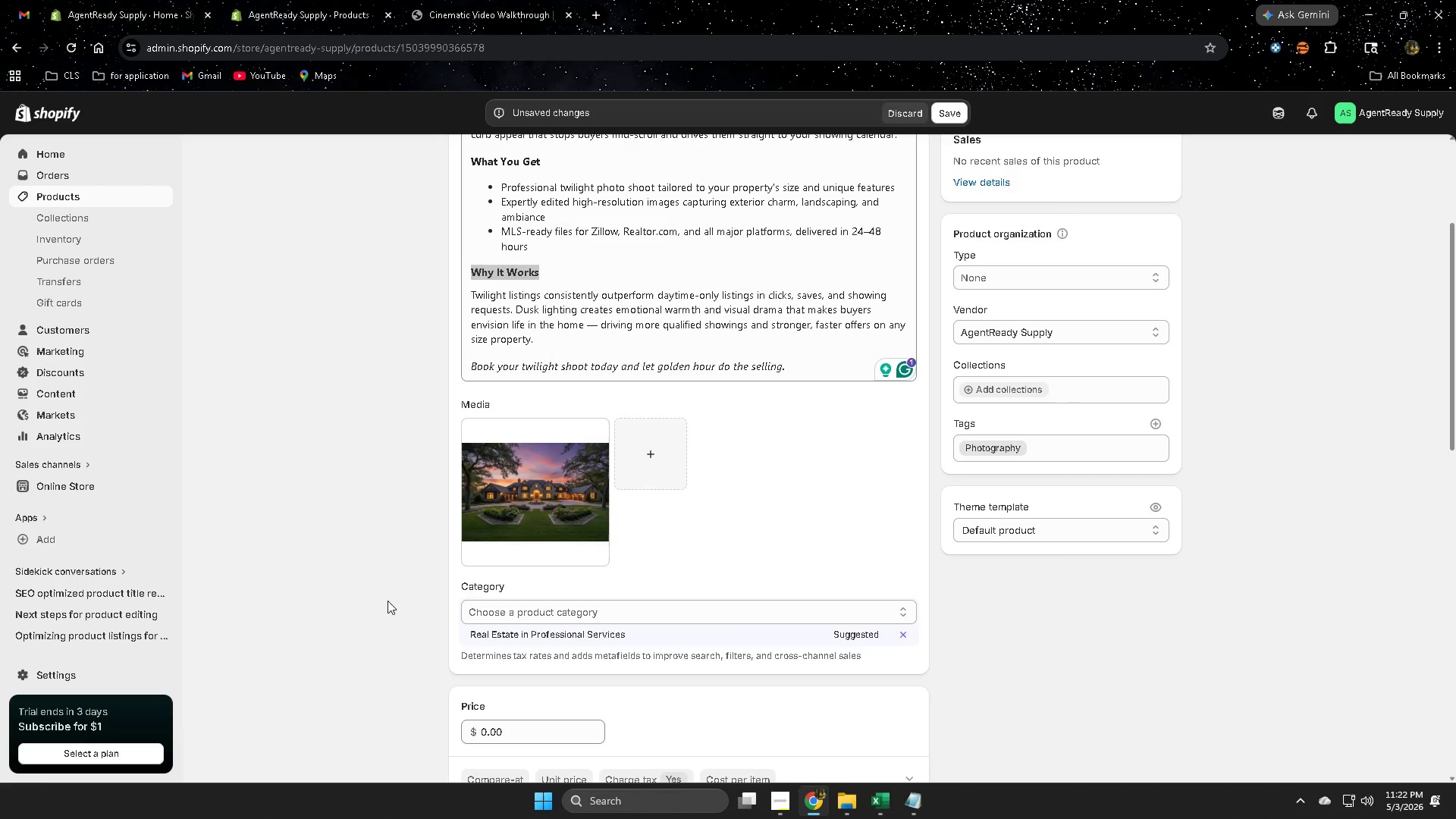 
scroll: coordinate [416, 573], scroll_direction: up, amount: 1.0
 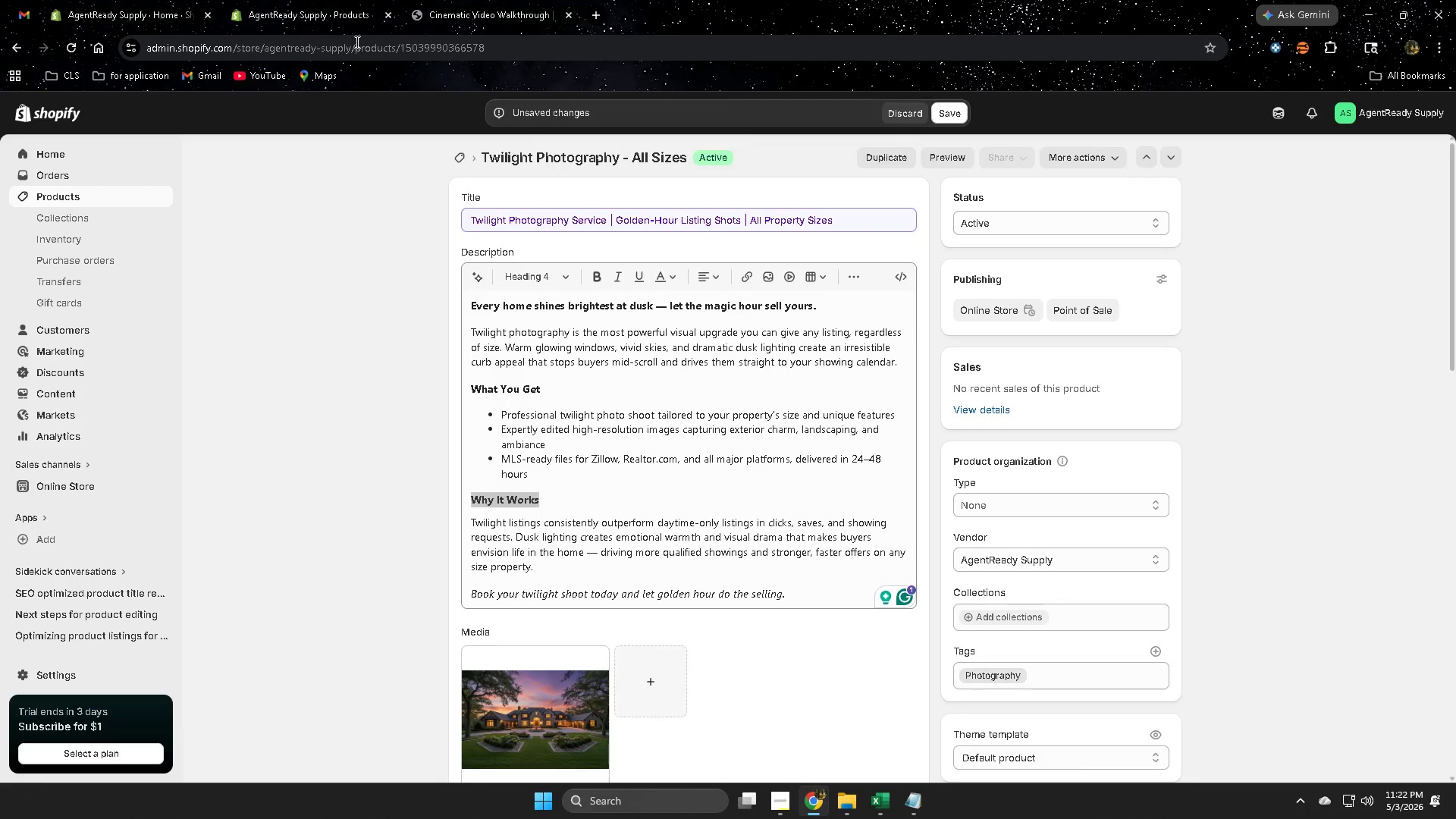 
left_click([879, 795])
 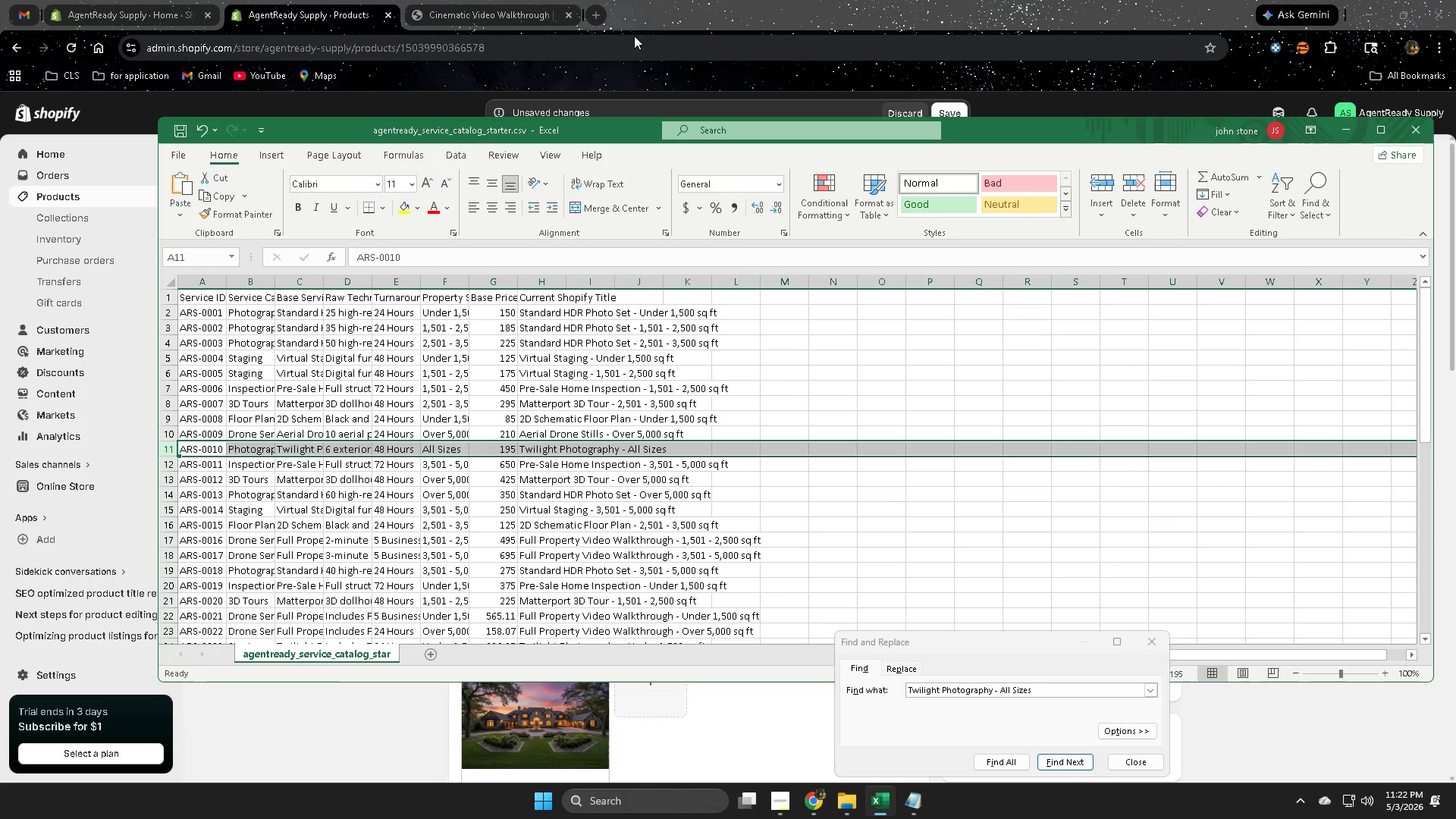 
left_click([781, 0])
 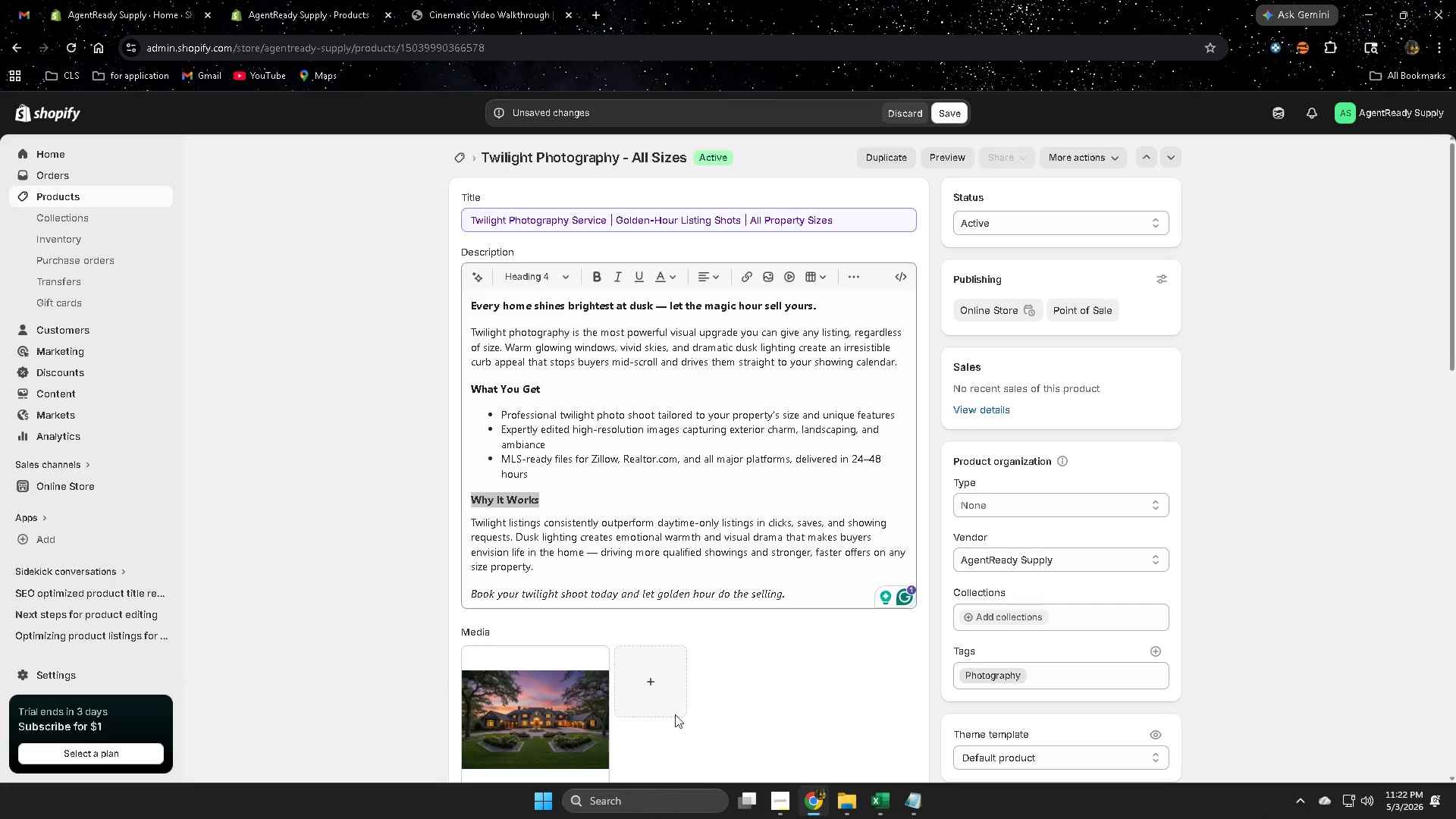 
scroll: coordinate [466, 684], scroll_direction: down, amount: 6.0
 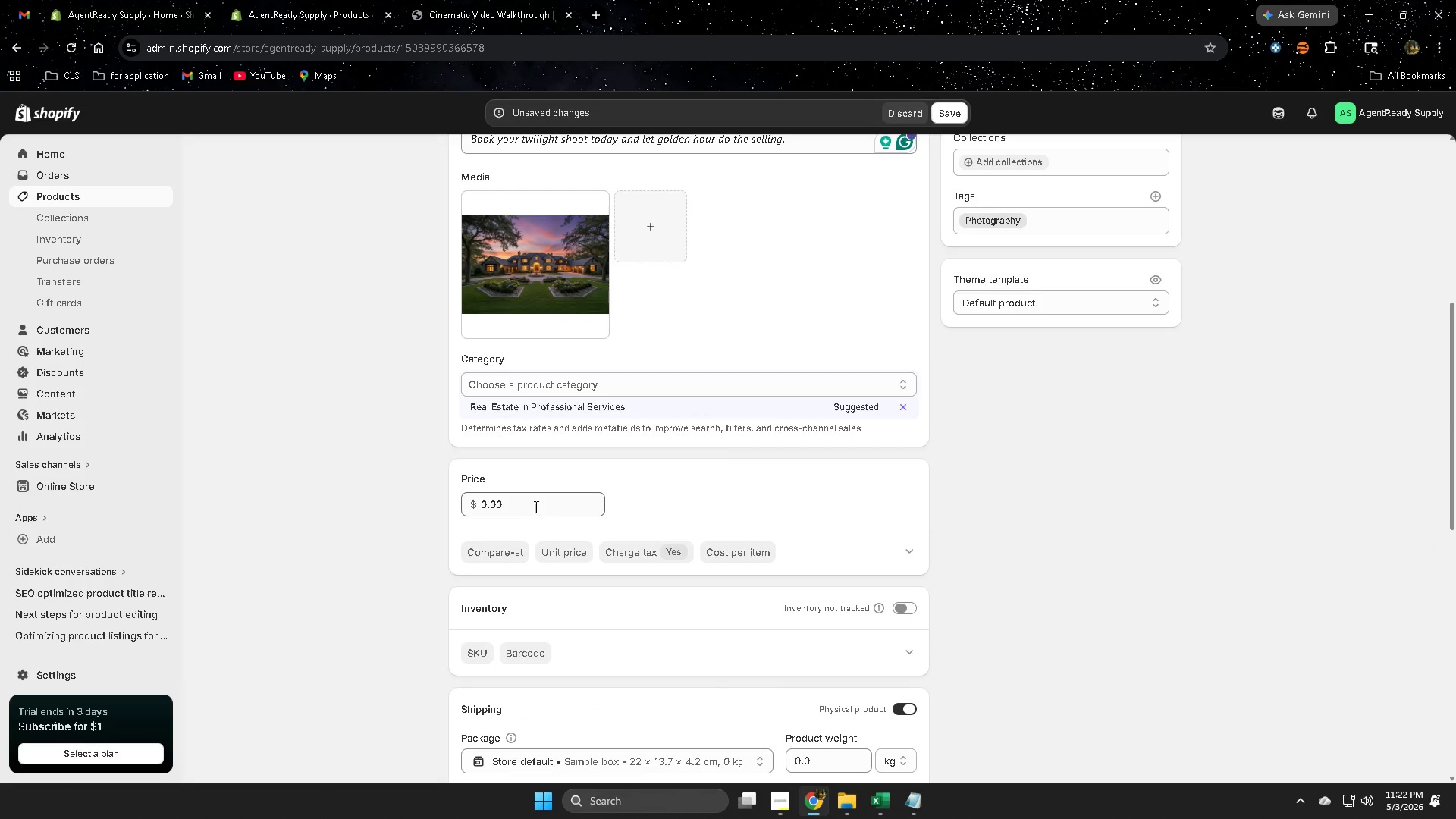 
double_click([535, 507])
 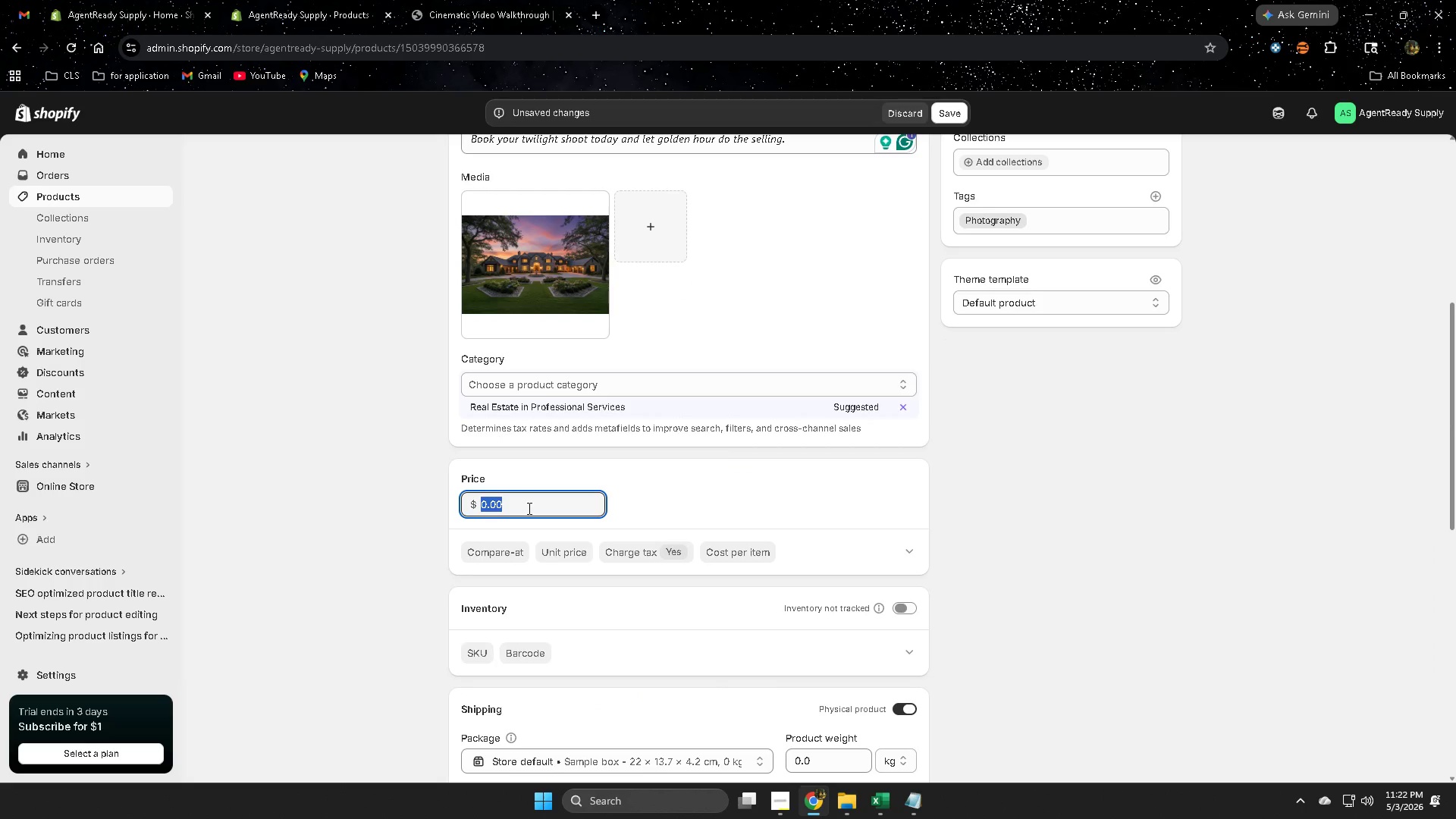 
key(Numpad1)
 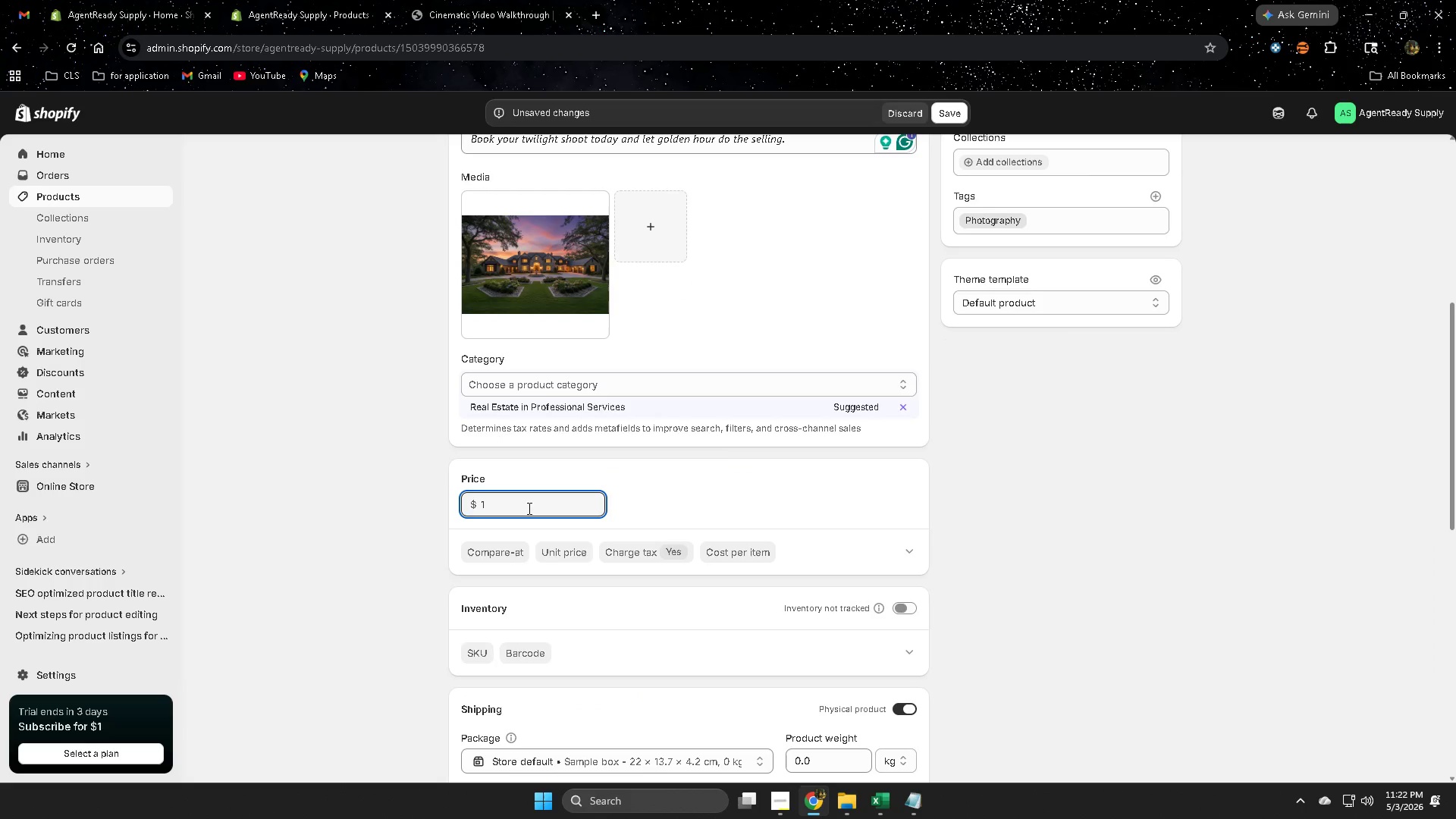 
key(Numpad9)
 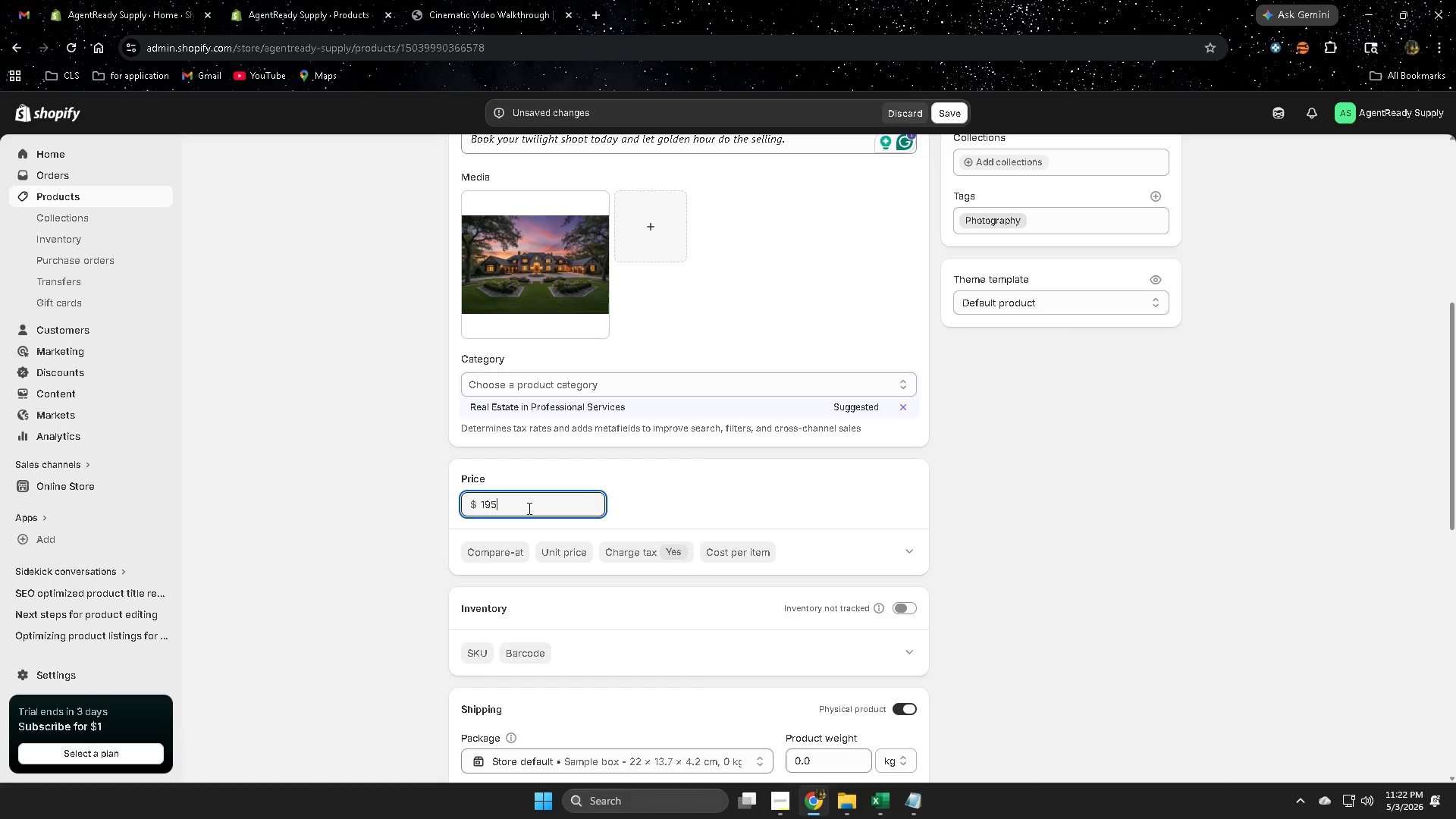 
key(Numpad5)
 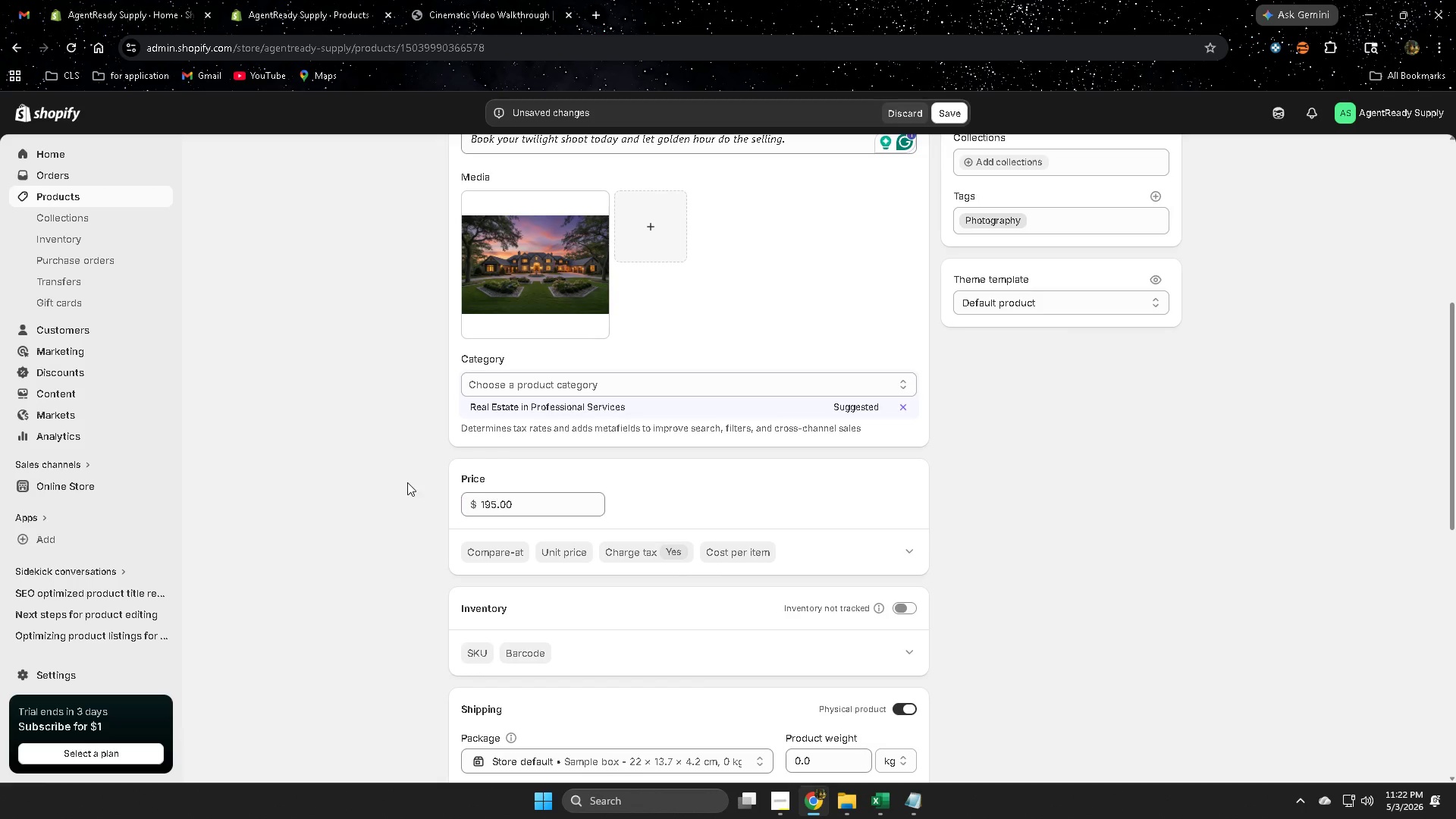 
scroll: coordinate [381, 535], scroll_direction: down, amount: 9.0
 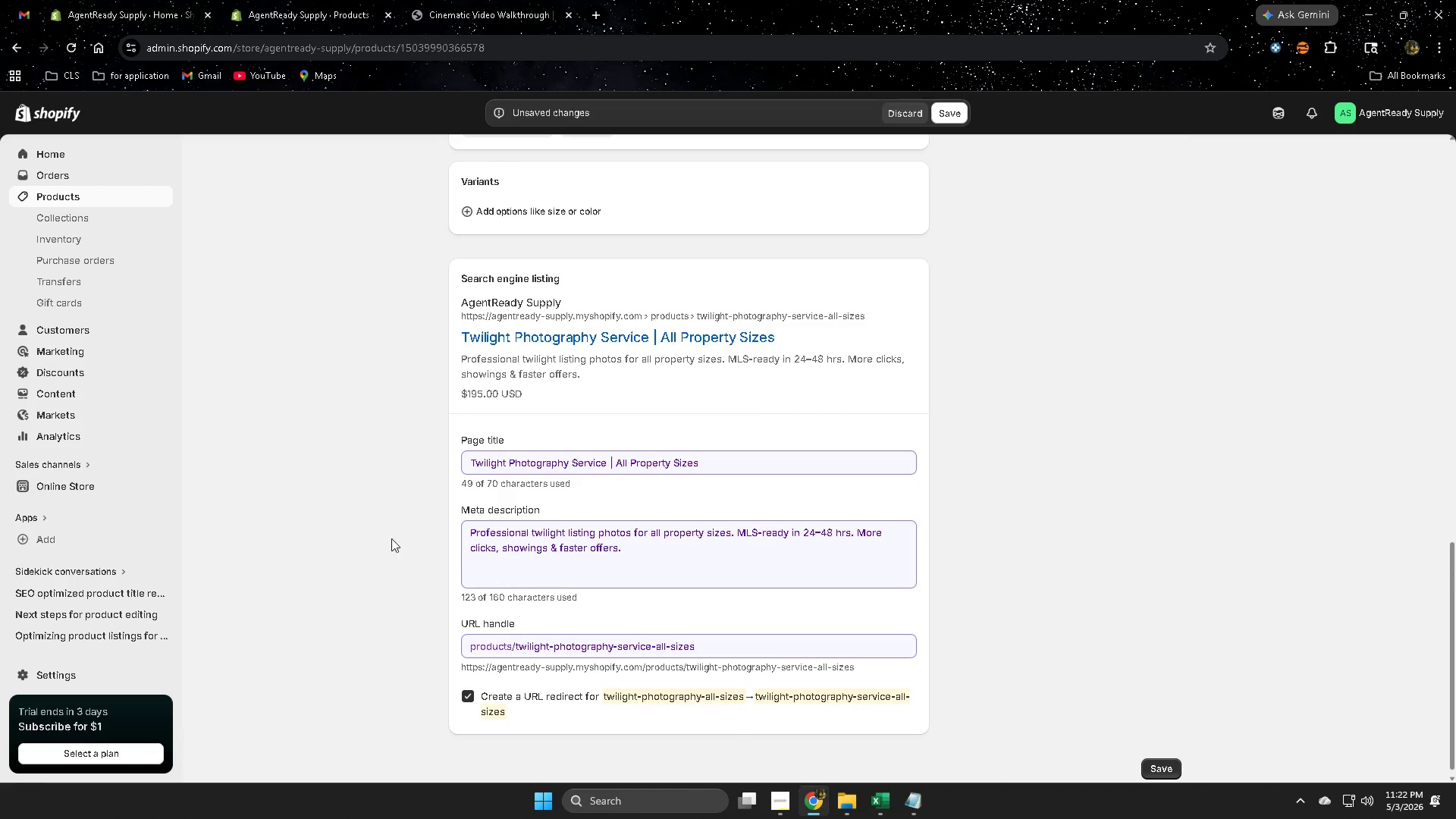 
scroll: coordinate [494, 567], scroll_direction: up, amount: 13.0
 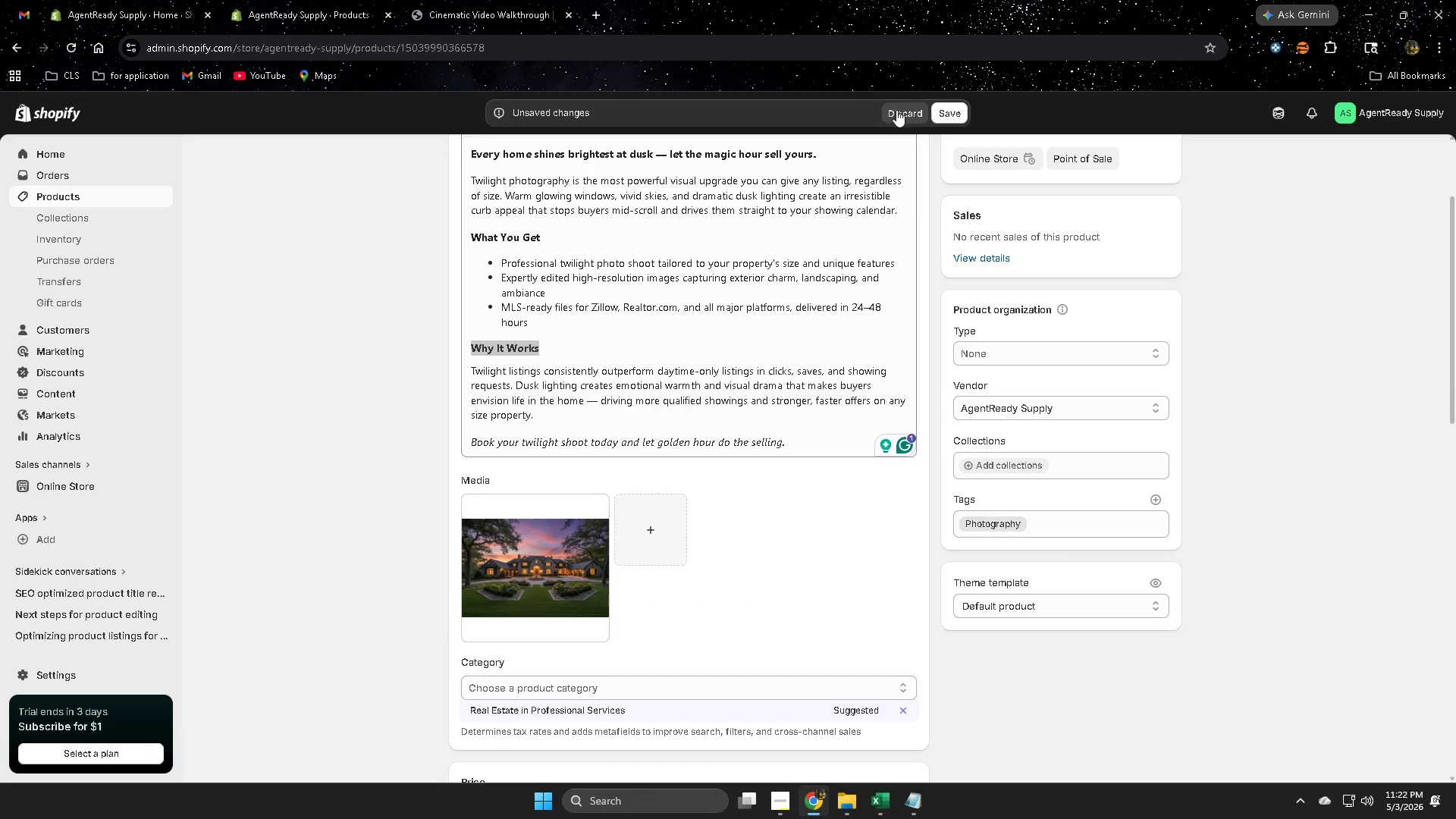 
left_click([949, 111])
 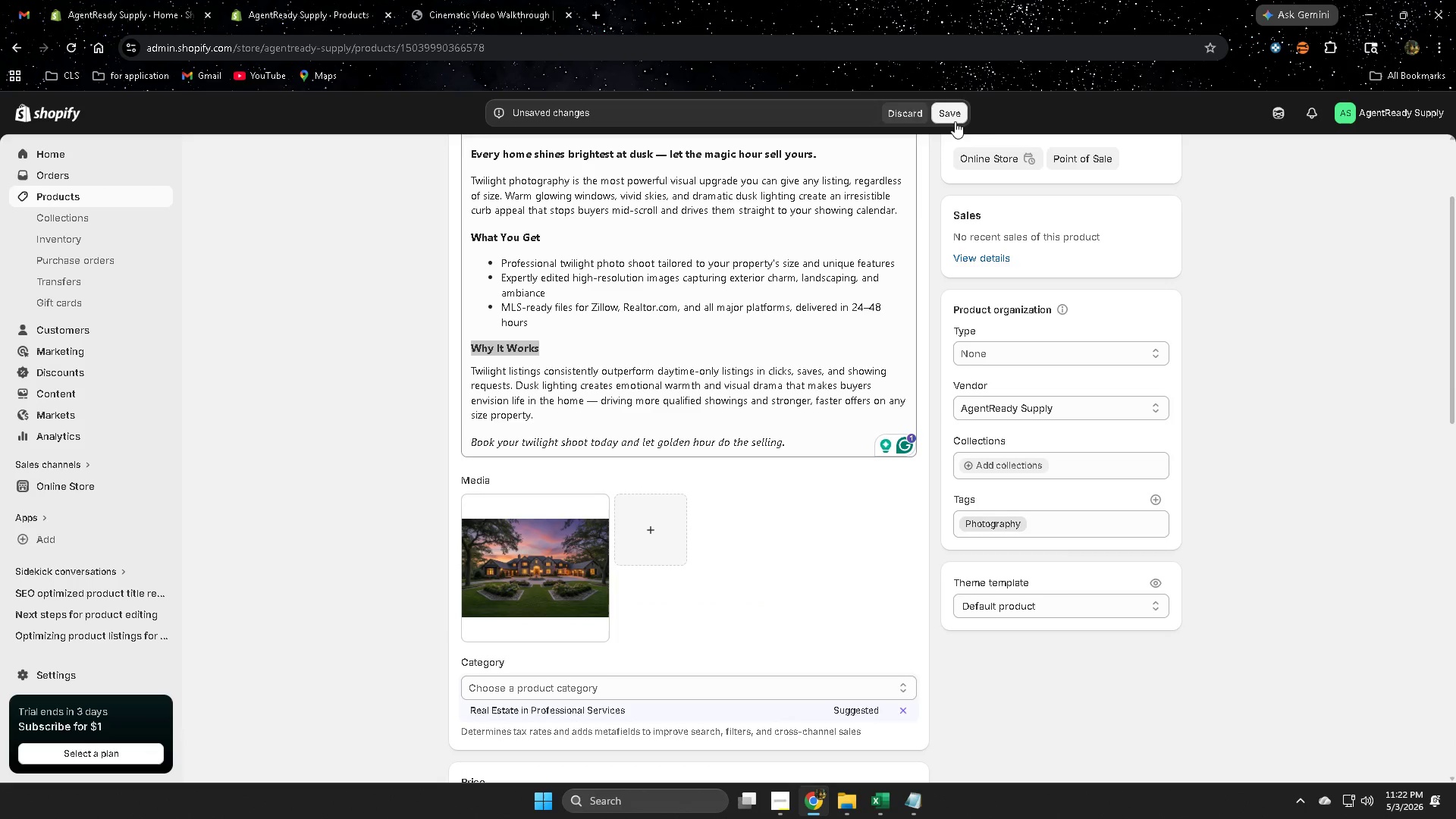 
mouse_move([979, 146])
 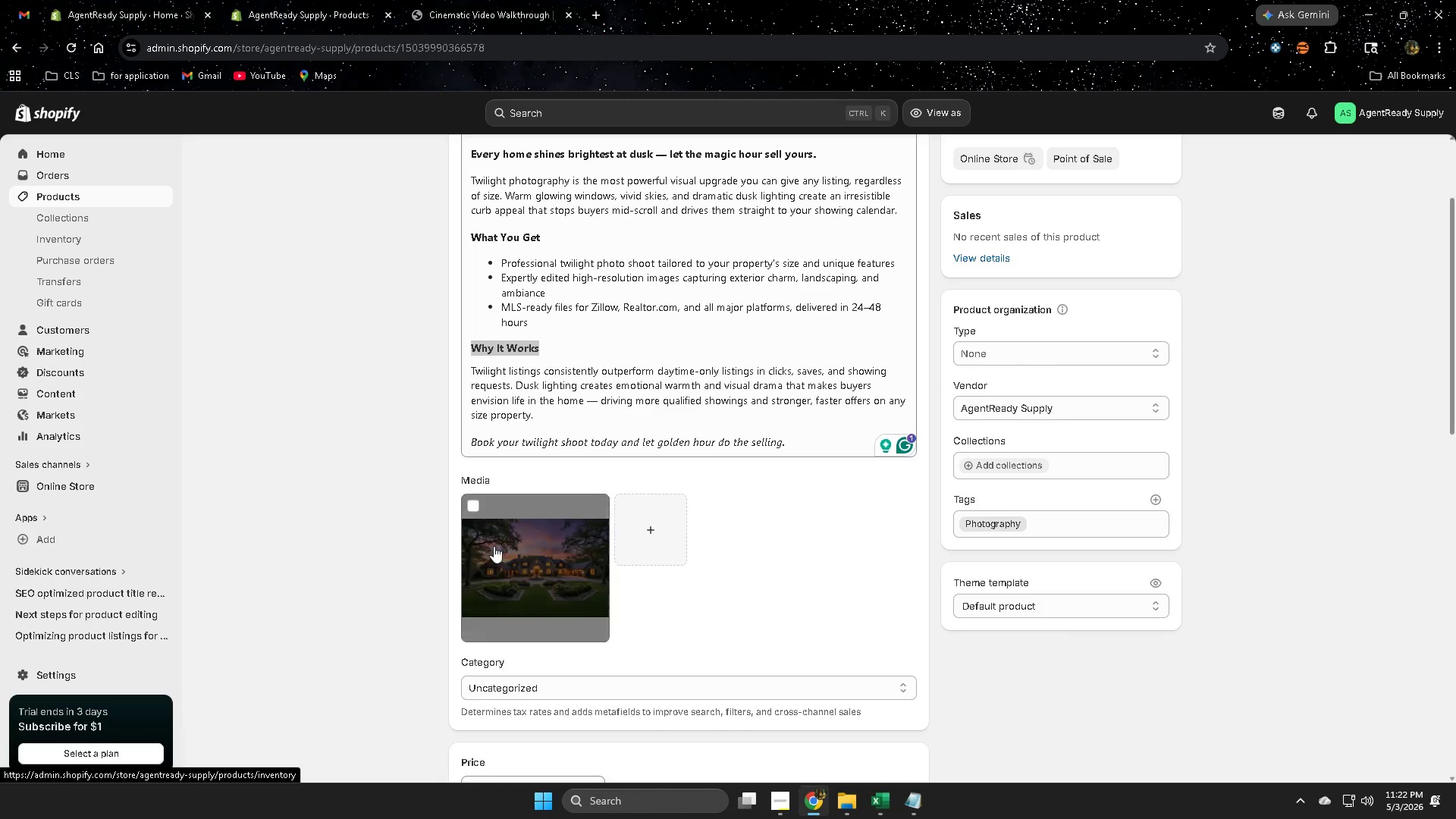 
wait(6.56)
 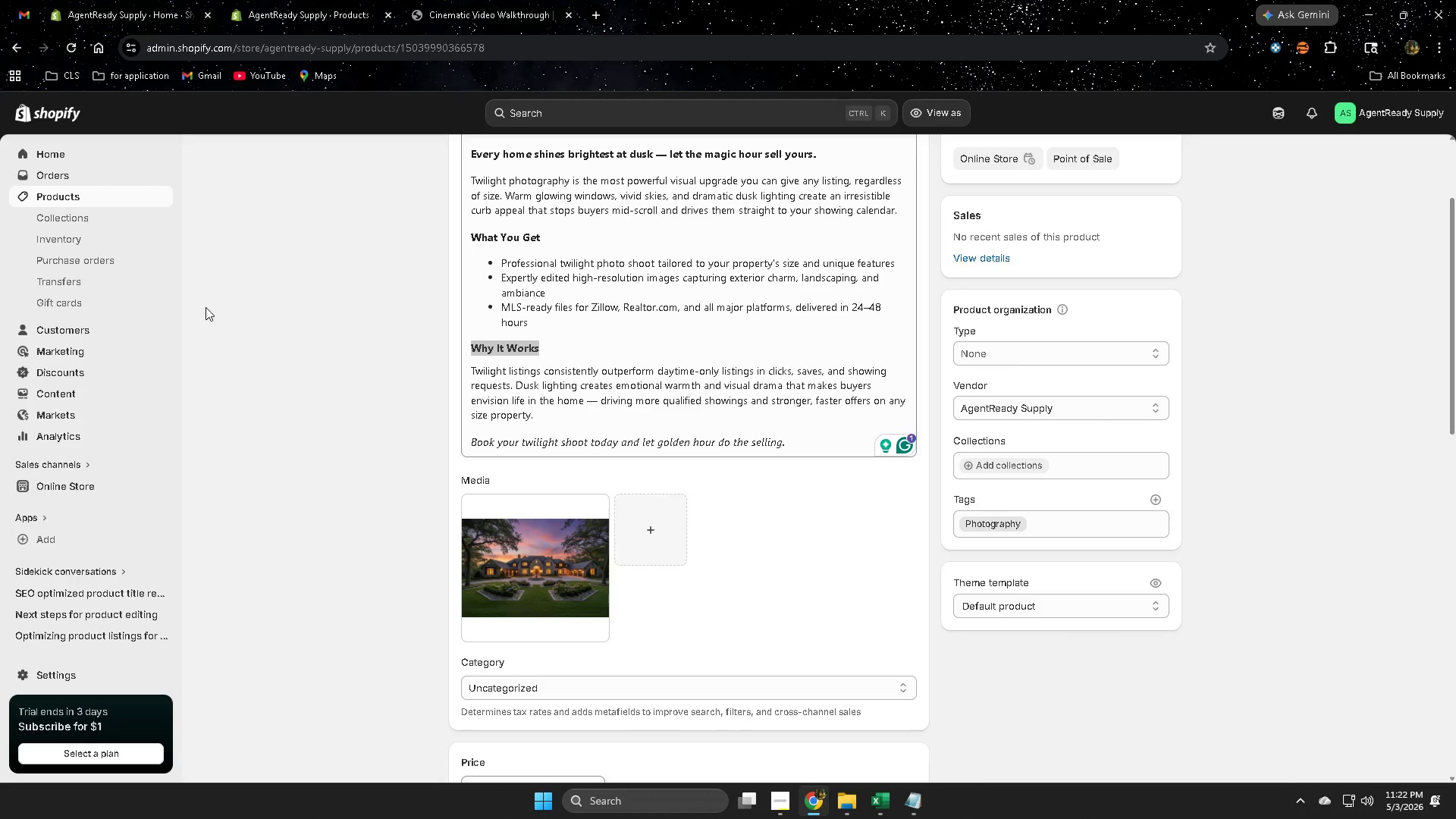 
left_click([99, 199])
 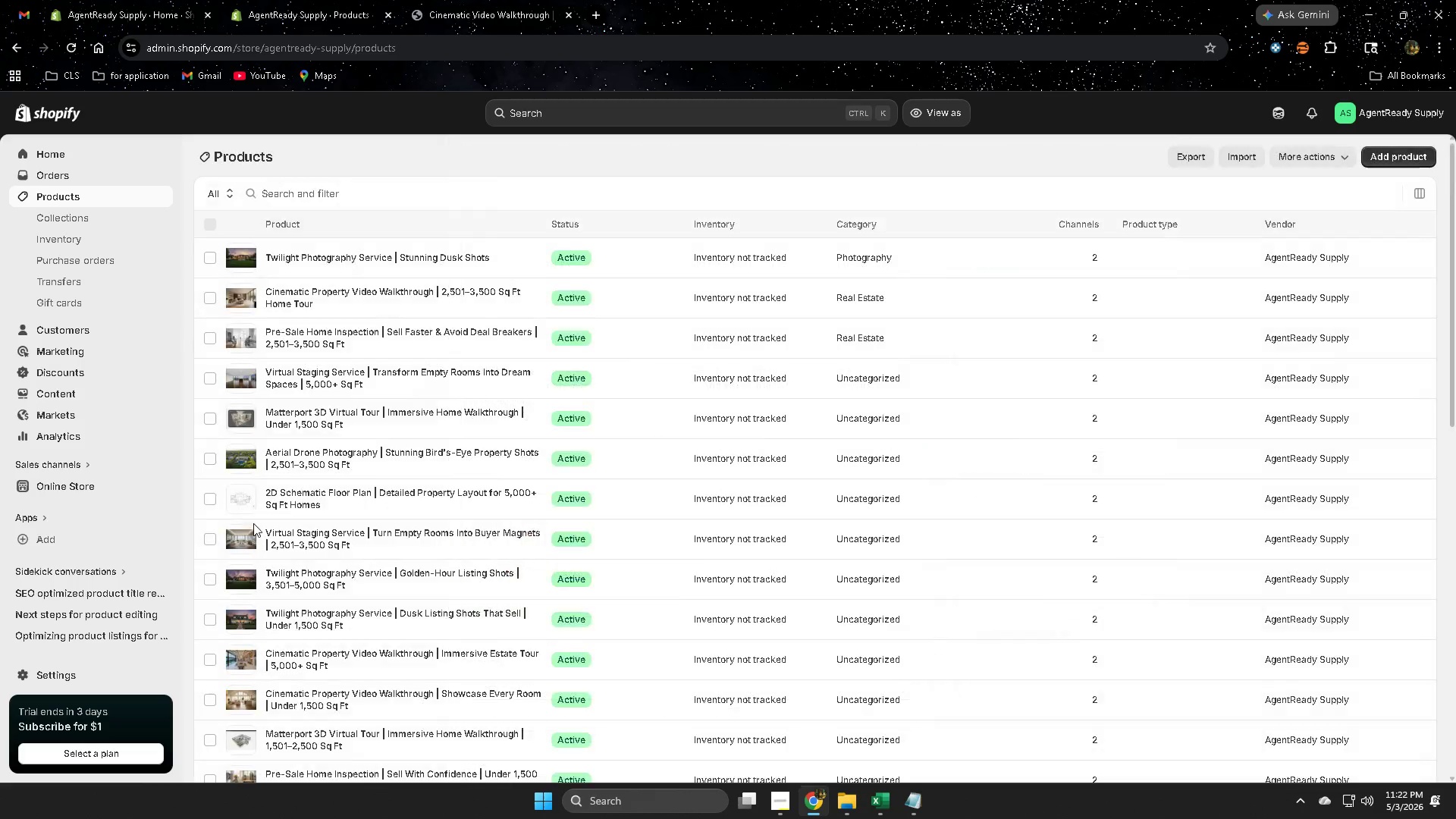 
scroll: coordinate [344, 541], scroll_direction: down, amount: 17.0
 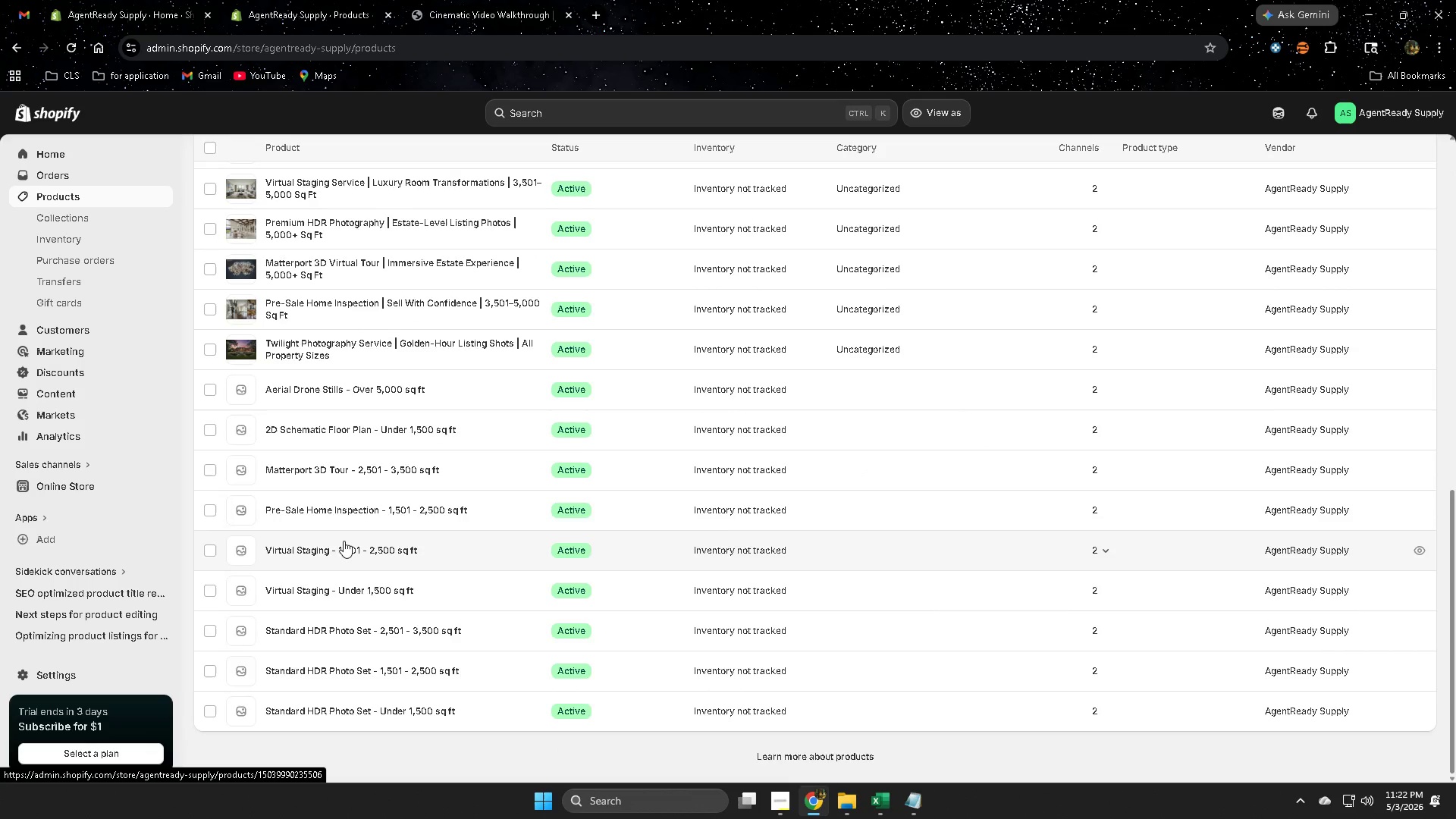 
scroll: coordinate [344, 541], scroll_direction: up, amount: 6.0
 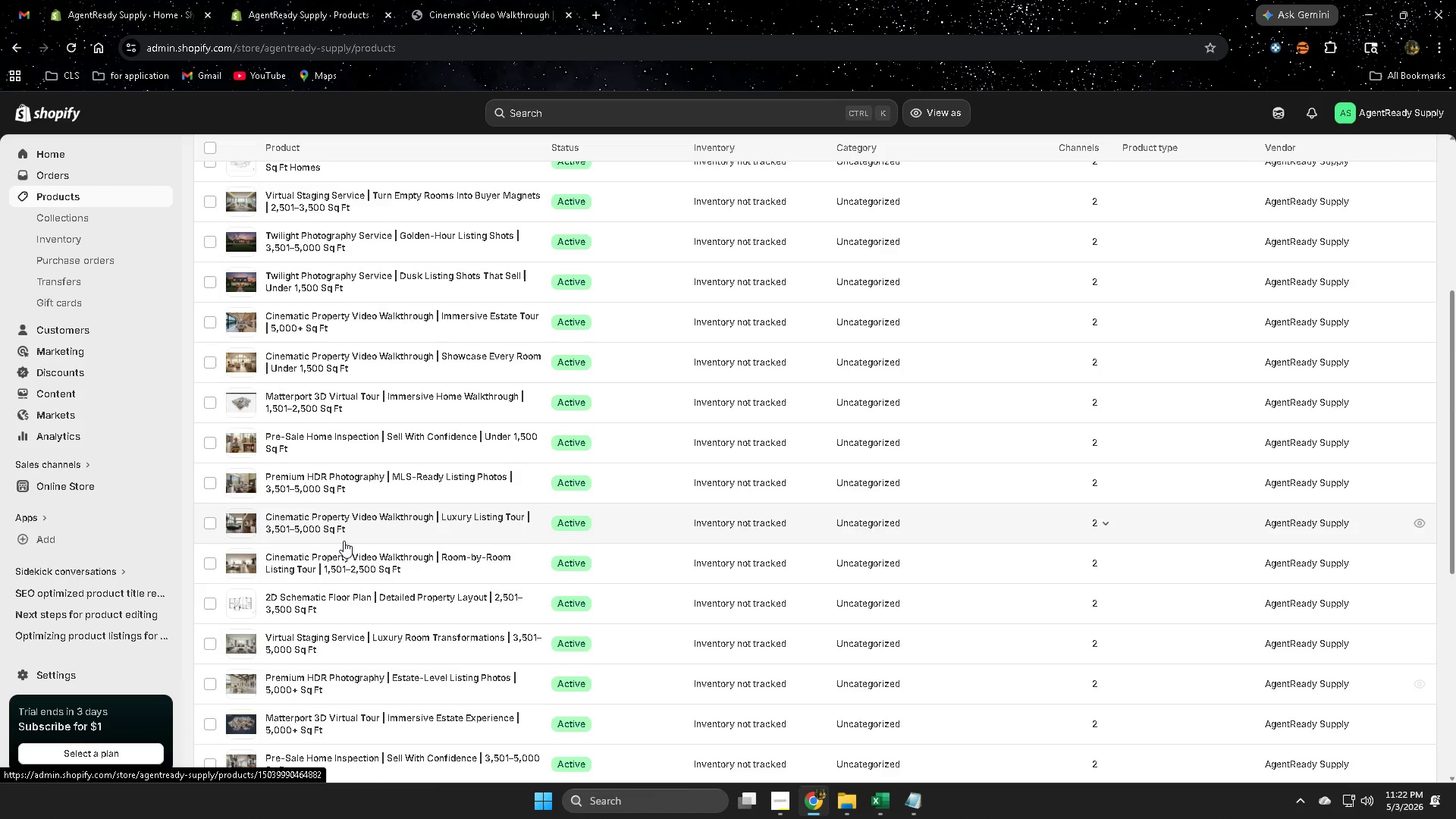 
scroll: coordinate [344, 541], scroll_direction: down, amount: 11.0
 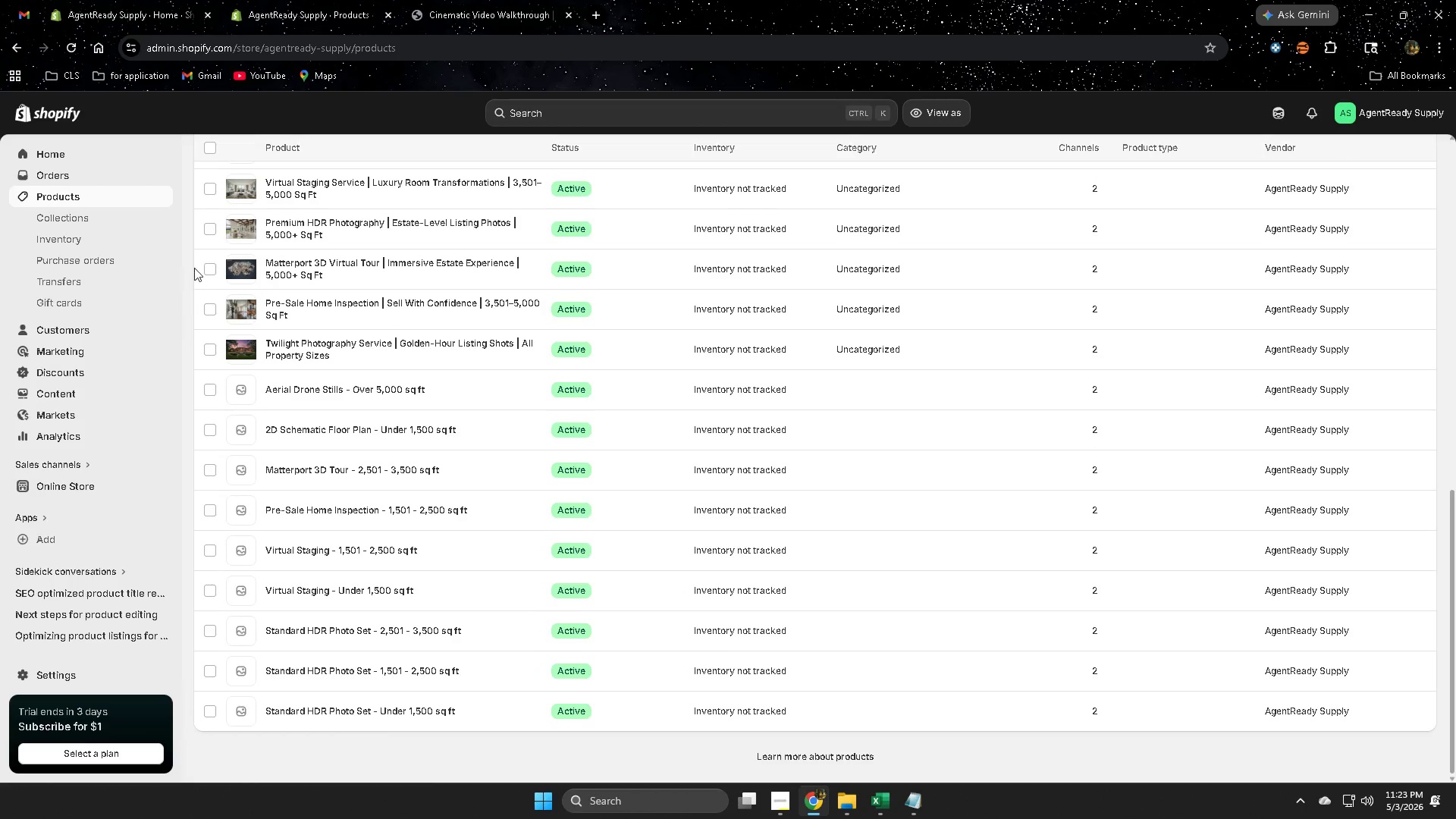 
wait(5.01)
 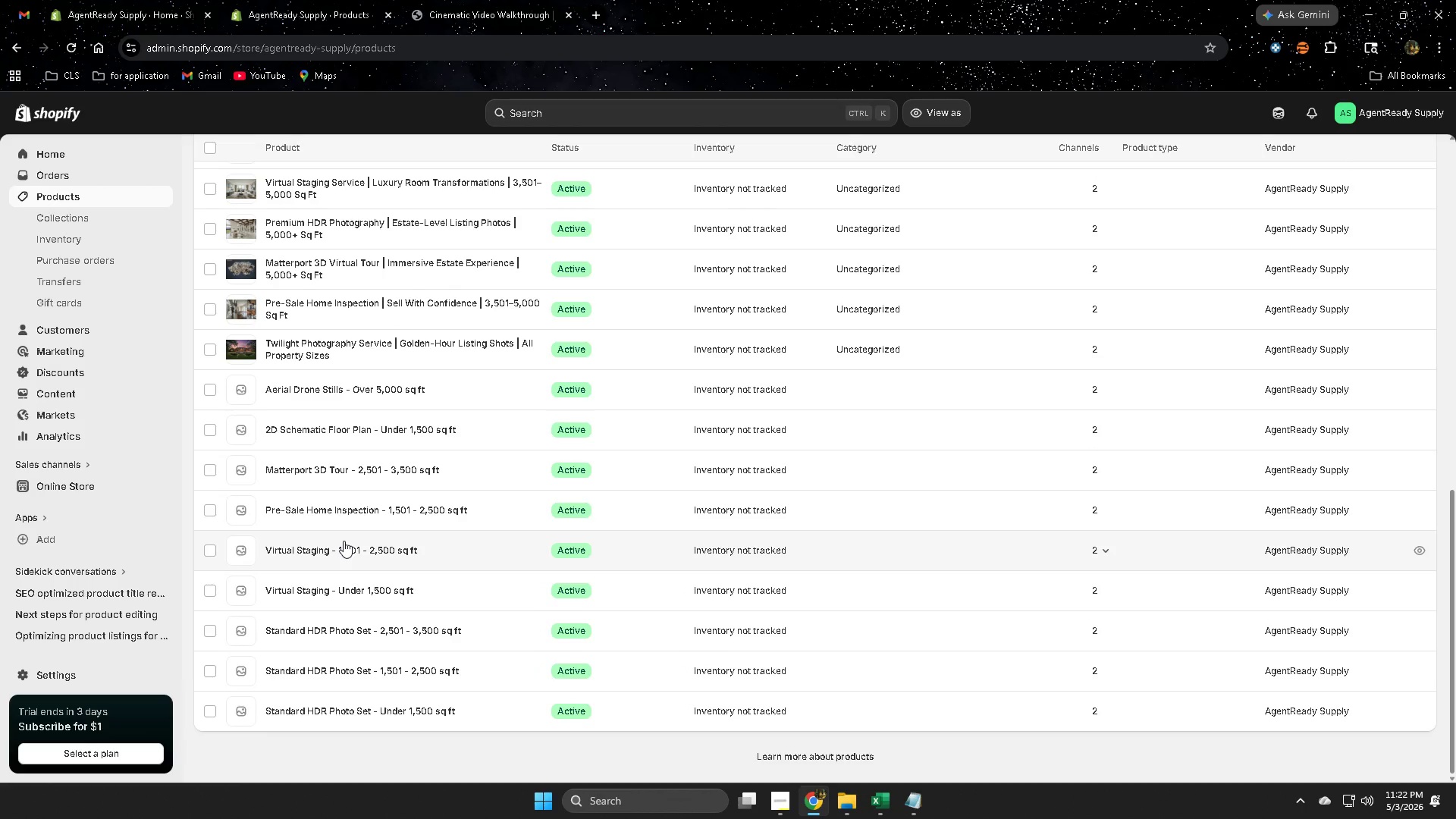 
scroll: coordinate [527, 636], scroll_direction: up, amount: 14.0
 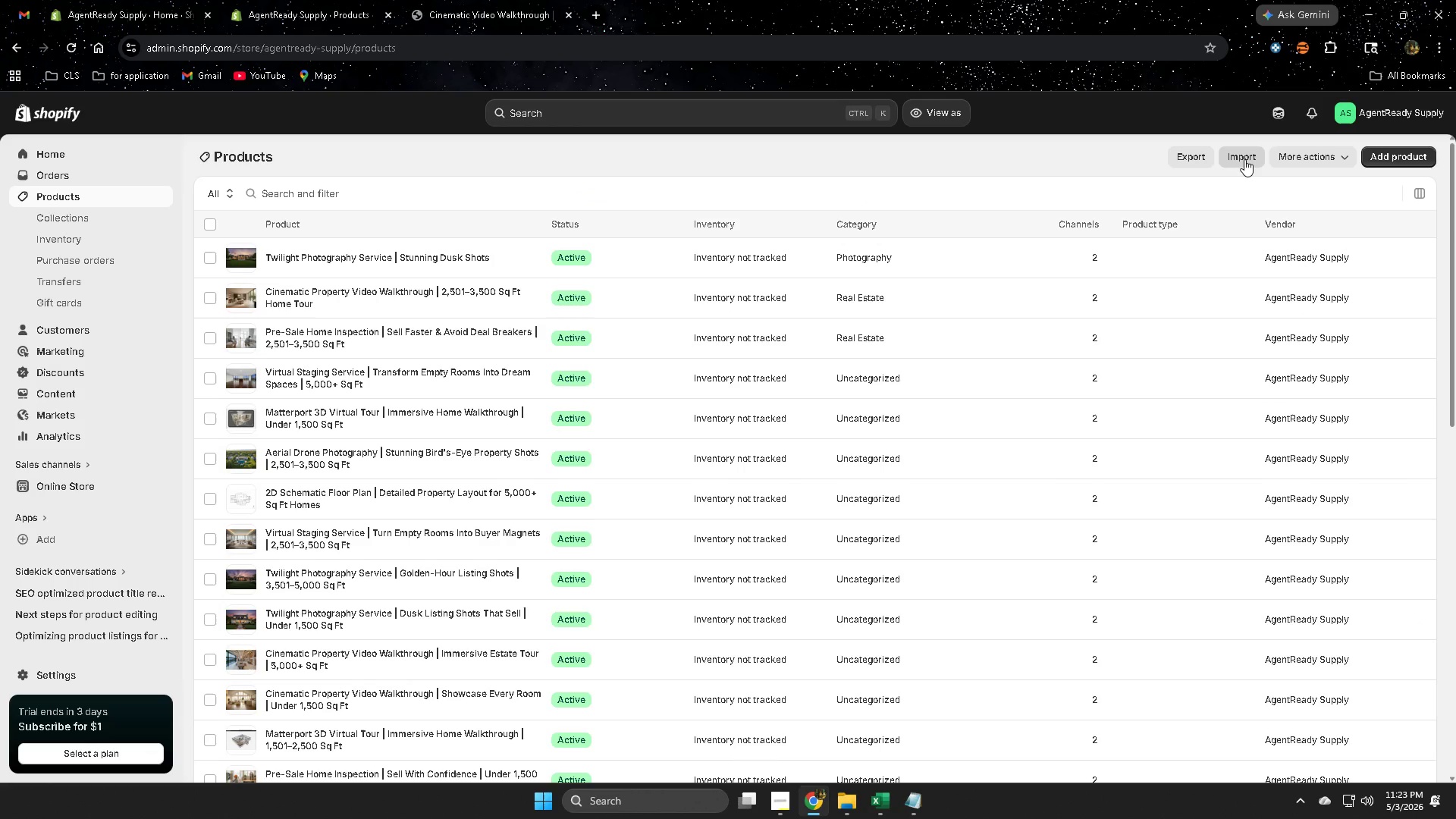 
wait(9.57)
 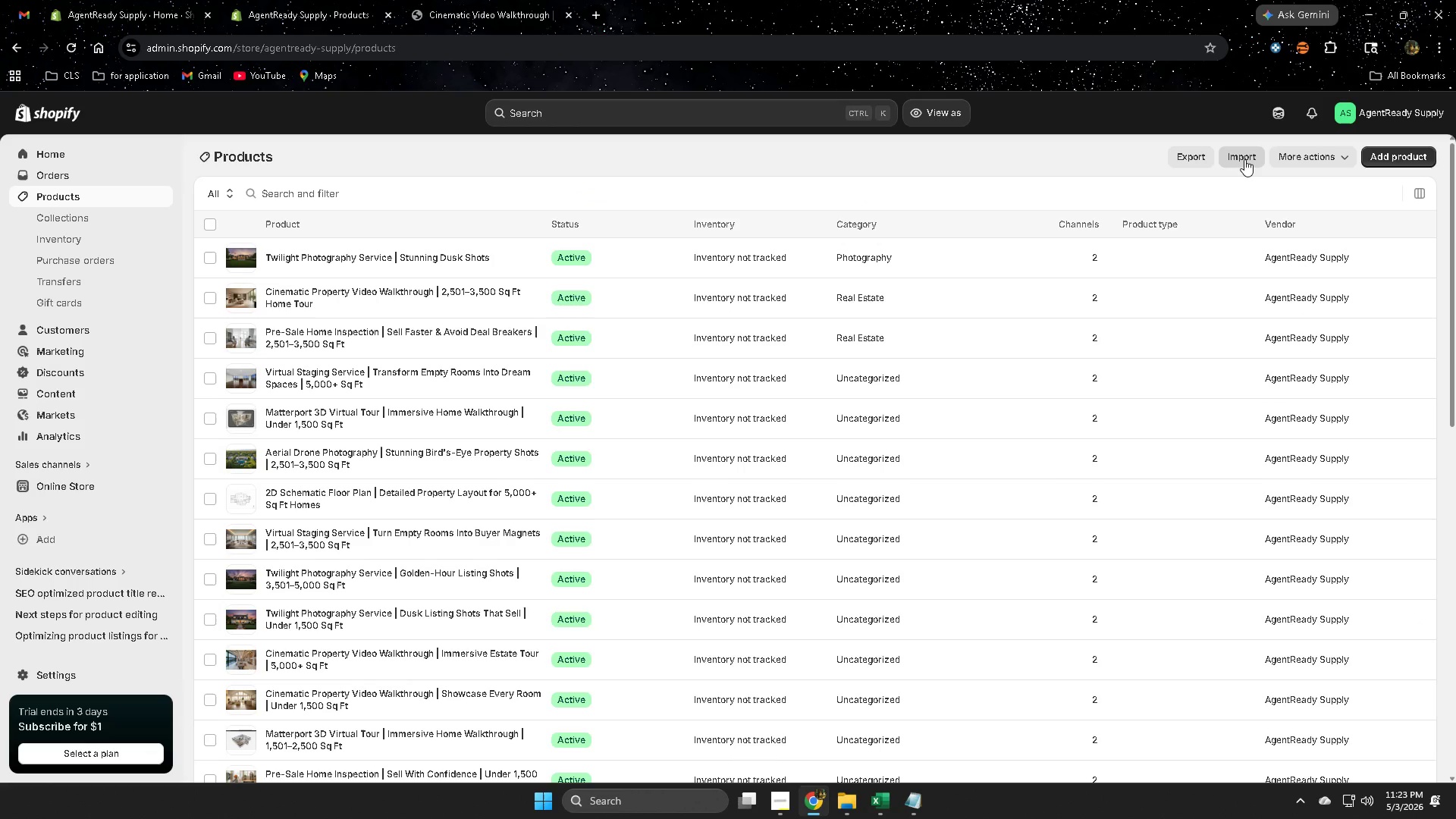 
left_click([1254, 156])
 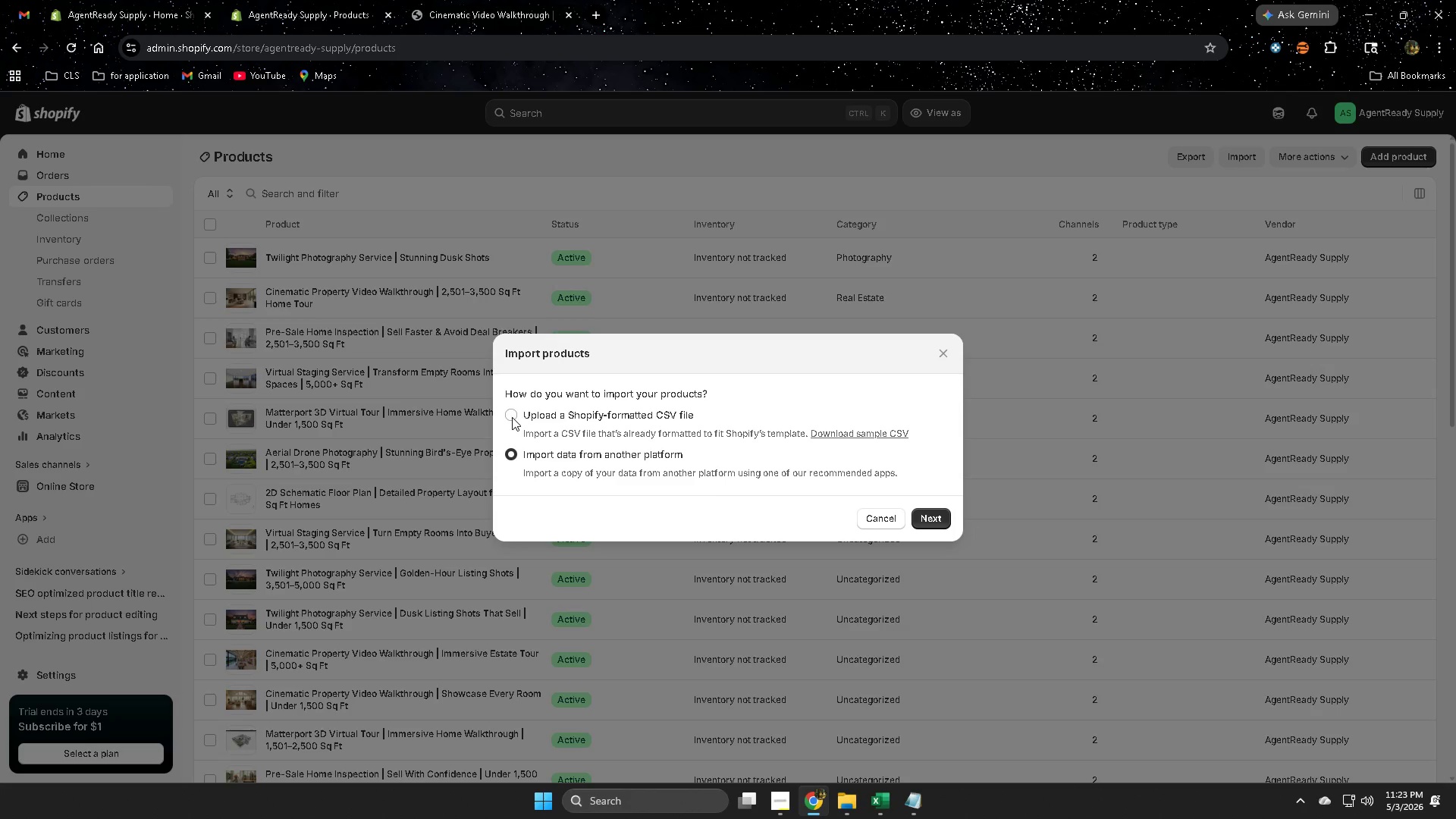 
wait(5.03)
 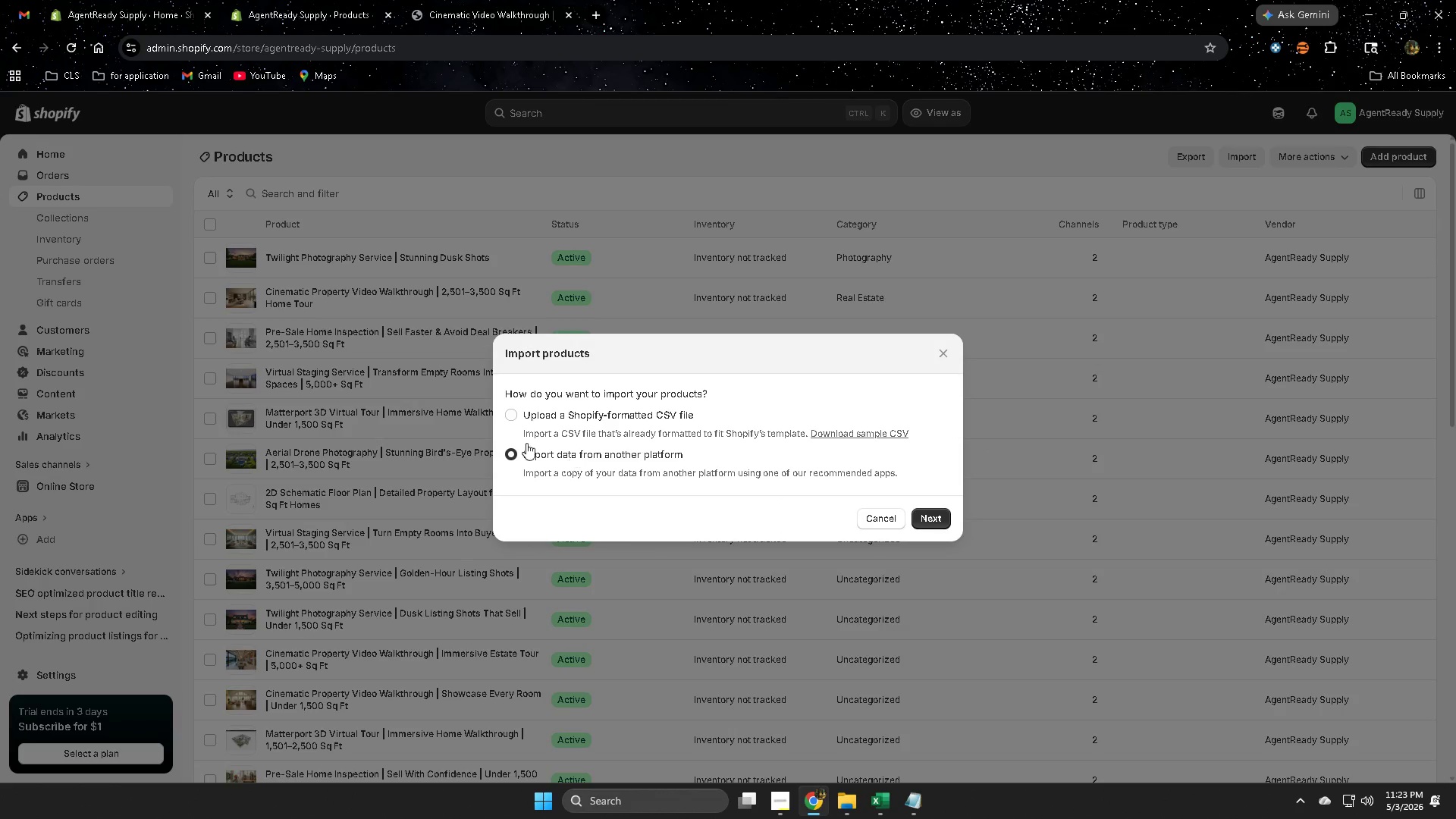 
left_click([512, 417])
 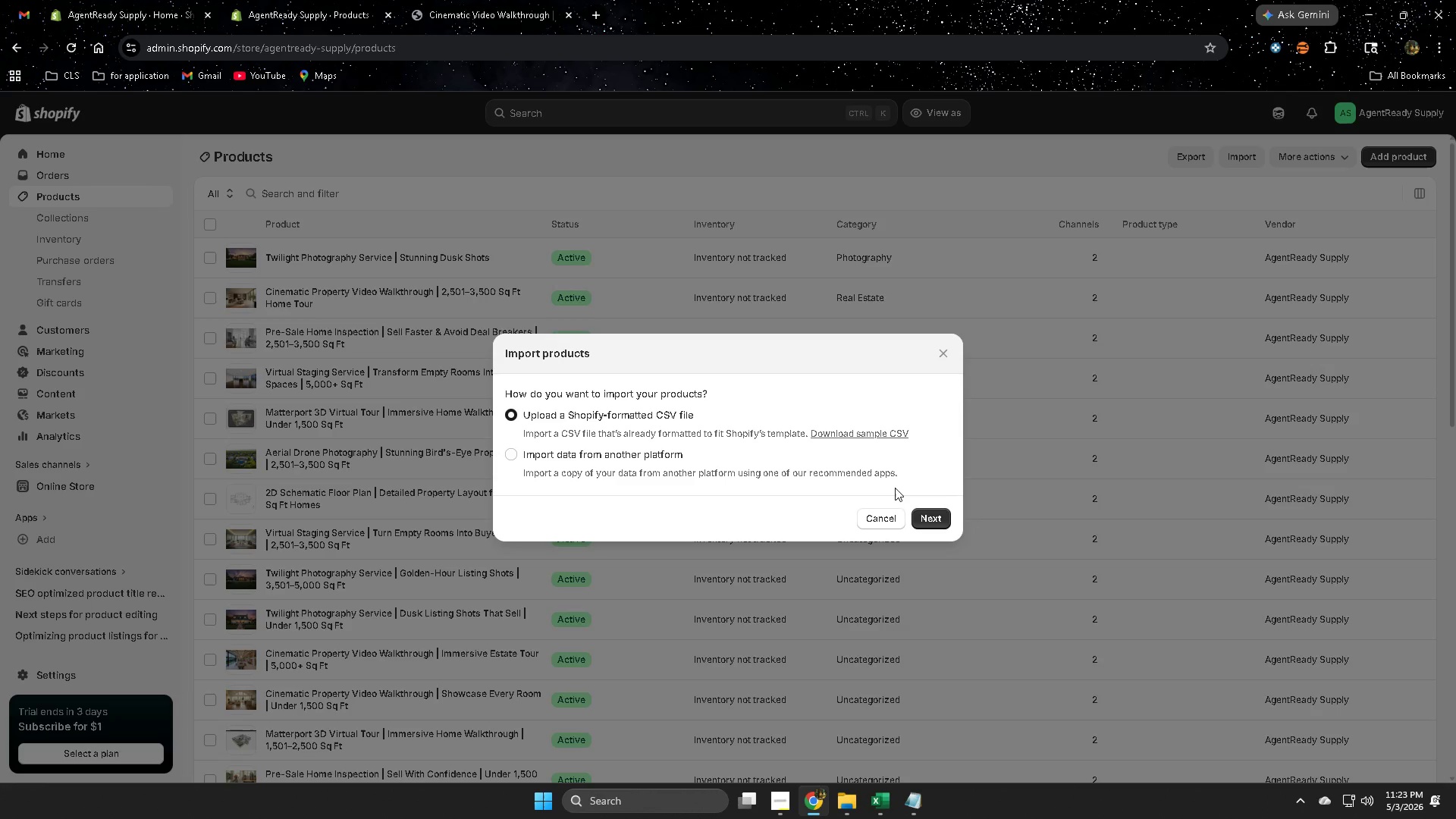 
wait(11.2)
 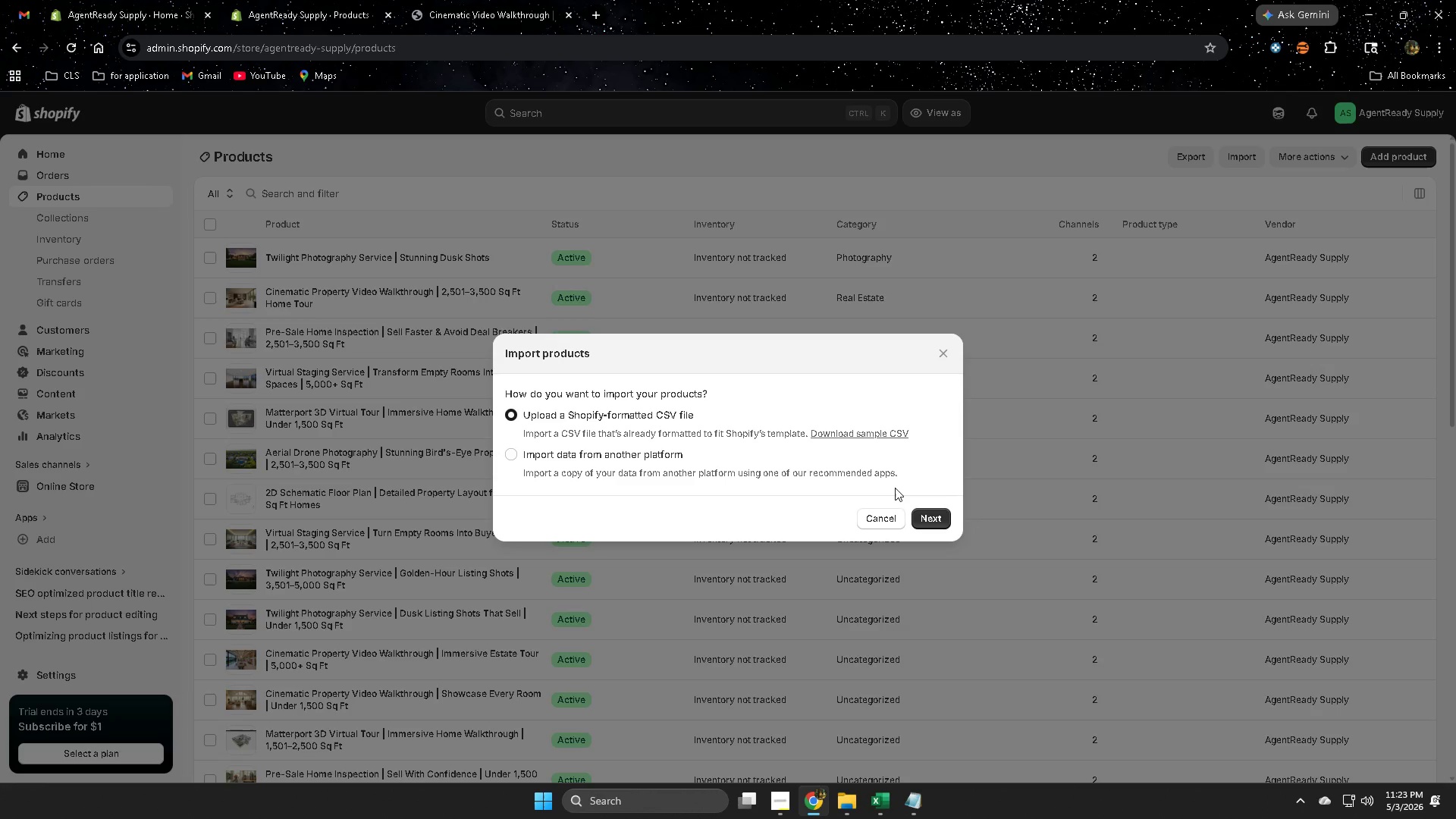 
left_click([881, 519])
 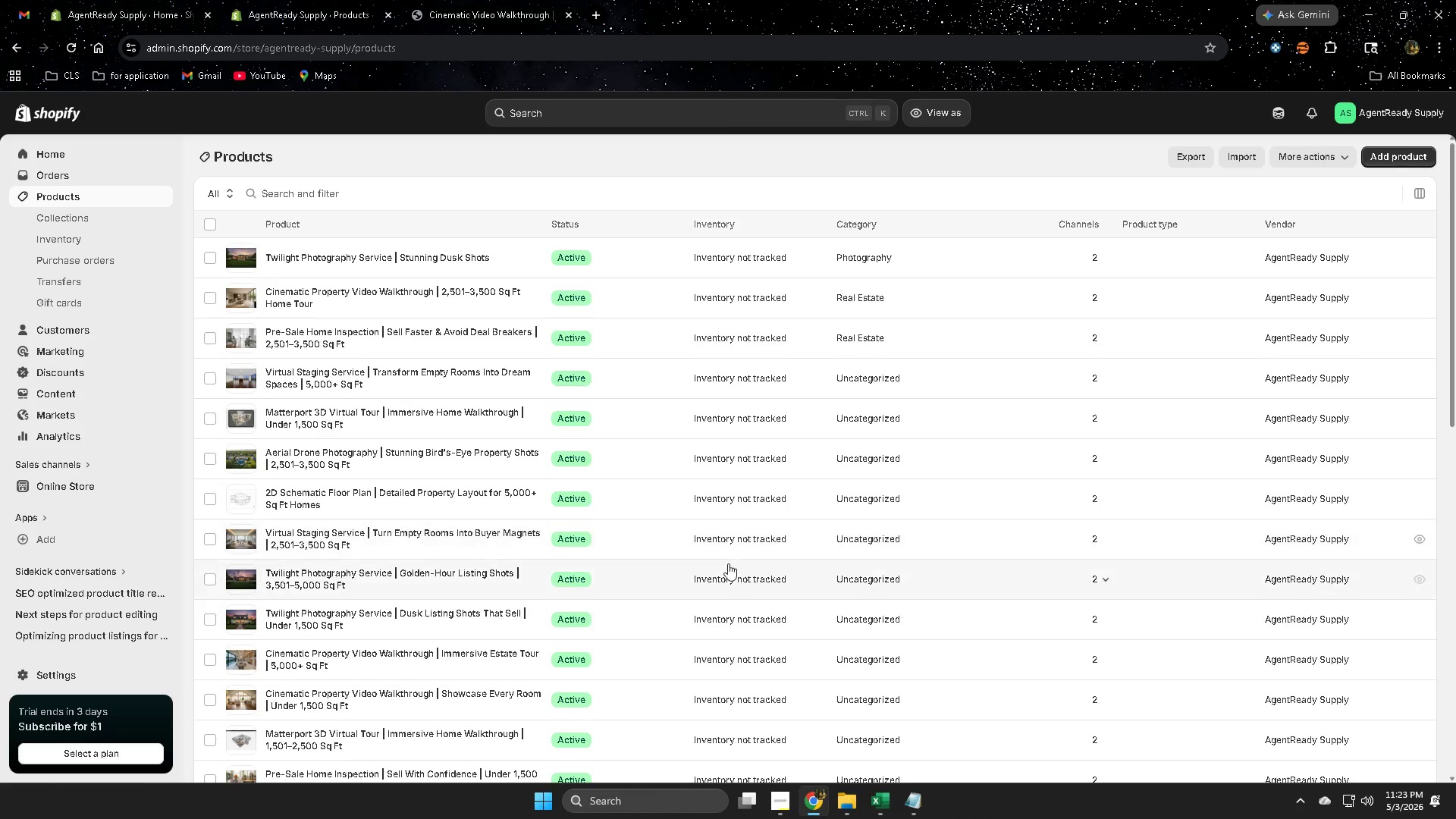 
scroll: coordinate [727, 563], scroll_direction: down, amount: 9.0
 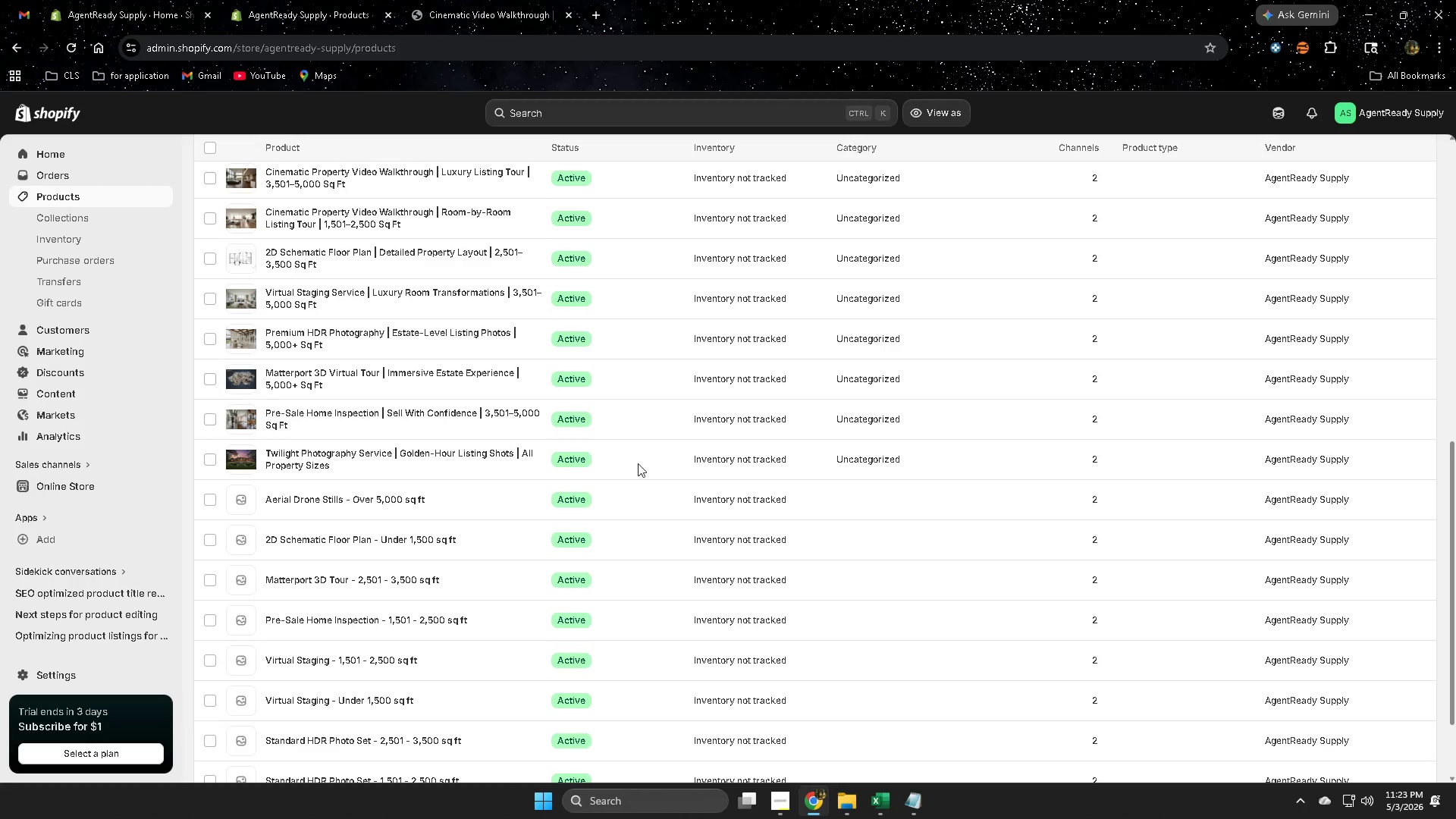 
wait(7.25)
 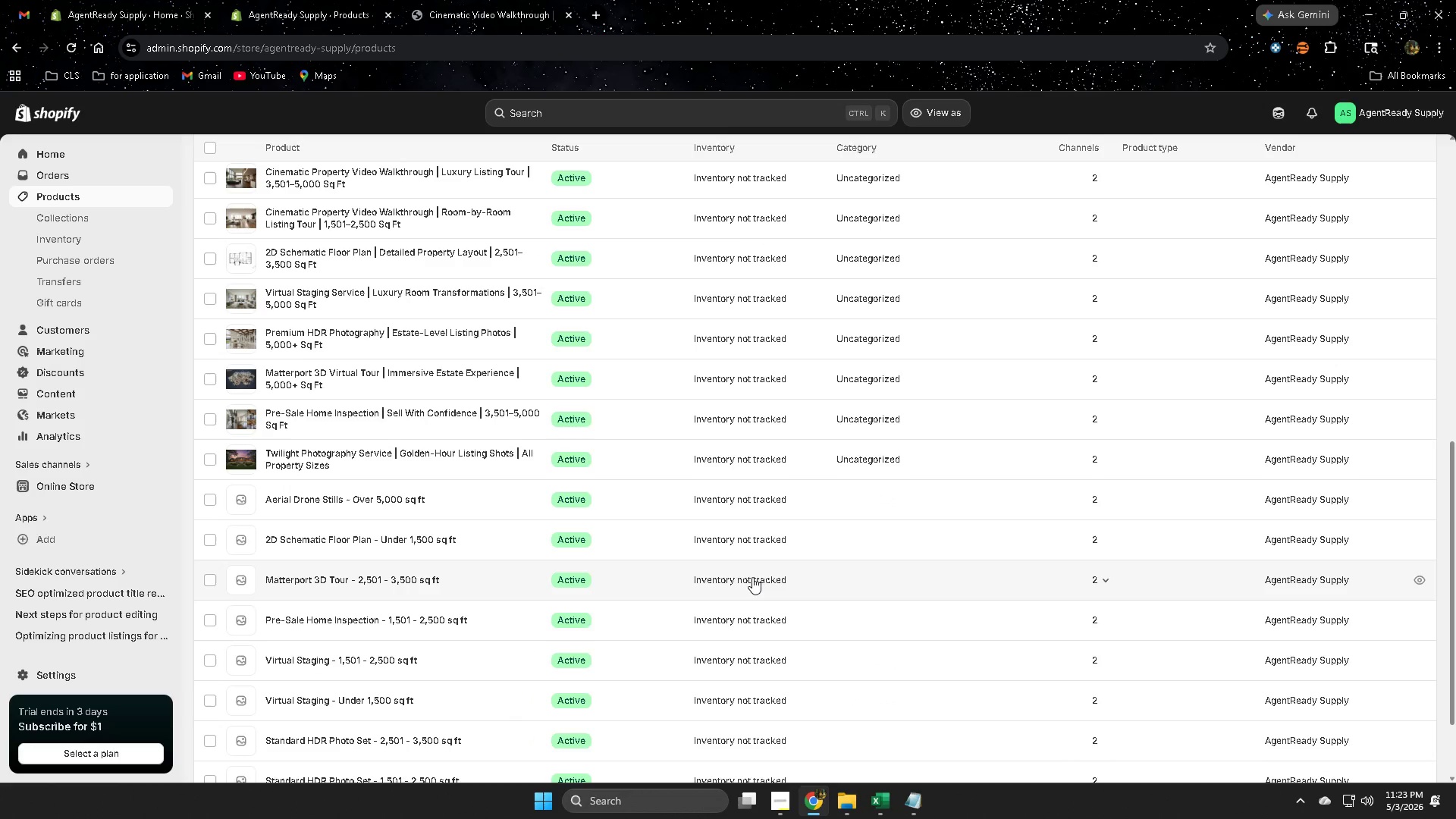 
scroll: coordinate [593, 508], scroll_direction: up, amount: 10.0
 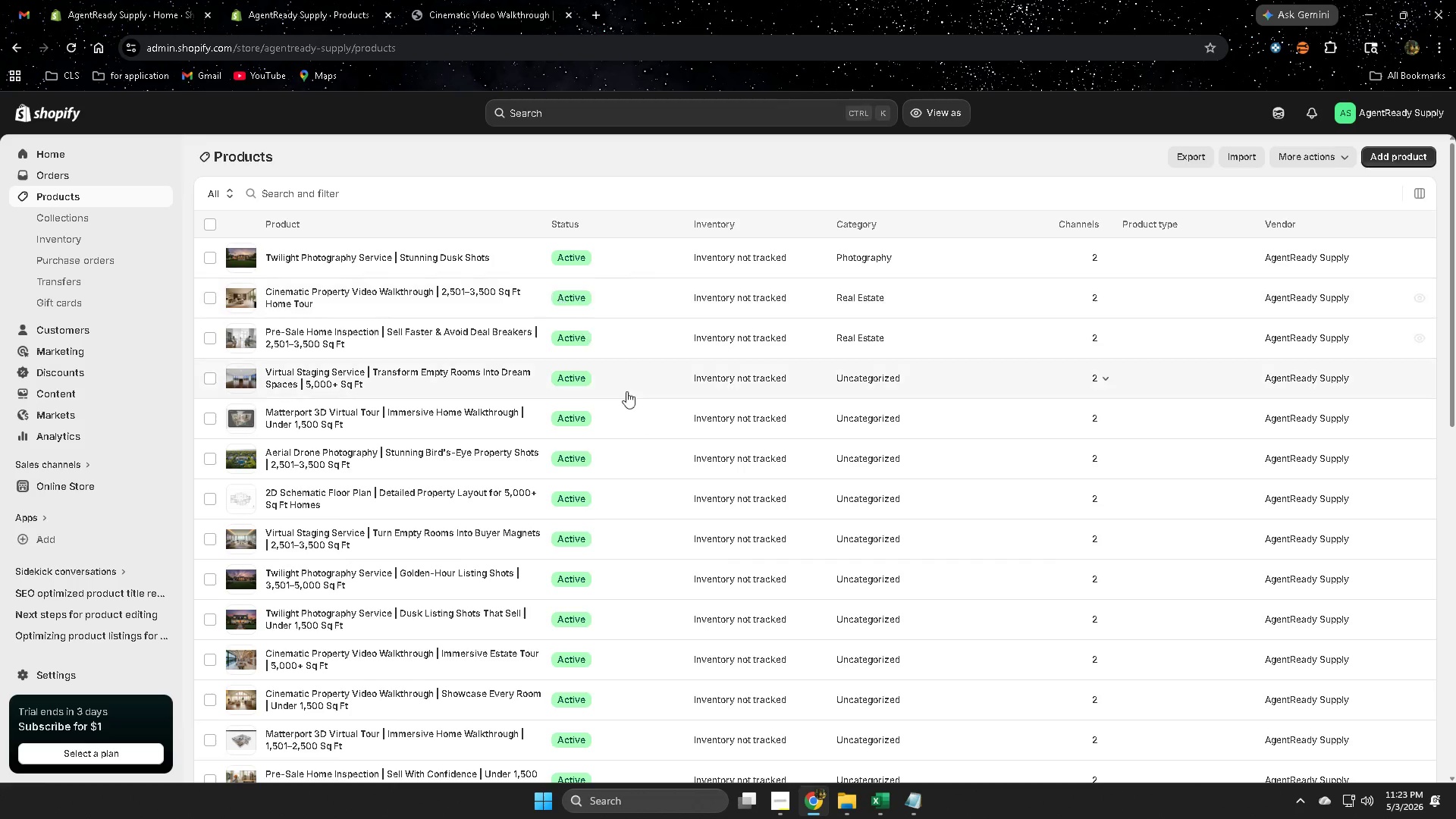 
scroll: coordinate [524, 485], scroll_direction: down, amount: 14.0
 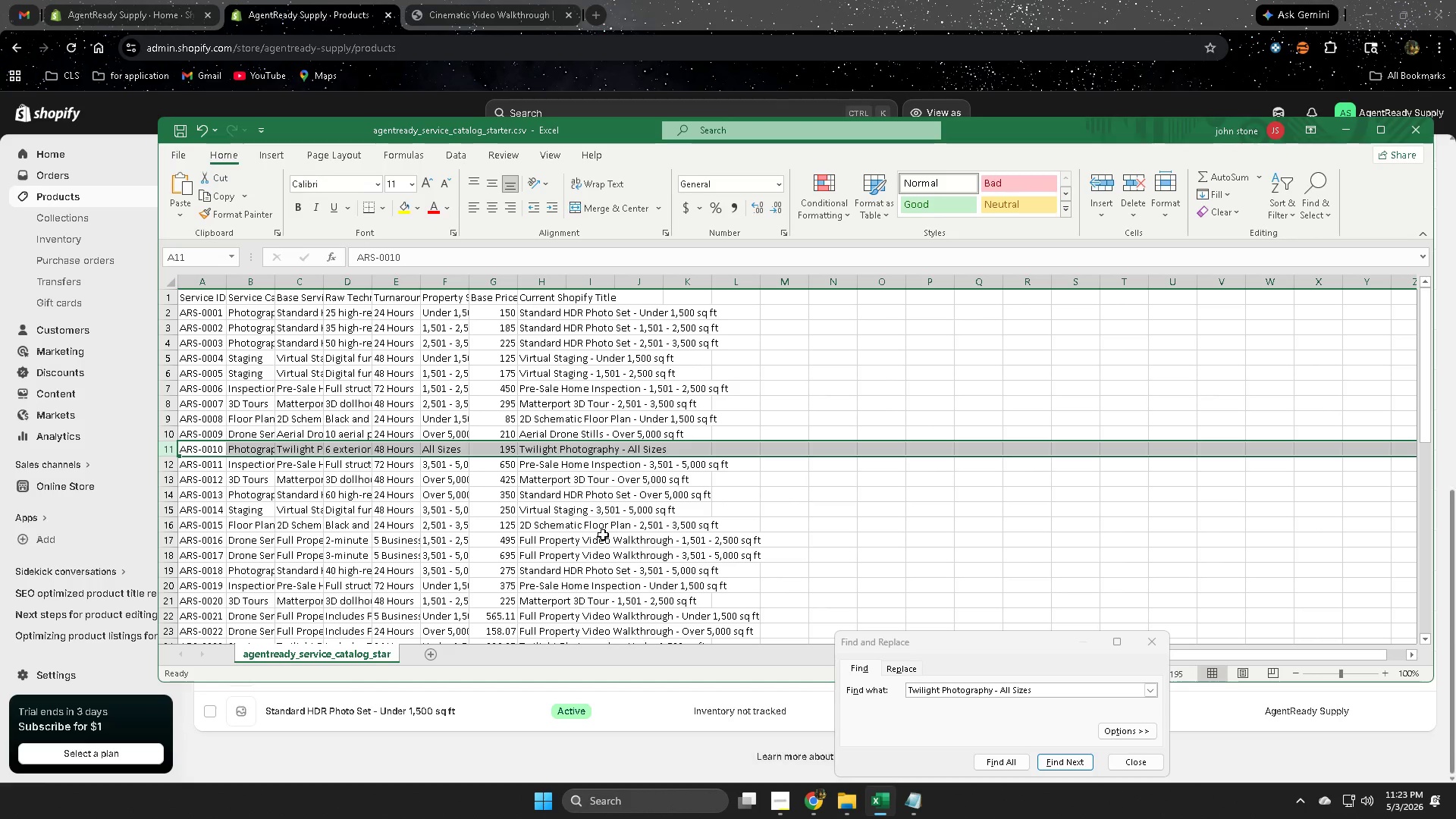 
scroll: coordinate [509, 481], scroll_direction: up, amount: 6.0
 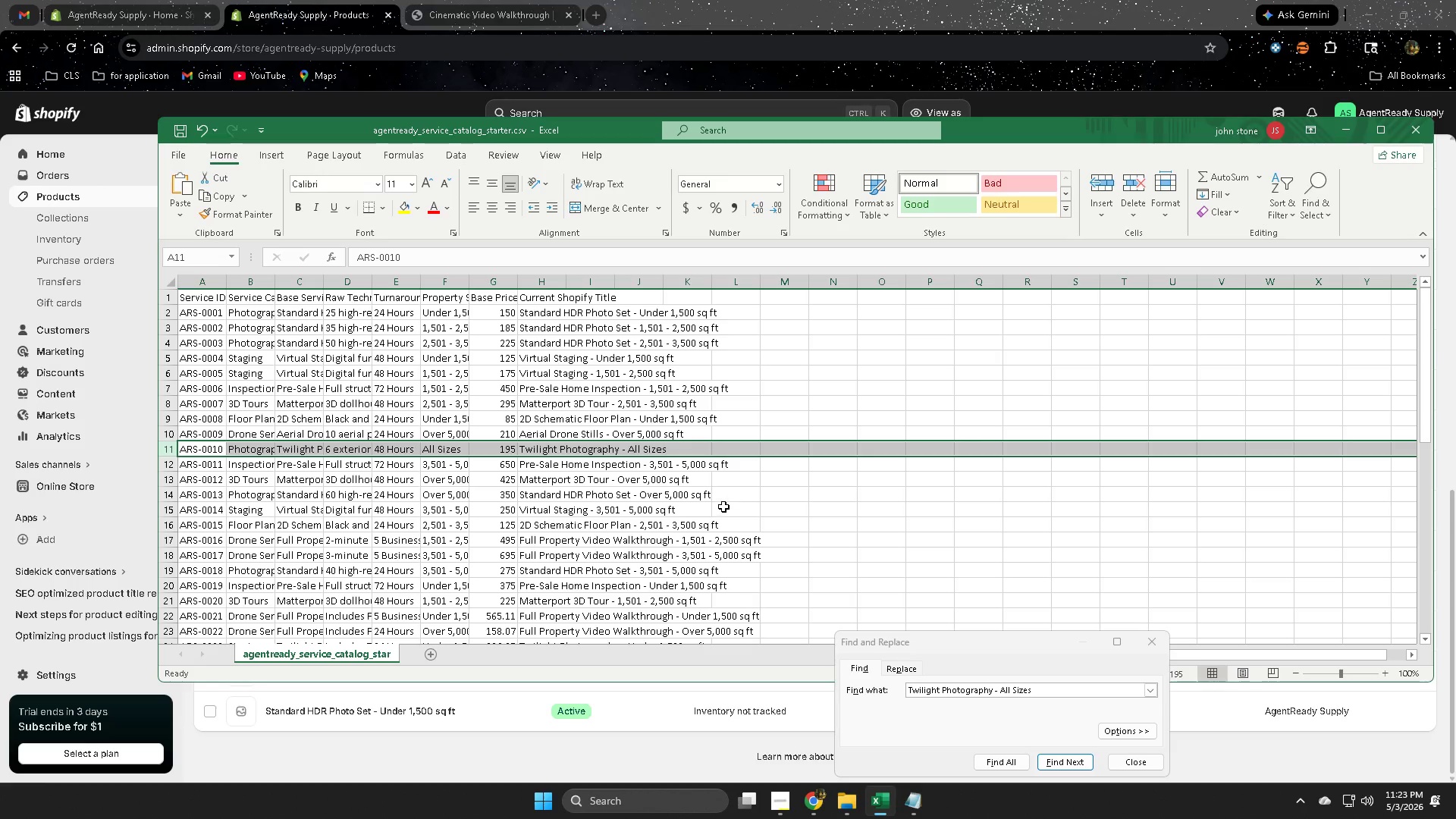 
wait(6.46)
 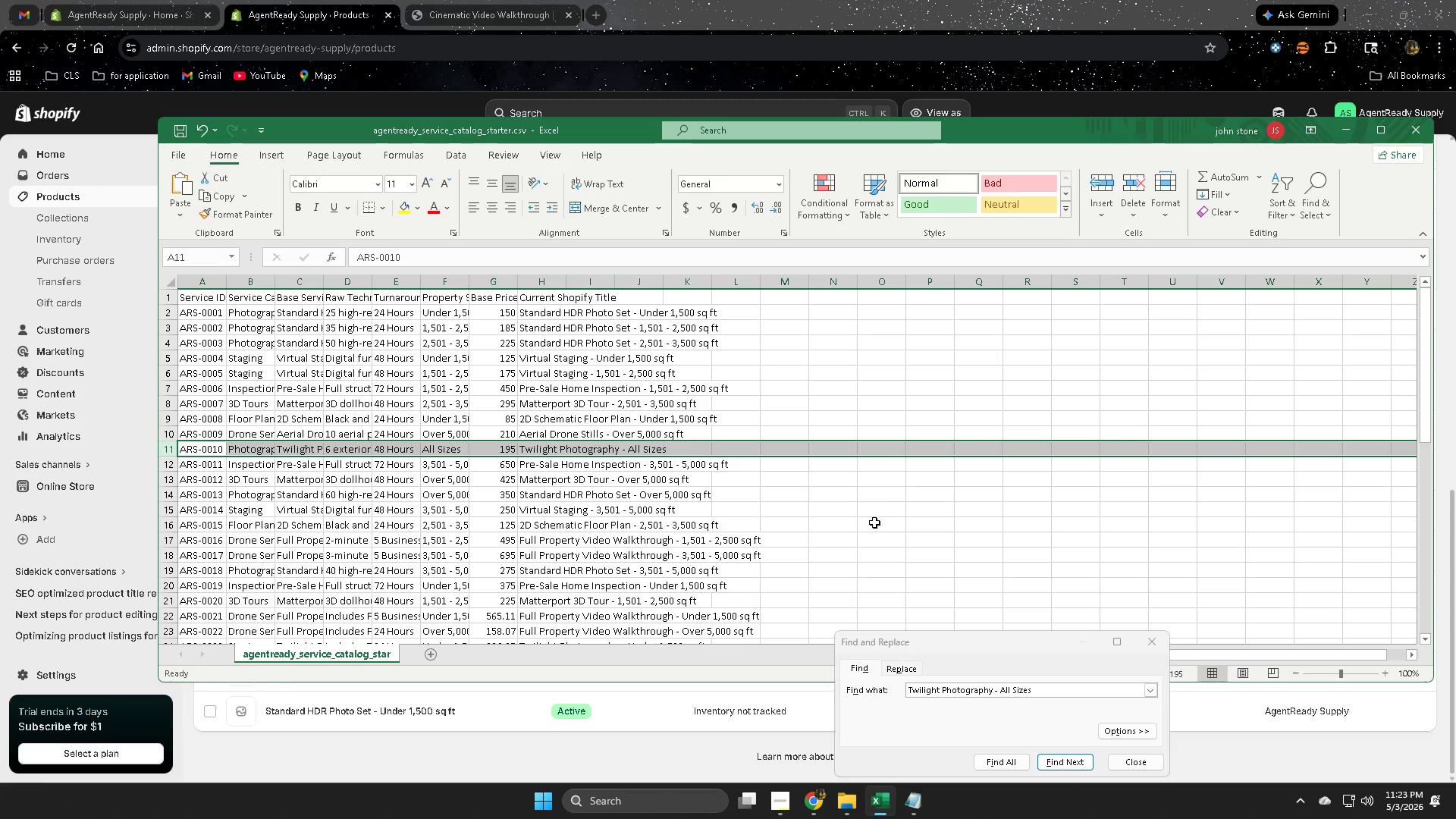 
scroll: coordinate [720, 499], scroll_direction: up, amount: 3.0
 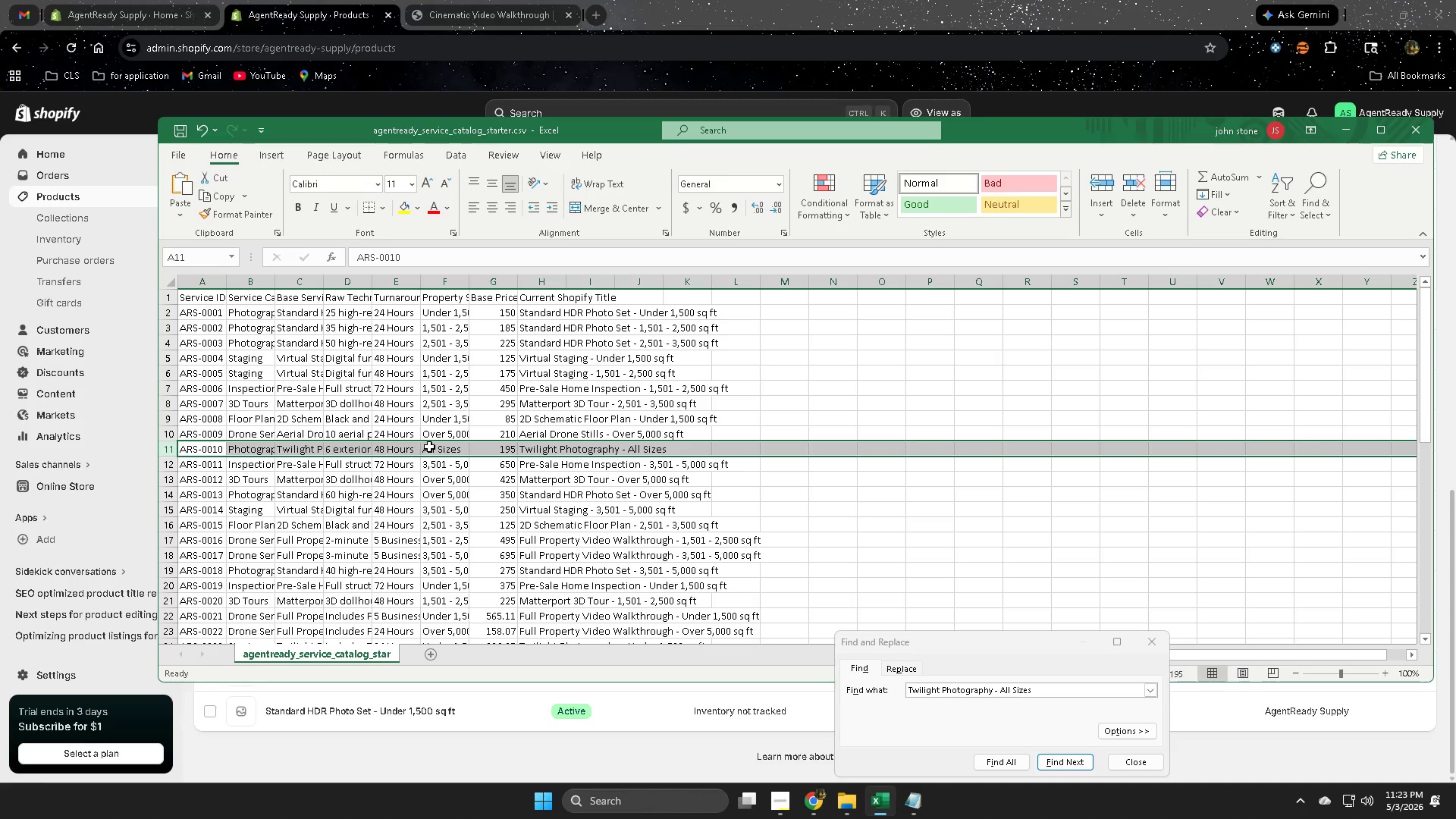 
scroll: coordinate [435, 442], scroll_direction: down, amount: 13.0
 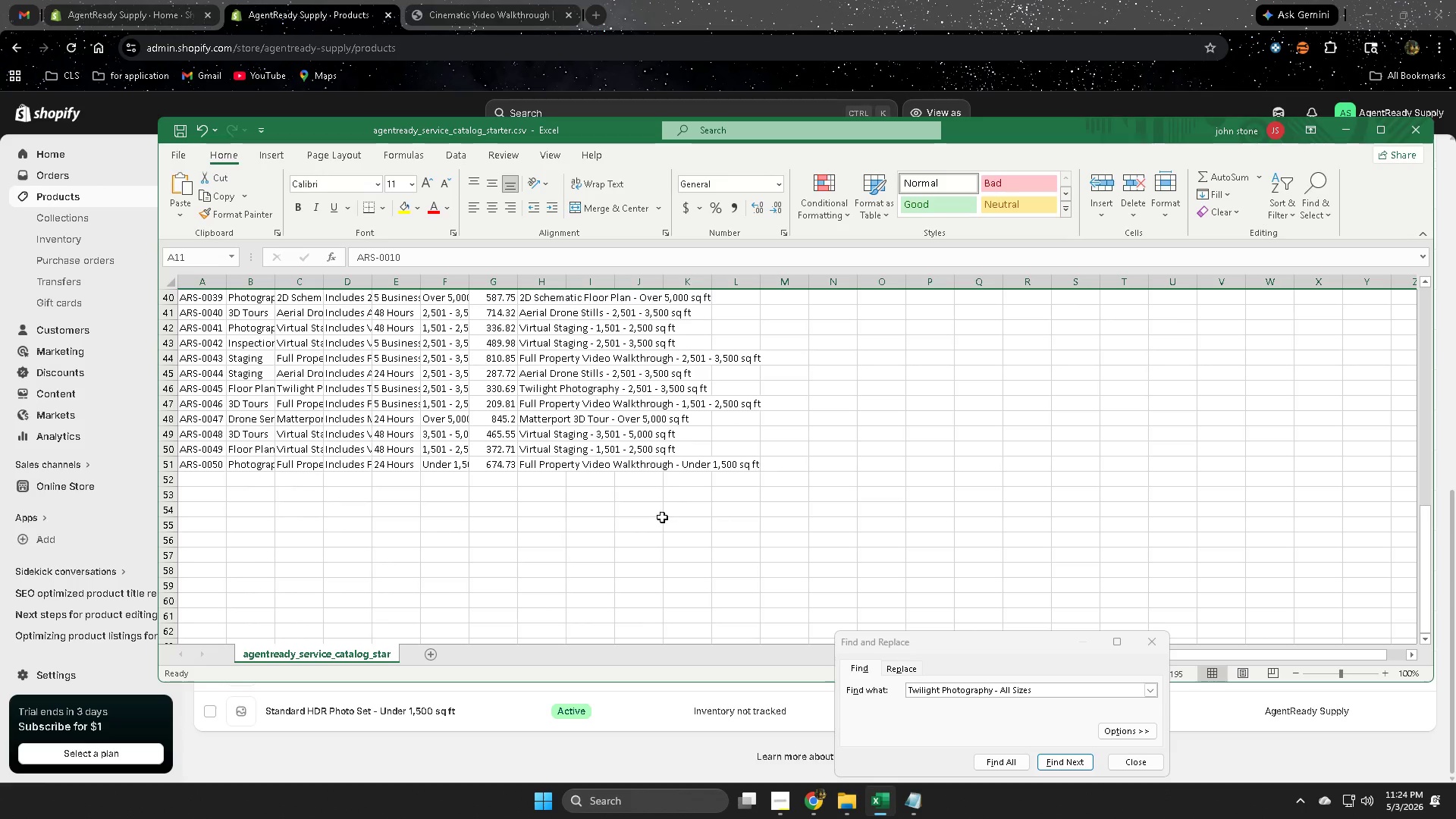 
scroll: coordinate [236, 383], scroll_direction: up, amount: 15.0
 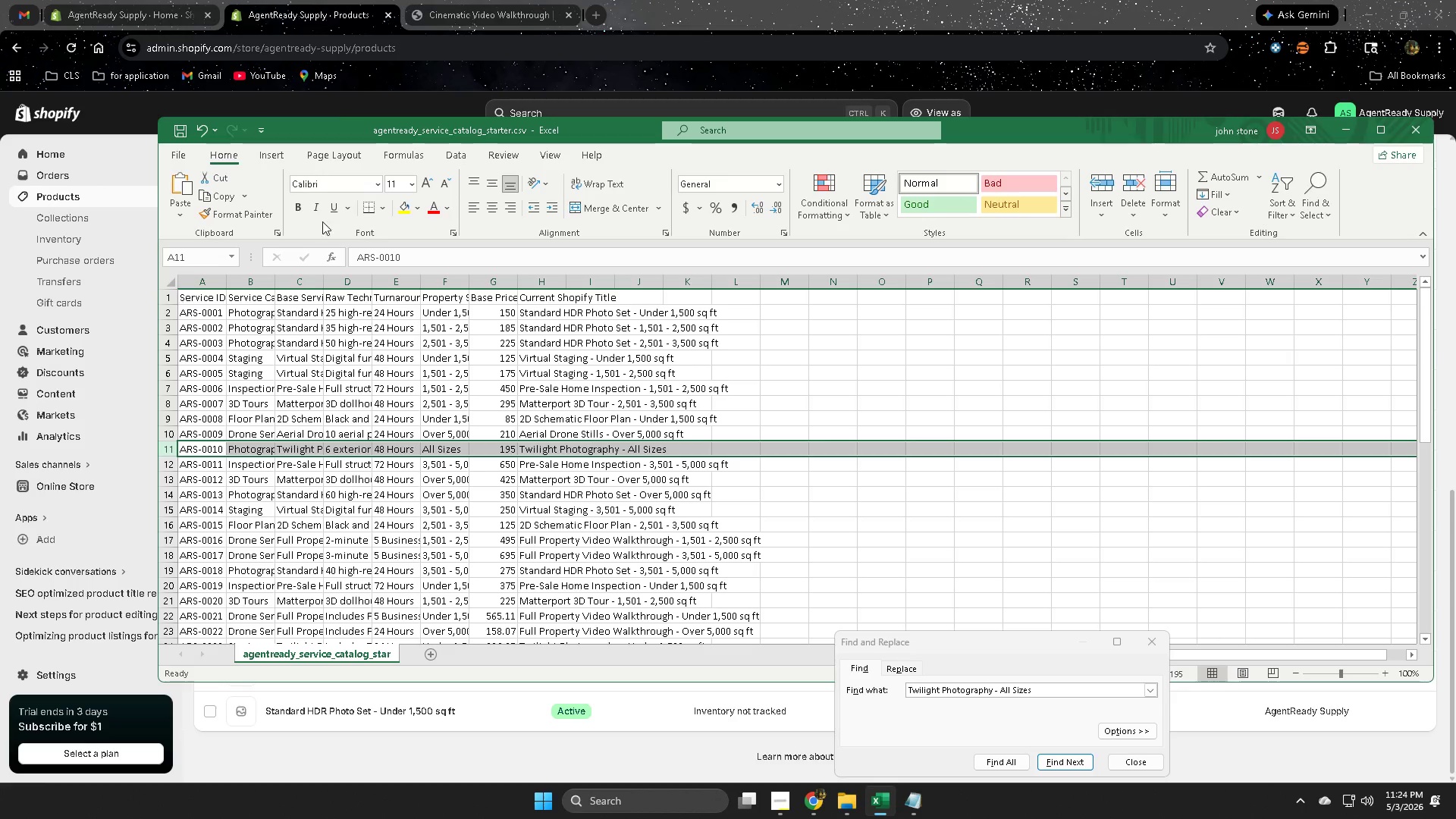 
wait(7.48)
 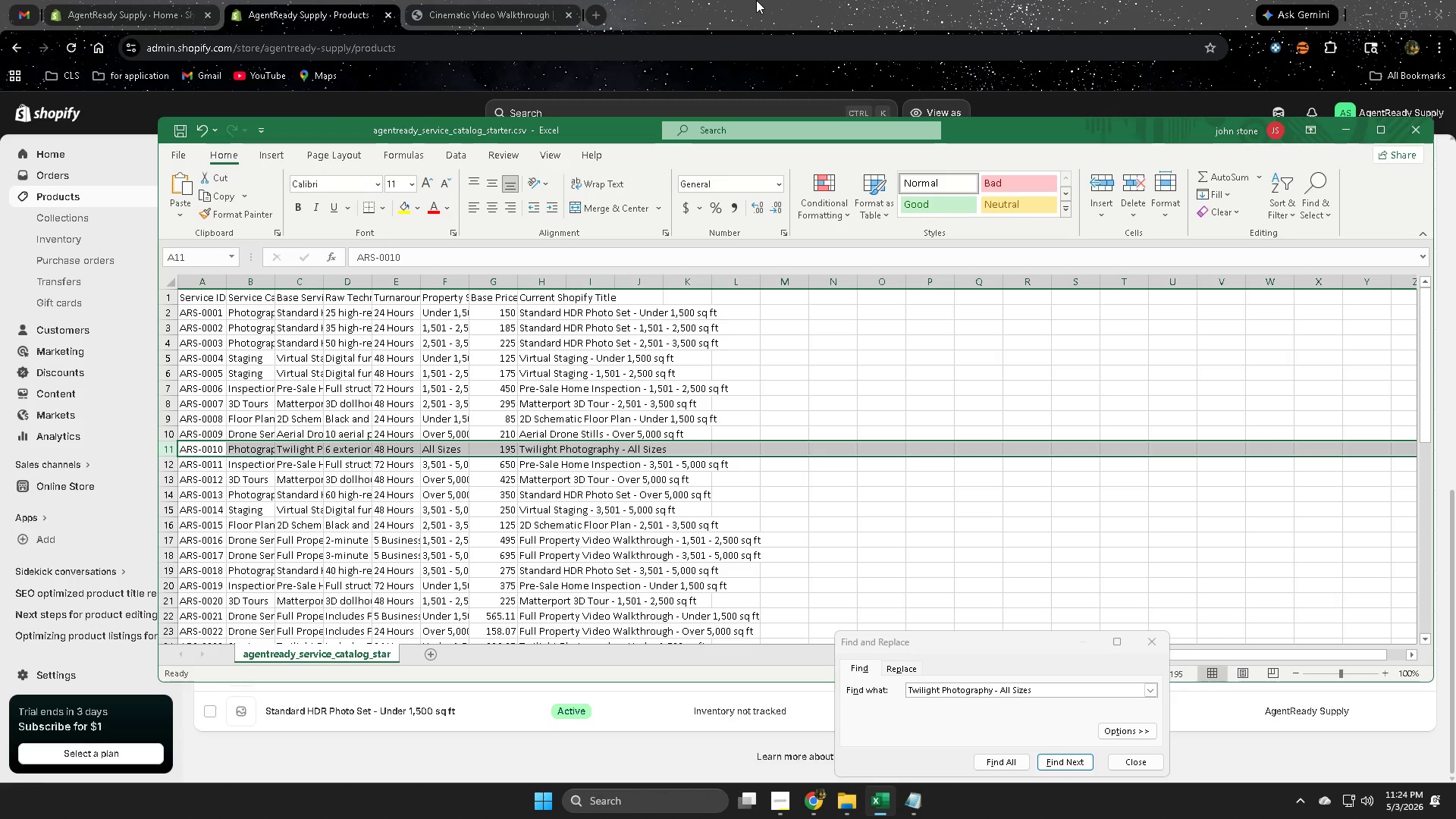 
left_click([787, 0])
 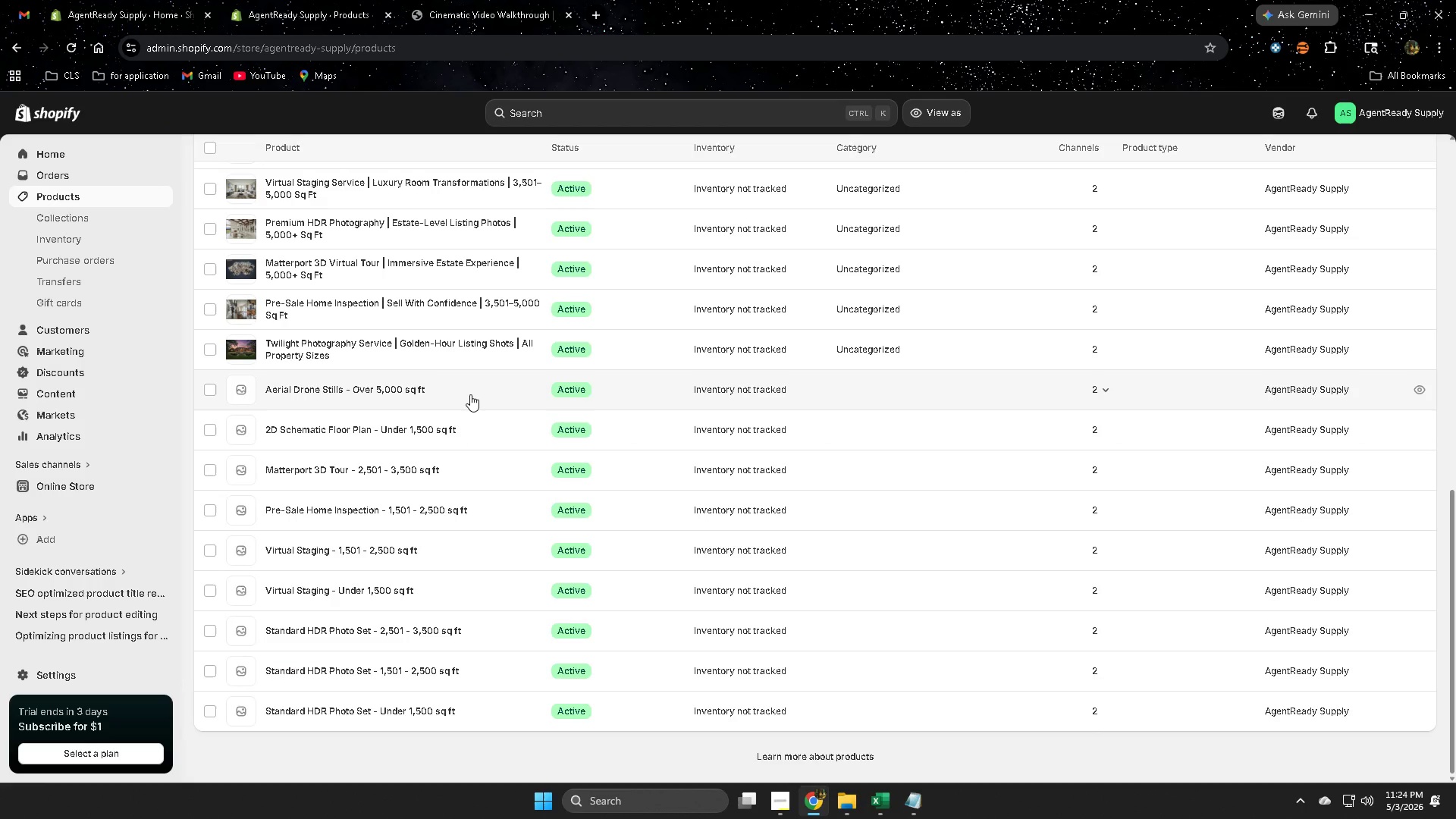 
wait(7.09)
 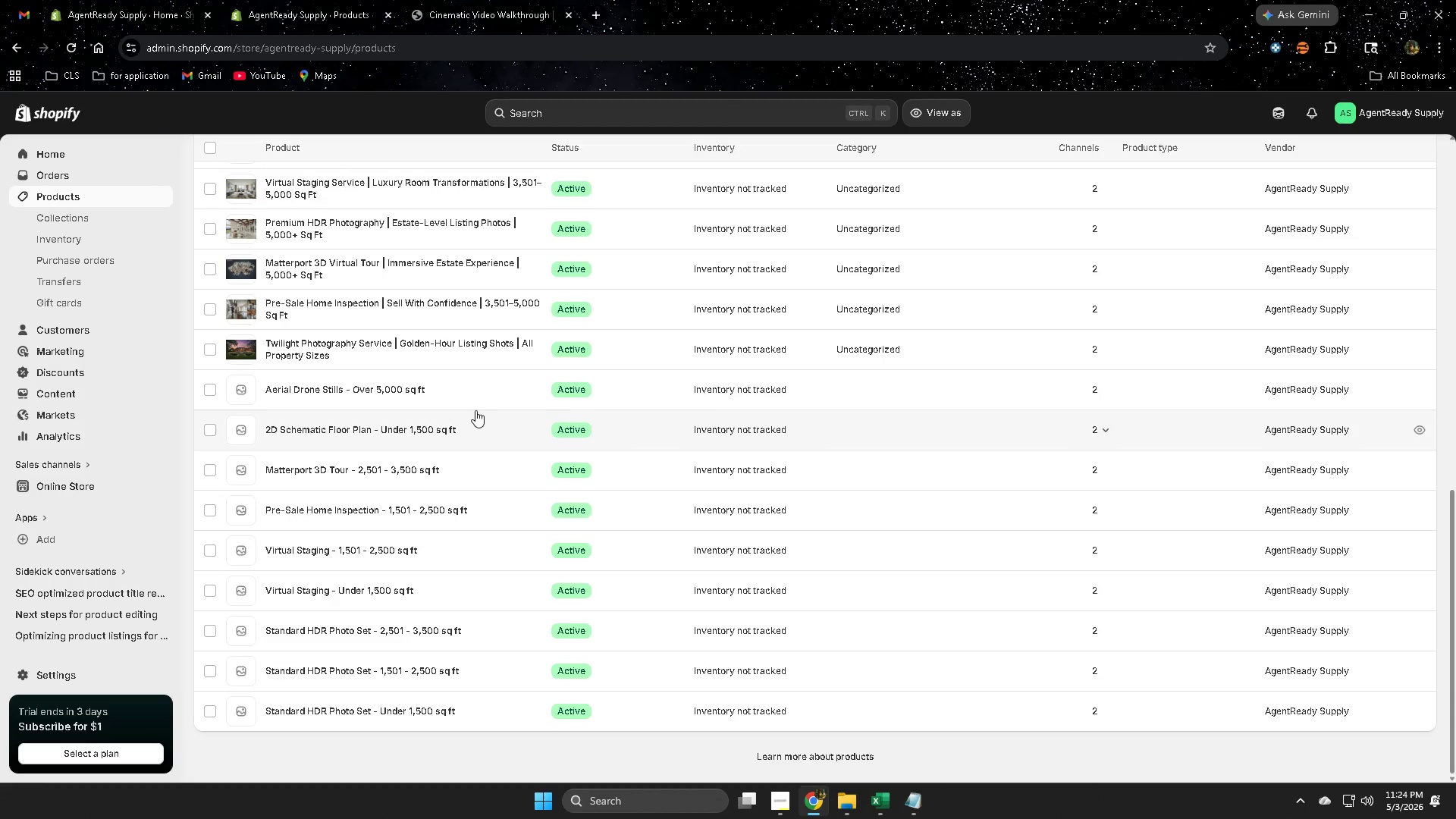 
left_click([470, 394])
 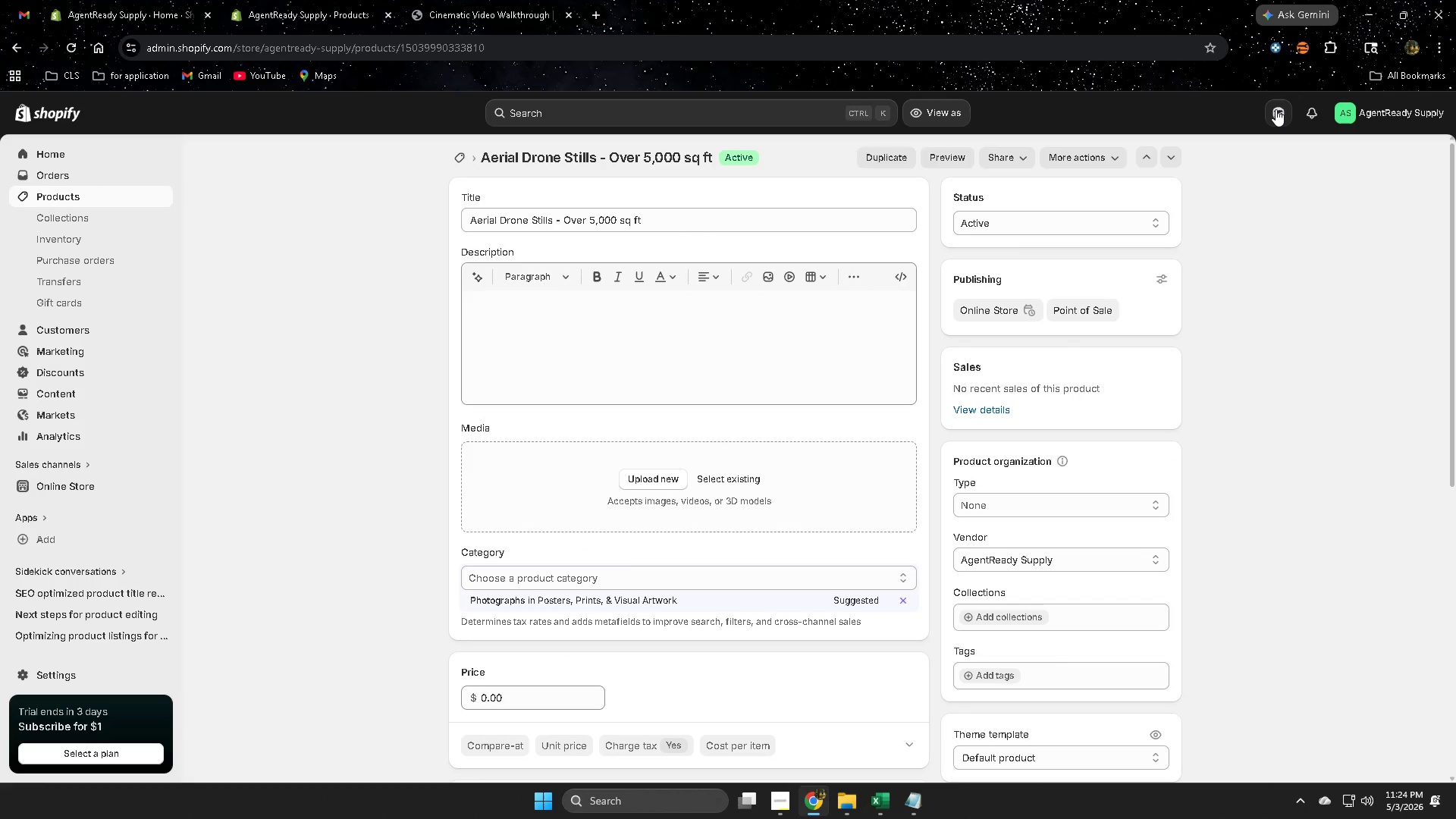 
wait(5.92)
 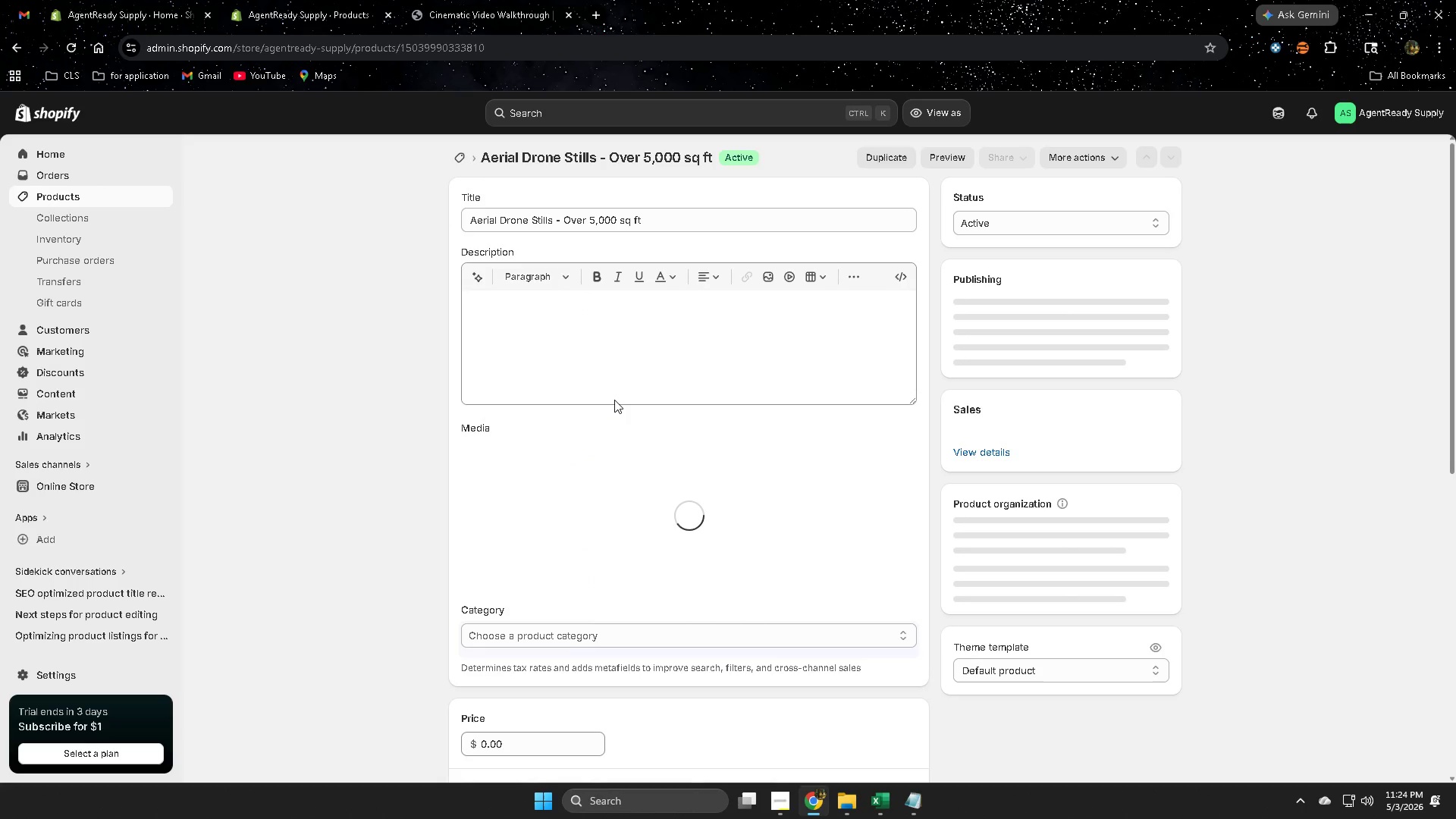 
left_click([1276, 108])
 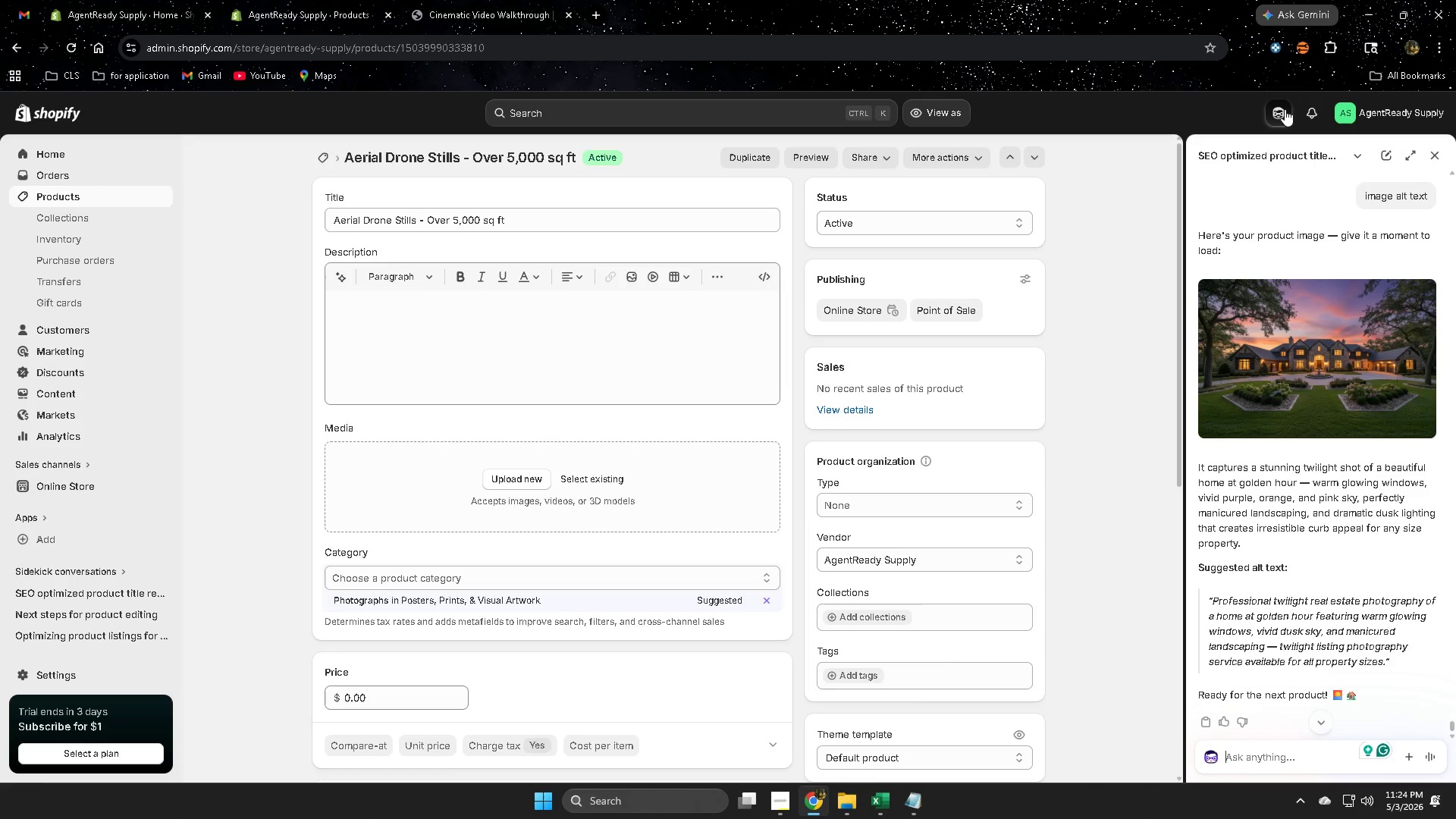 
type(next)
 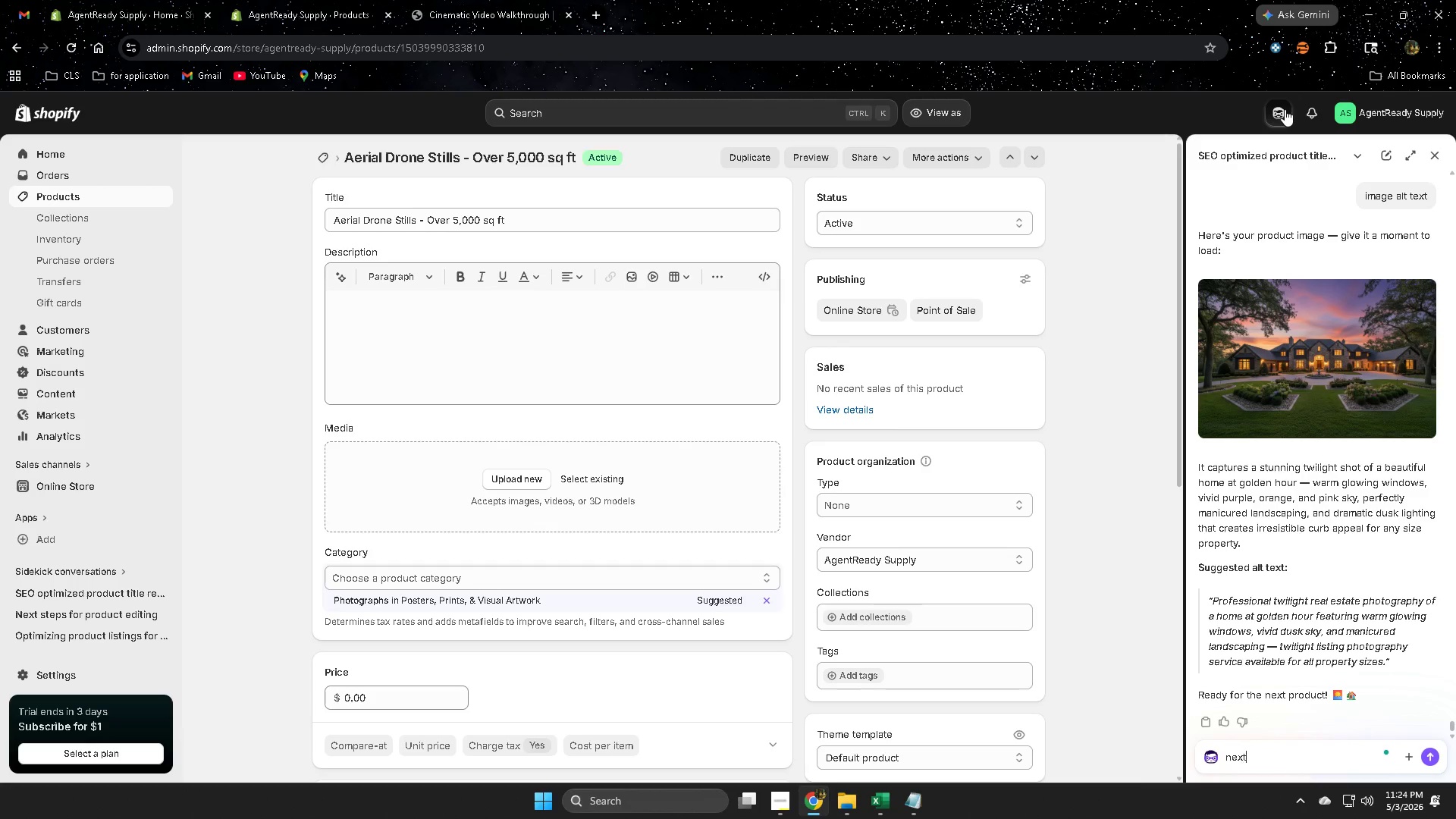 
key(Enter)
 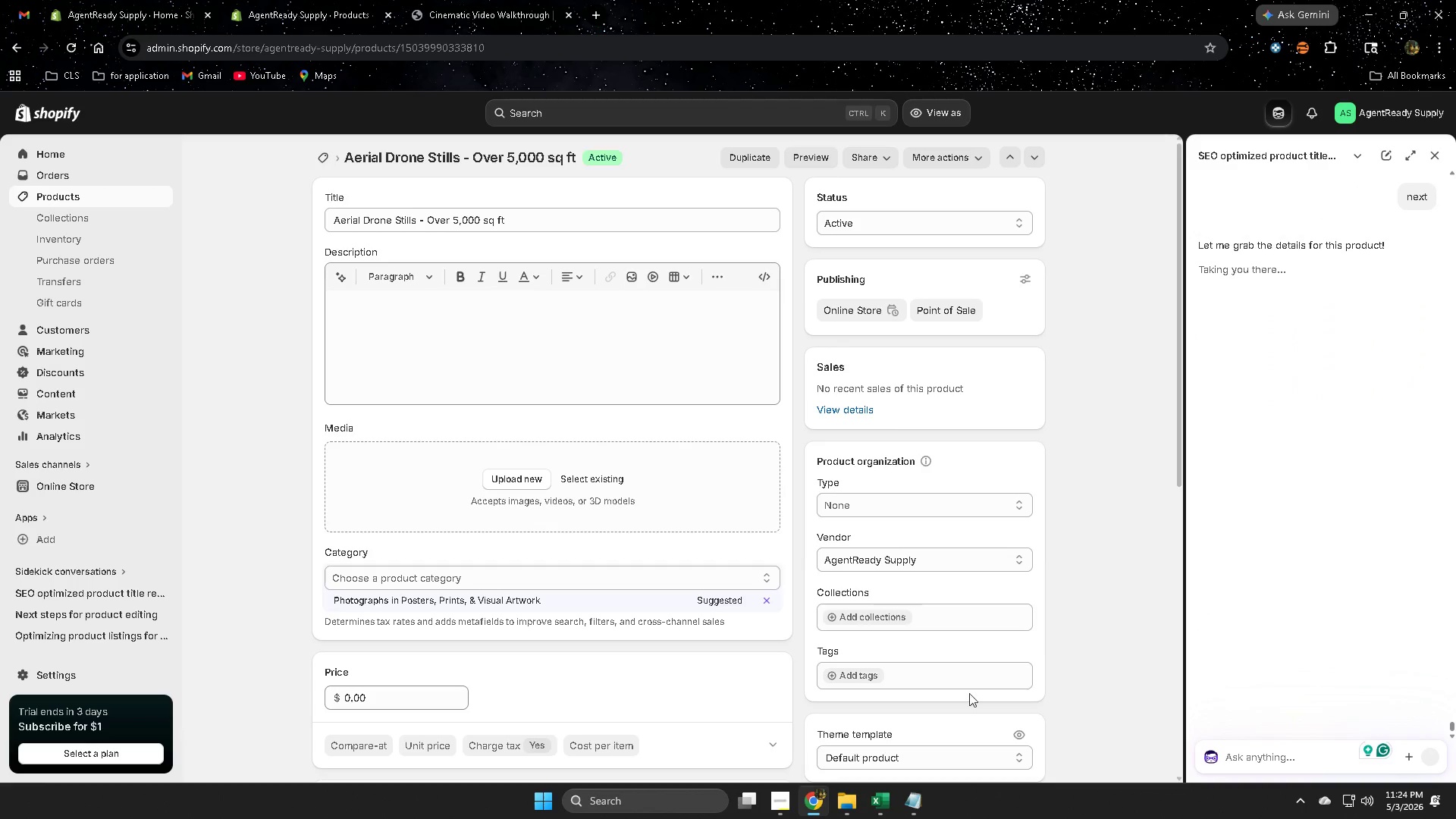 
wait(7.69)
 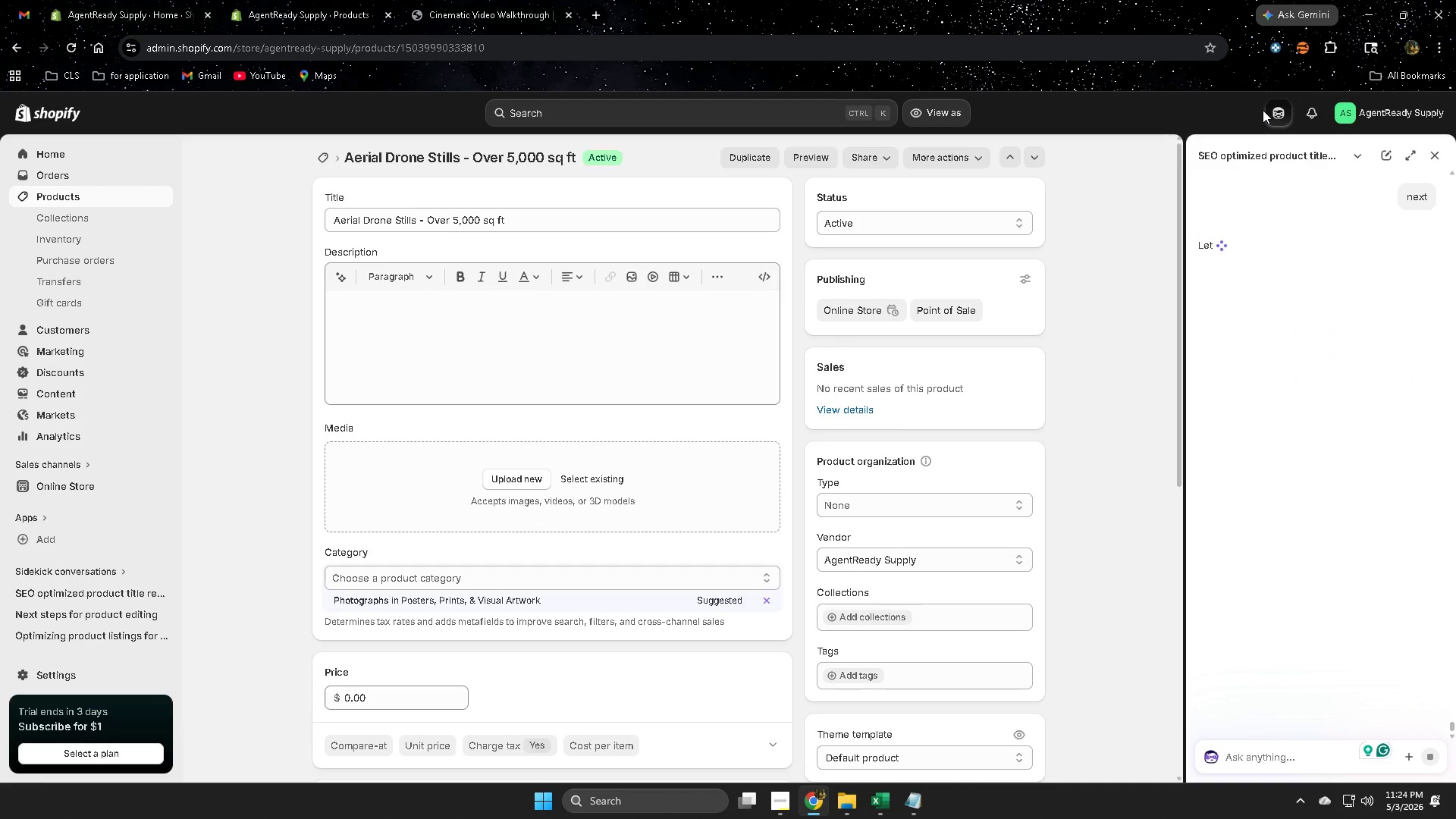 
double_click([544, 222])
 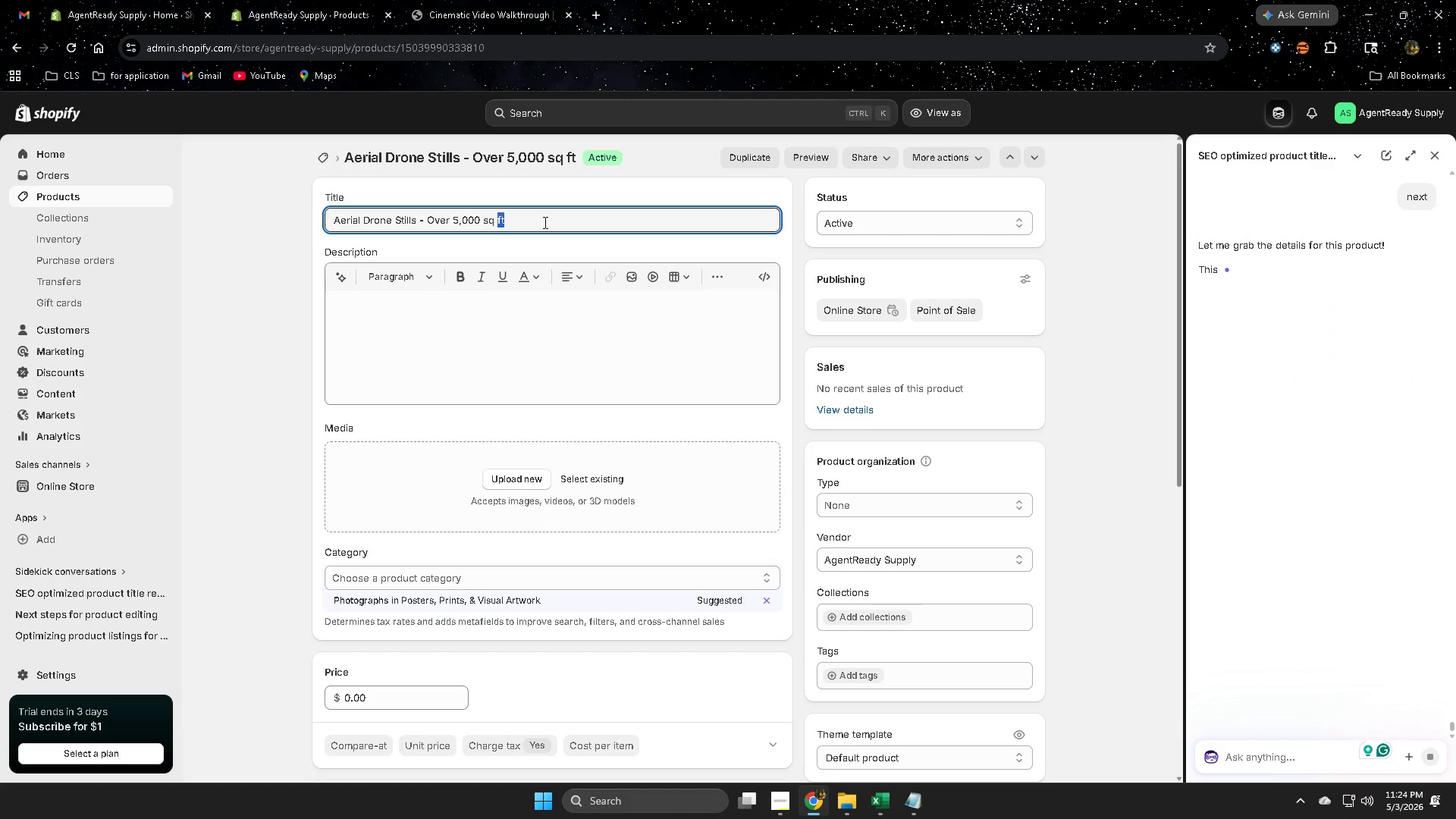 
triple_click([544, 222])
 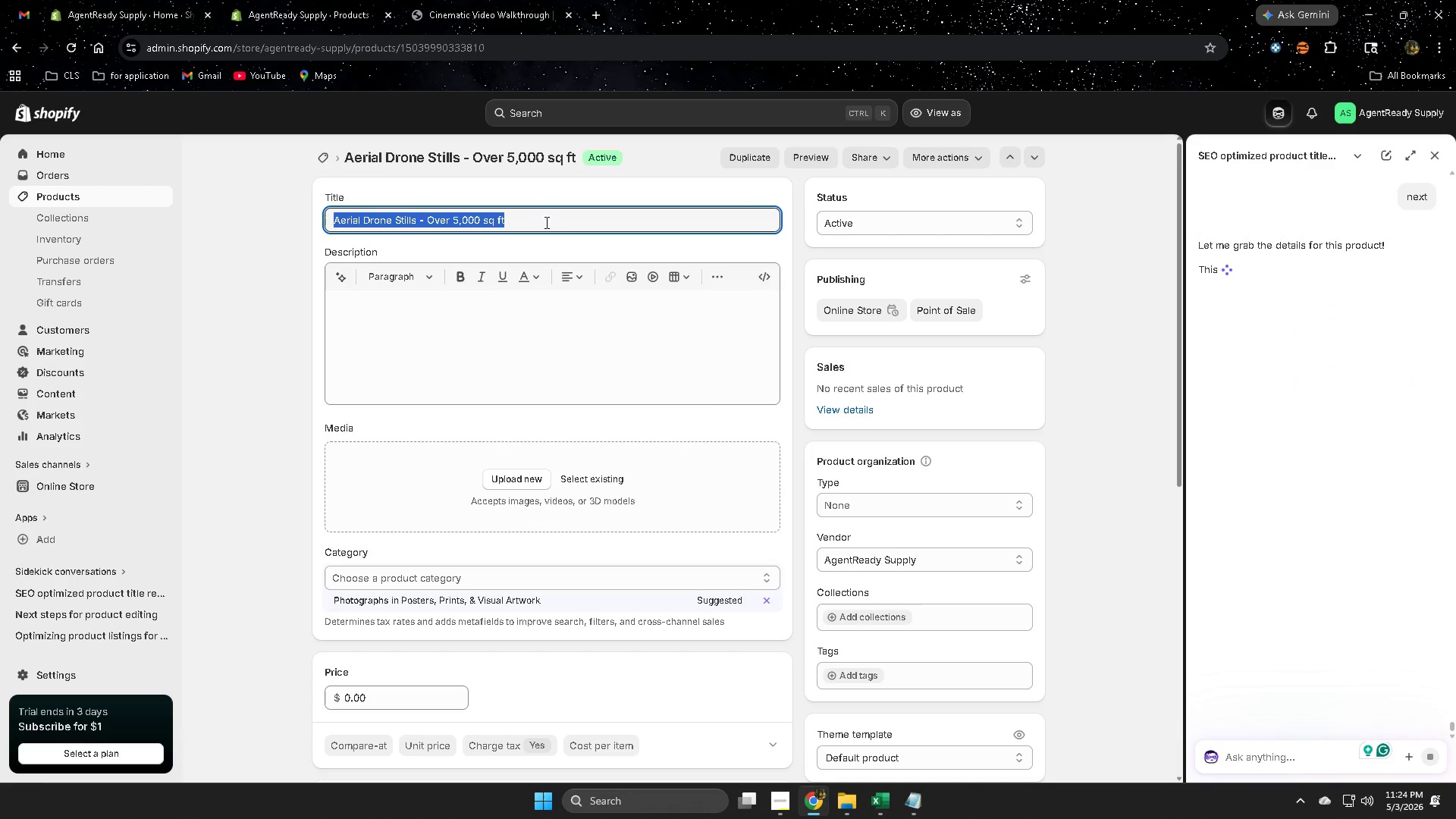 
key(Control+ControlLeft)
 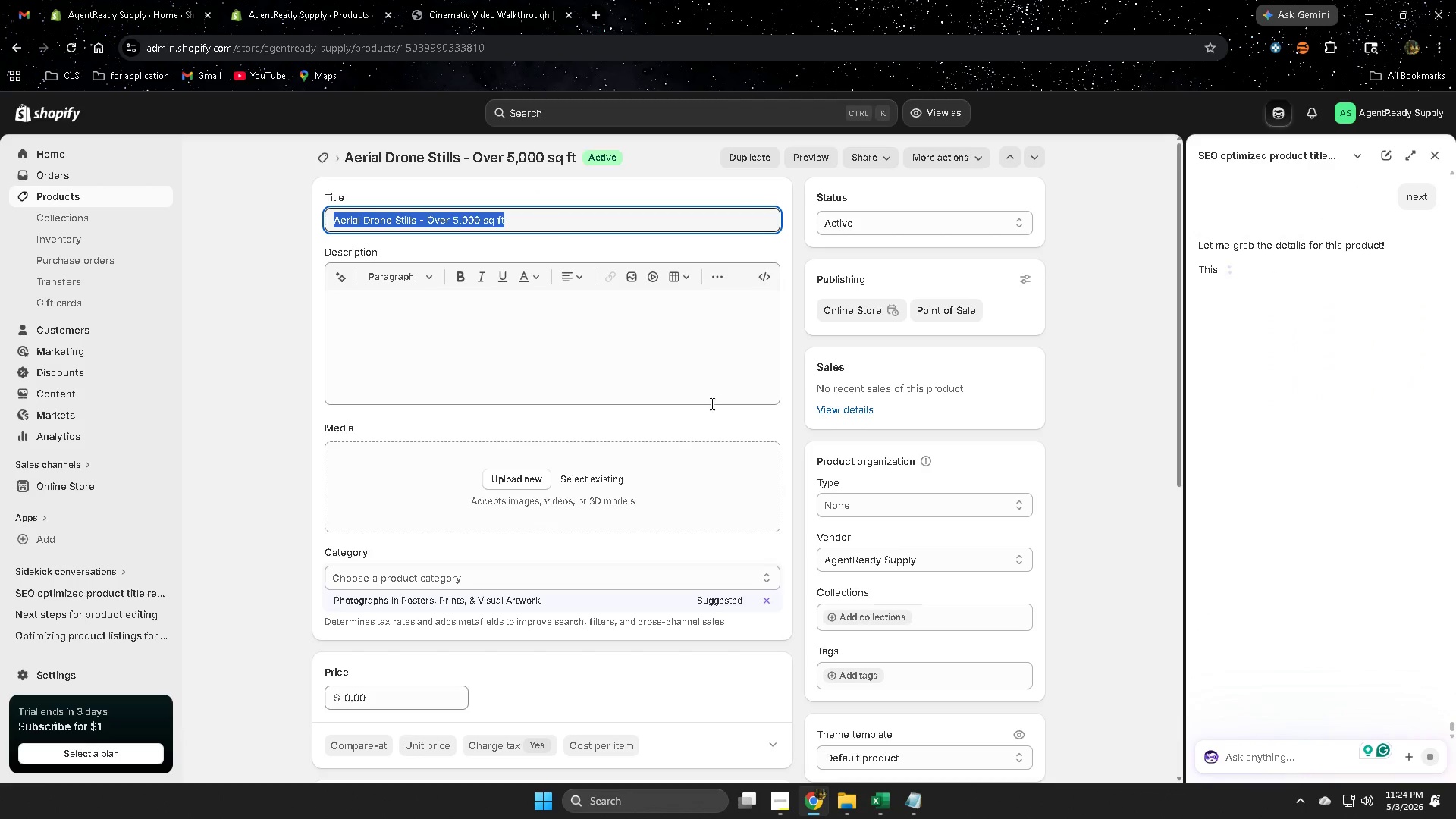 
key(Control+C)
 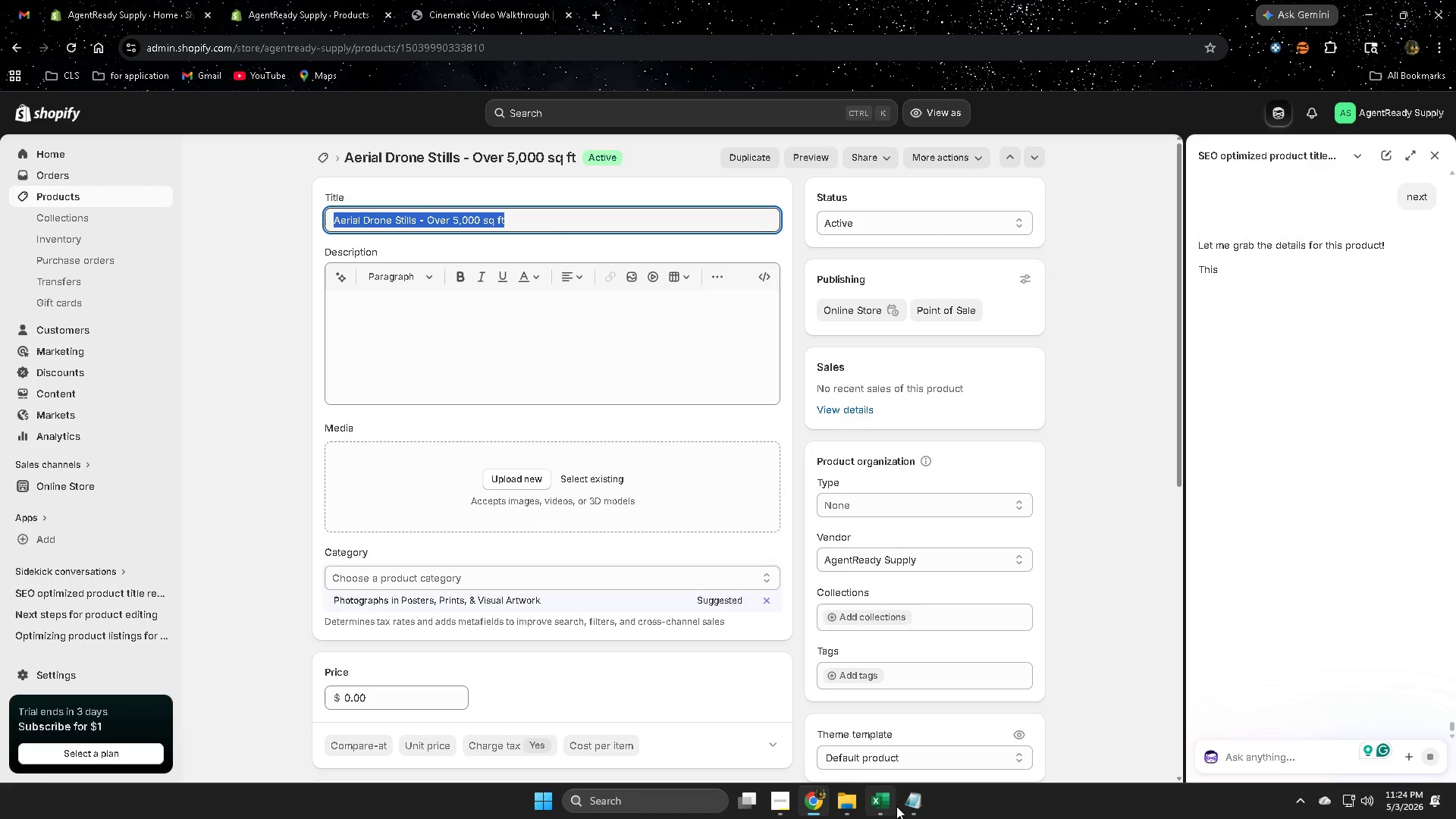 
left_click([881, 802])
 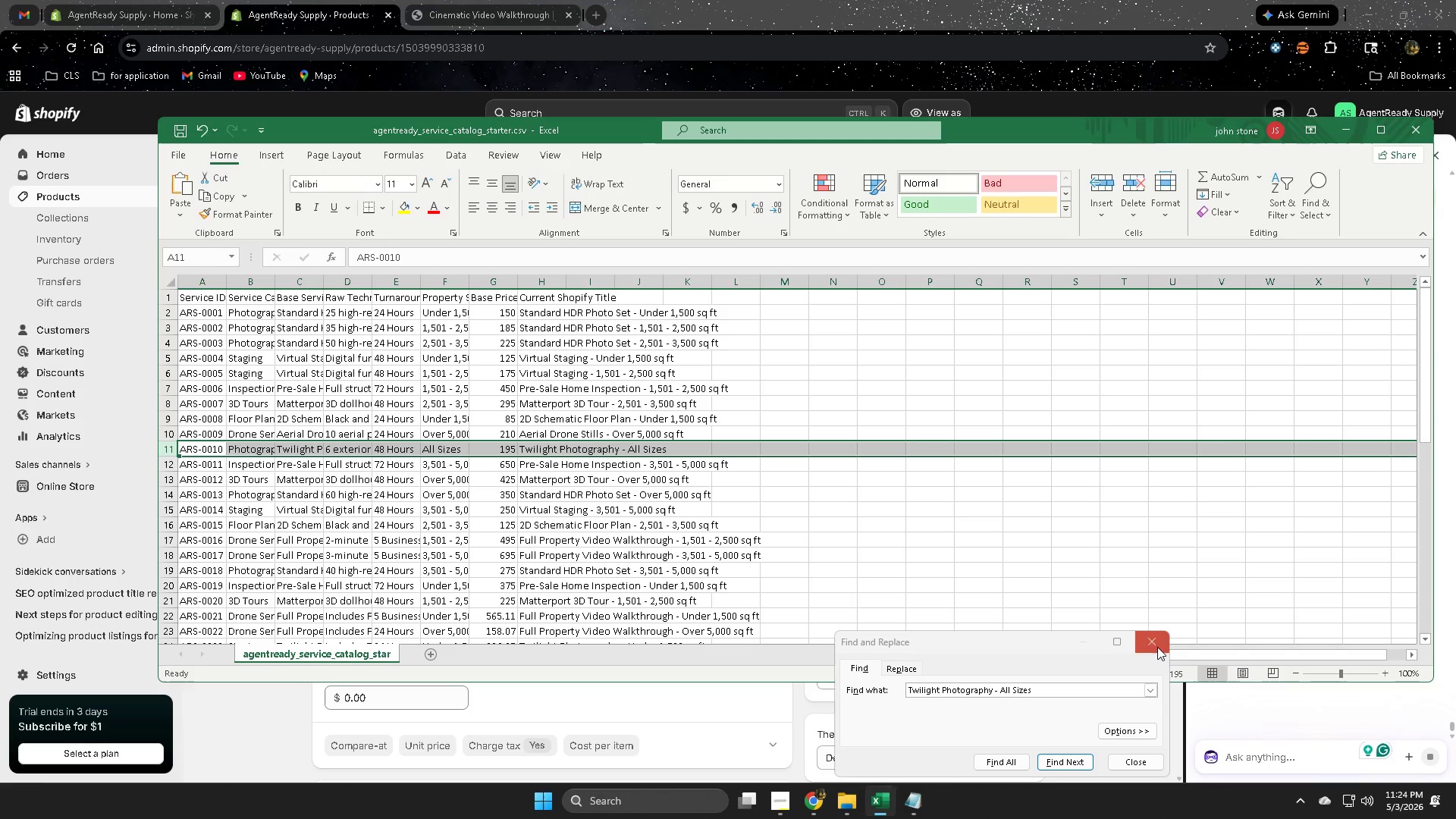 
double_click([880, 407])
 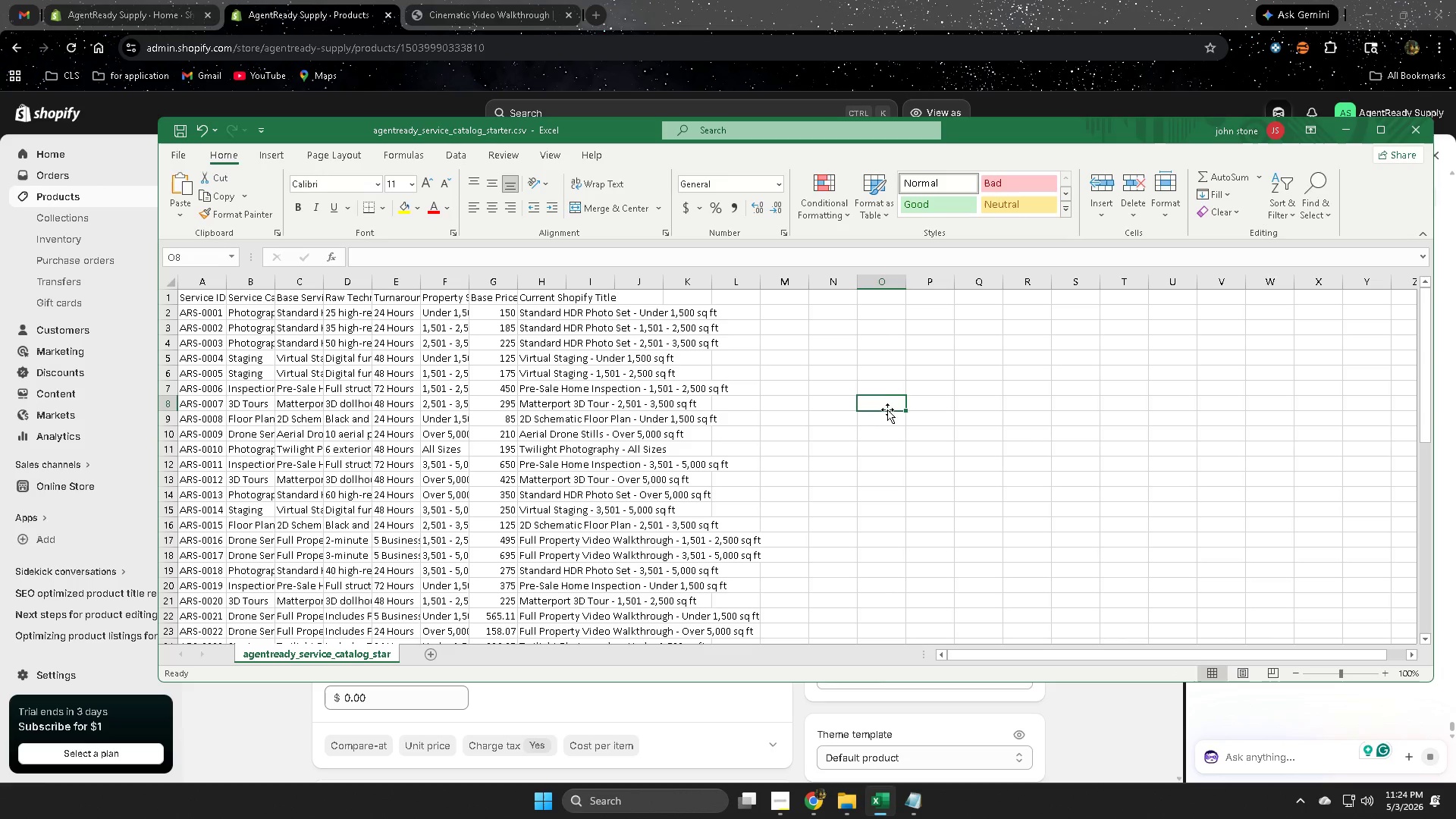 
key(Control+F)
 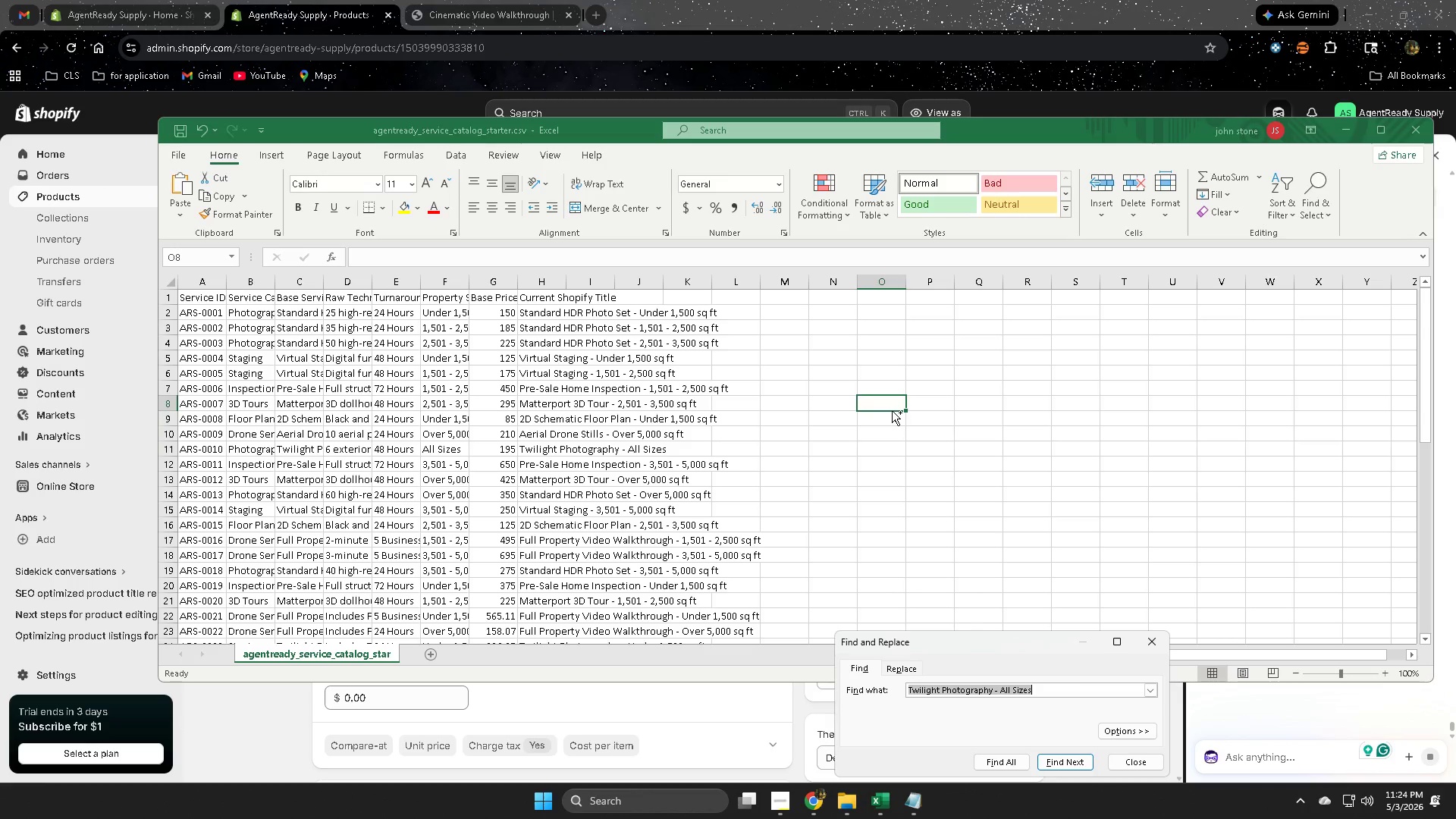 
key(Control+V)
 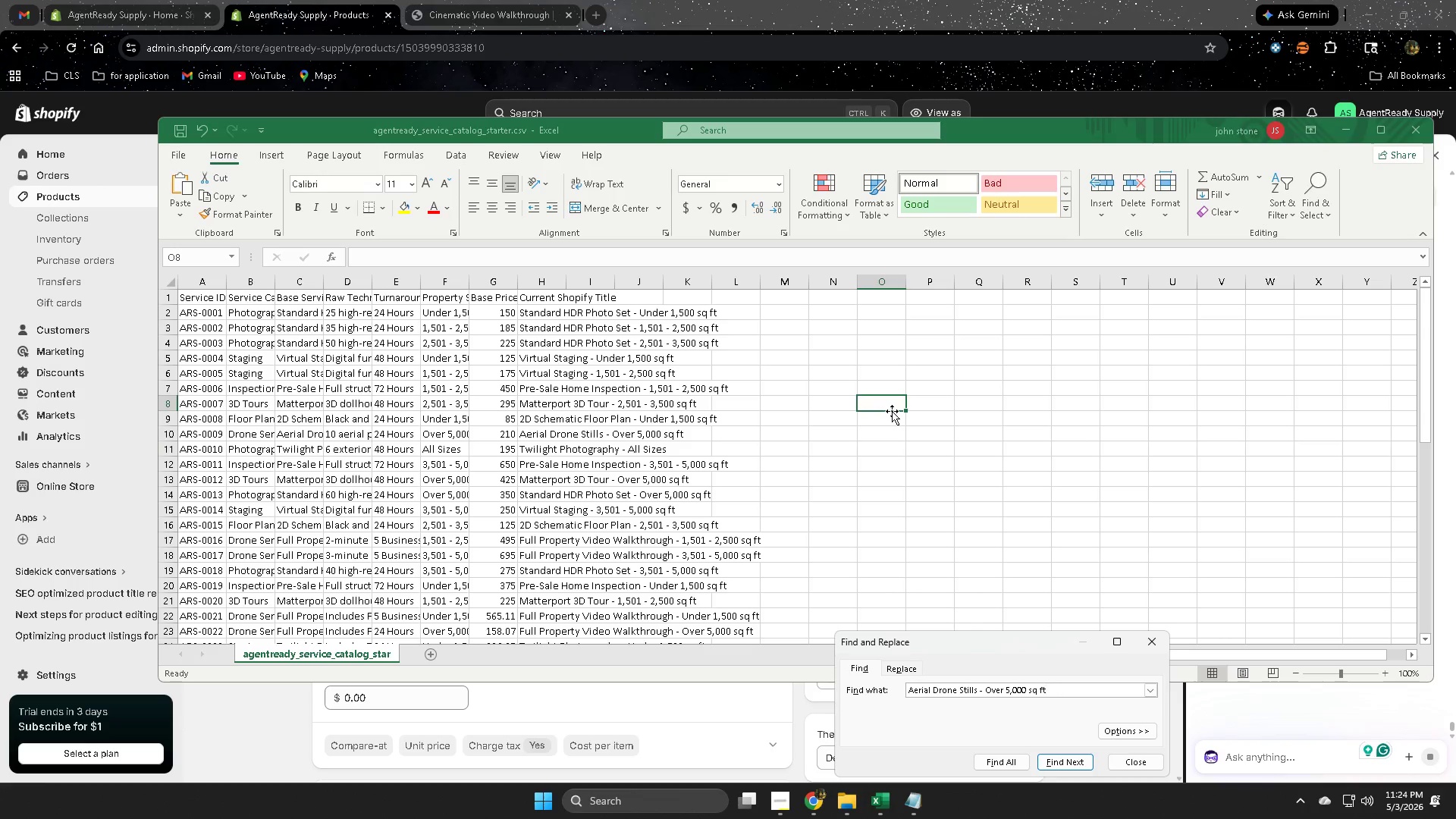 
key(Enter)
 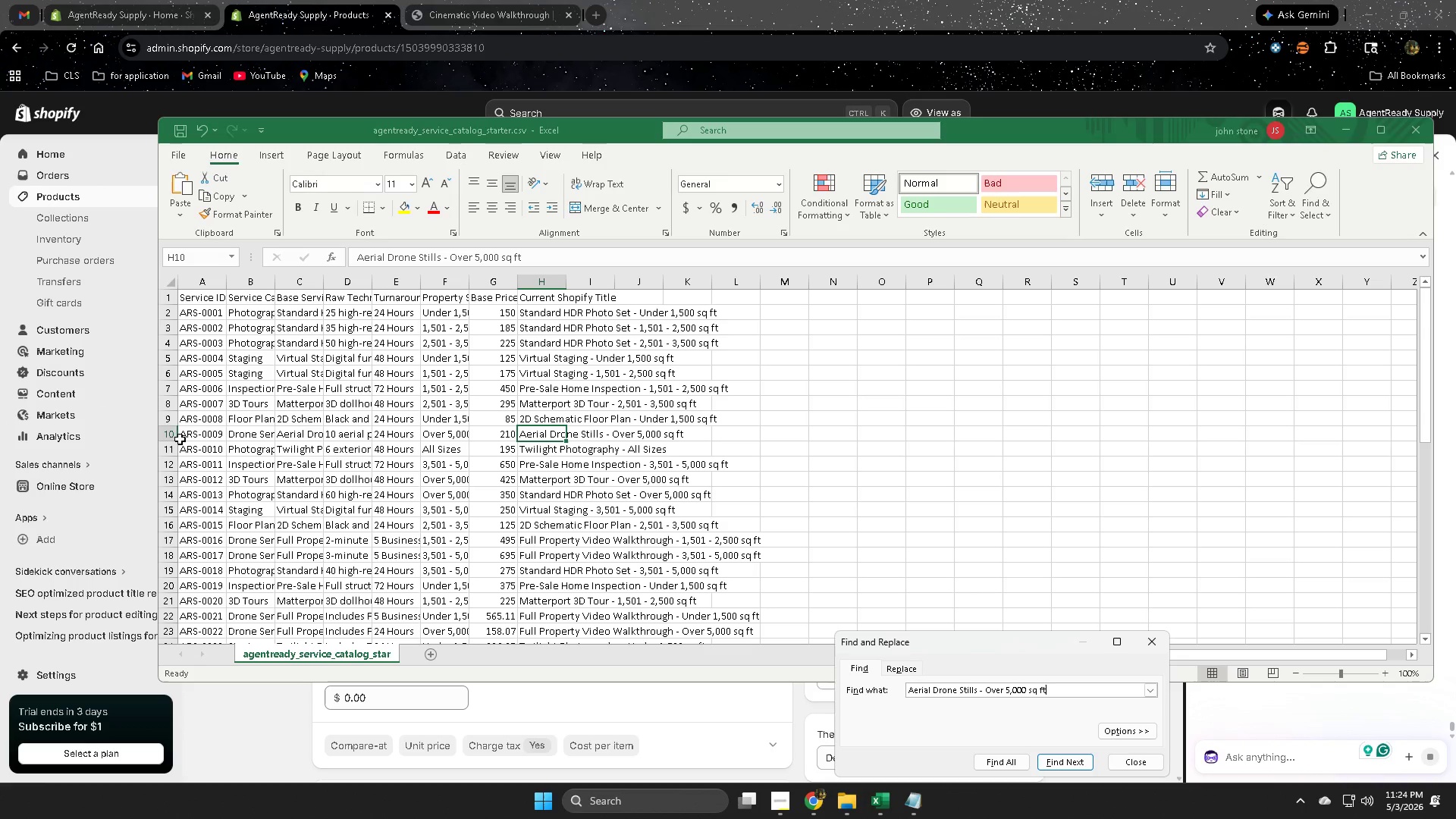 
wait(10.7)
 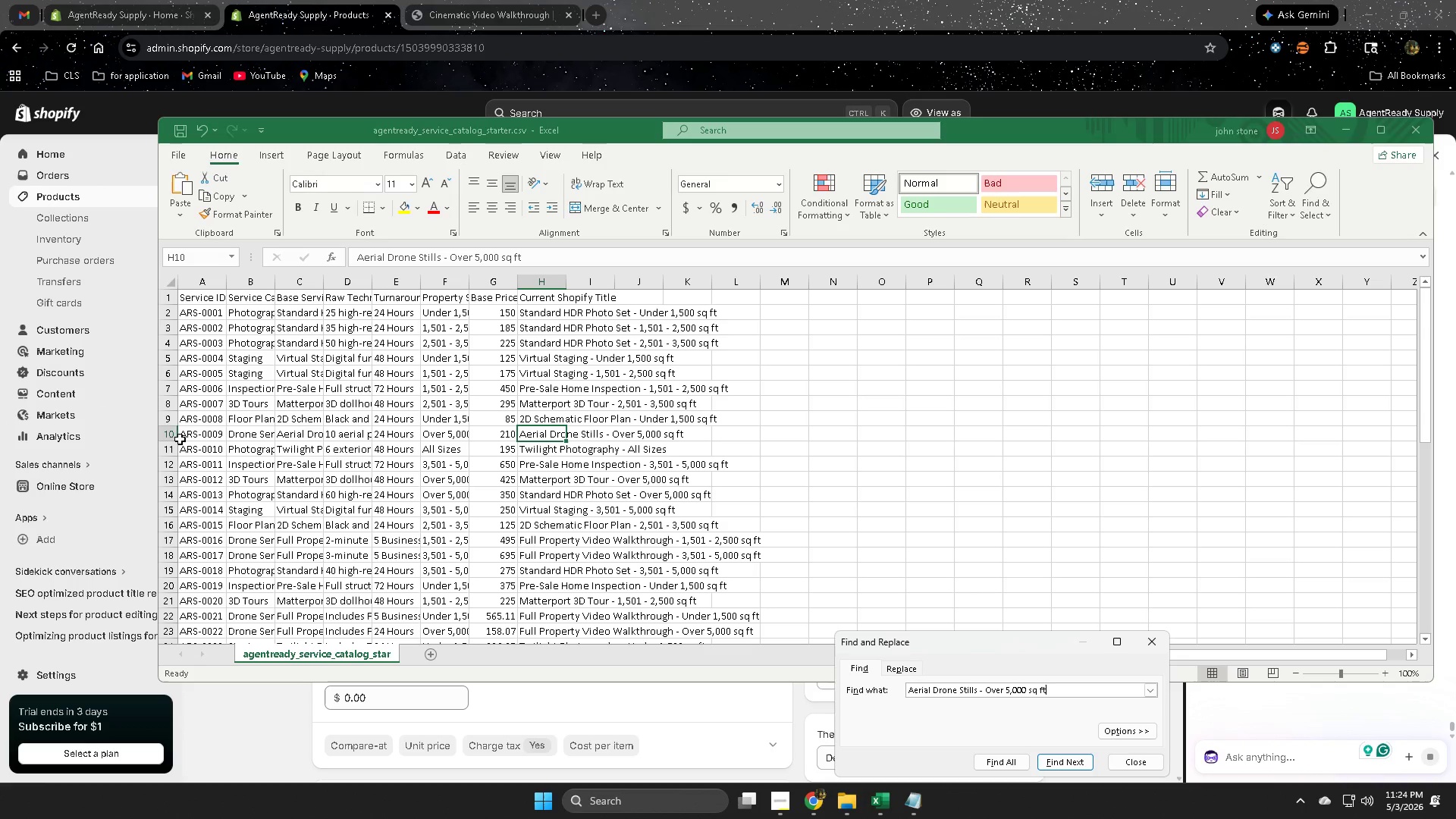 
double_click([246, 435])
 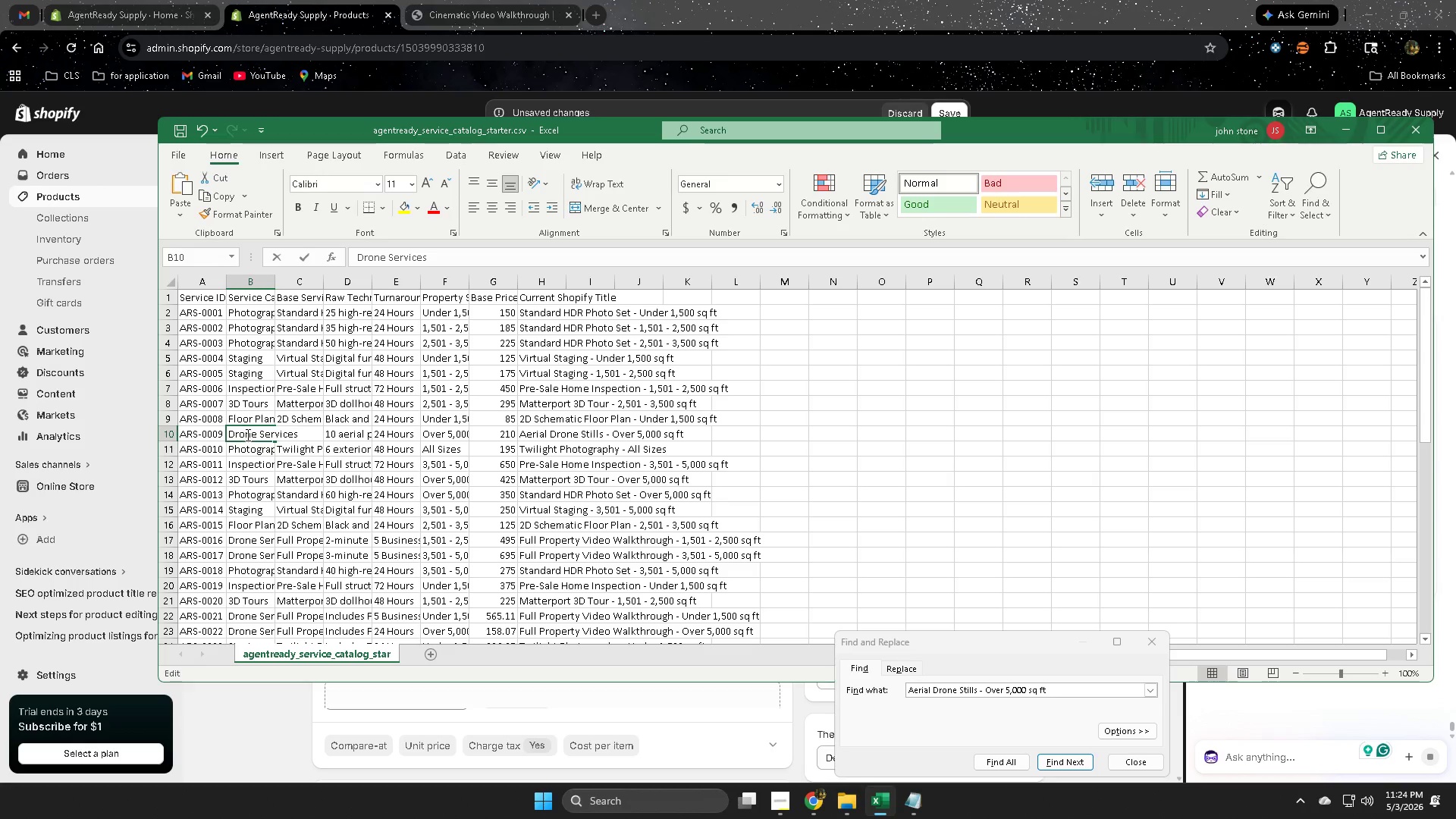 
triple_click([246, 435])
 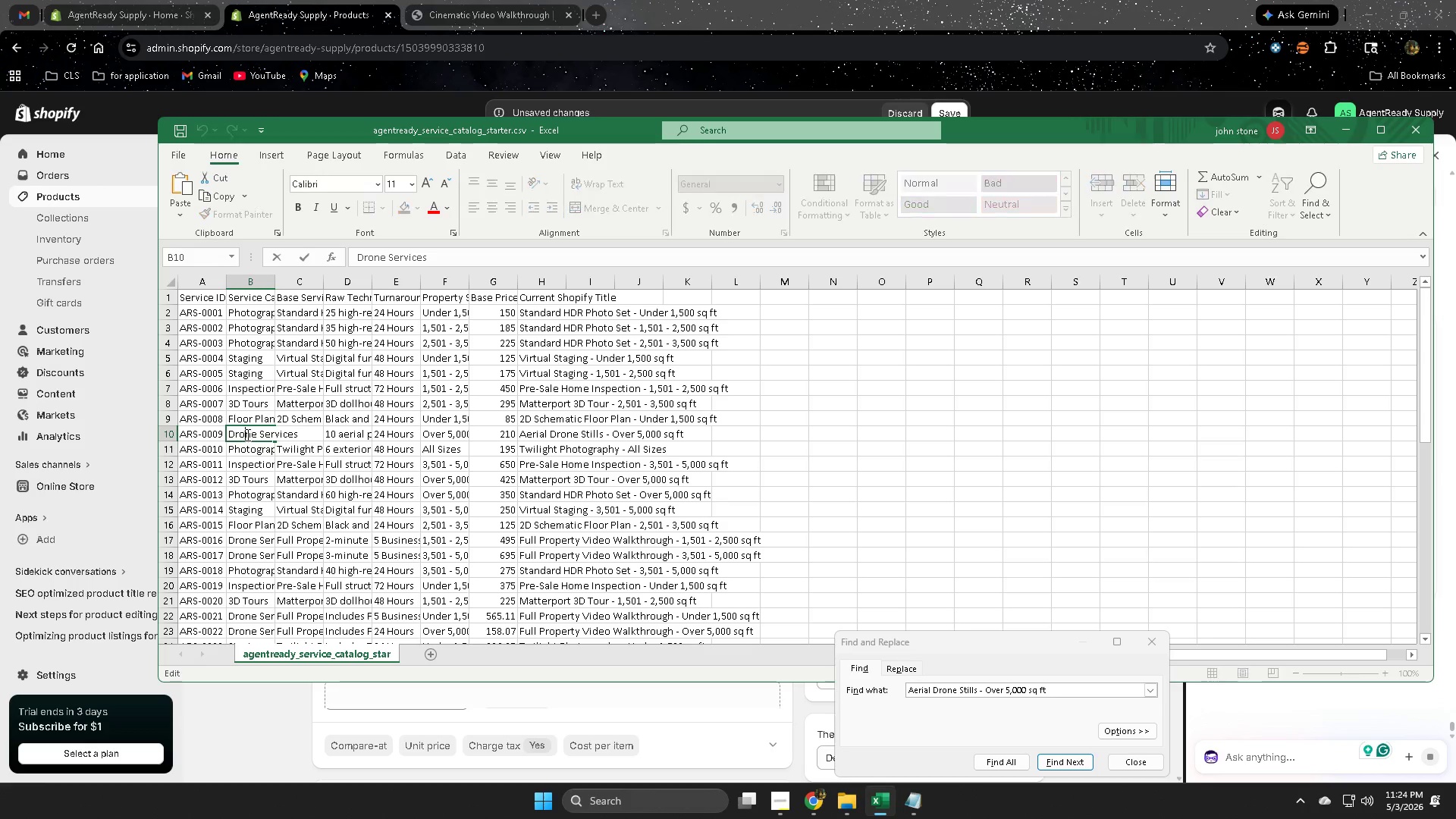 
triple_click([246, 435])
 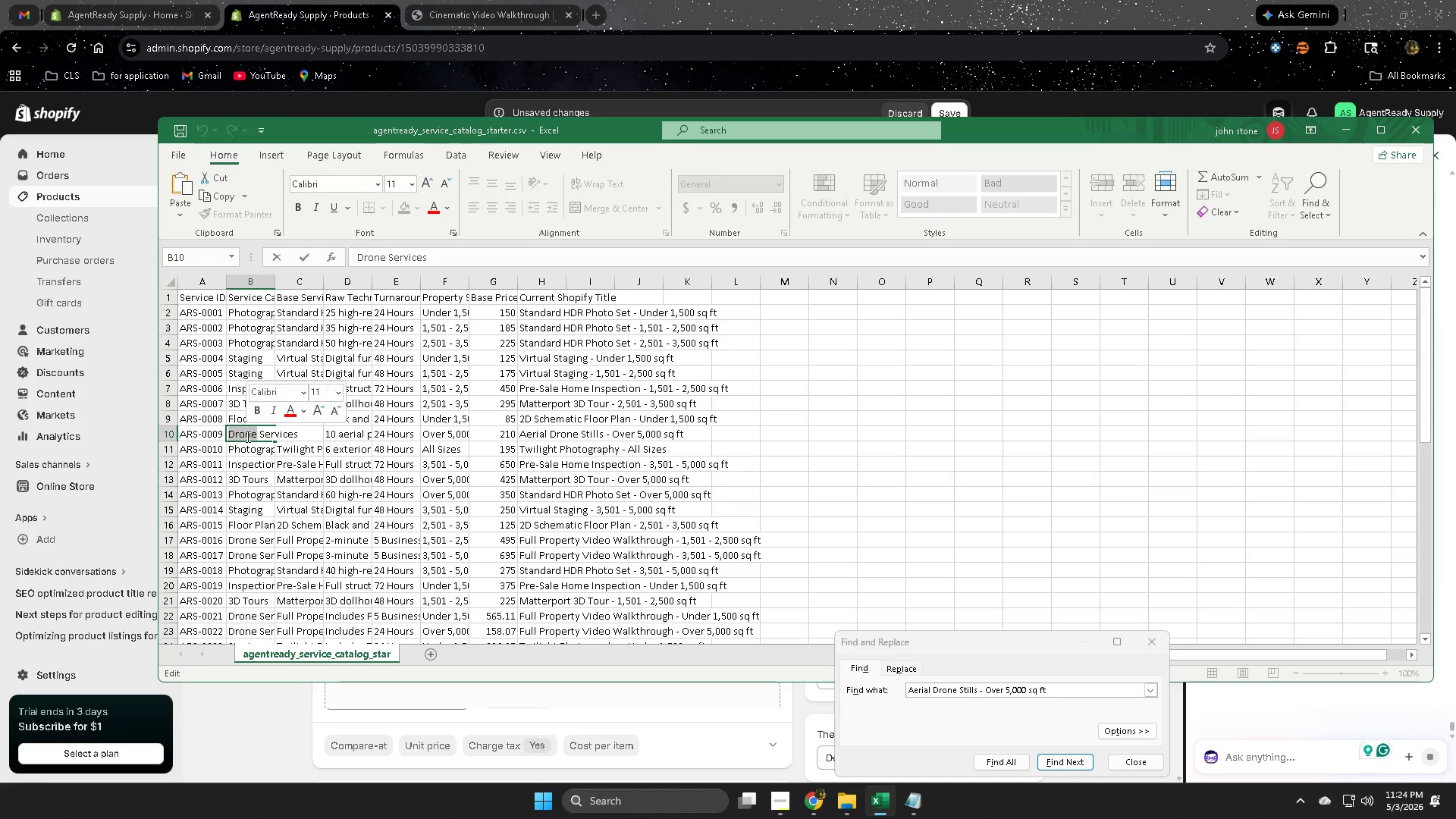 
left_click([246, 436])
 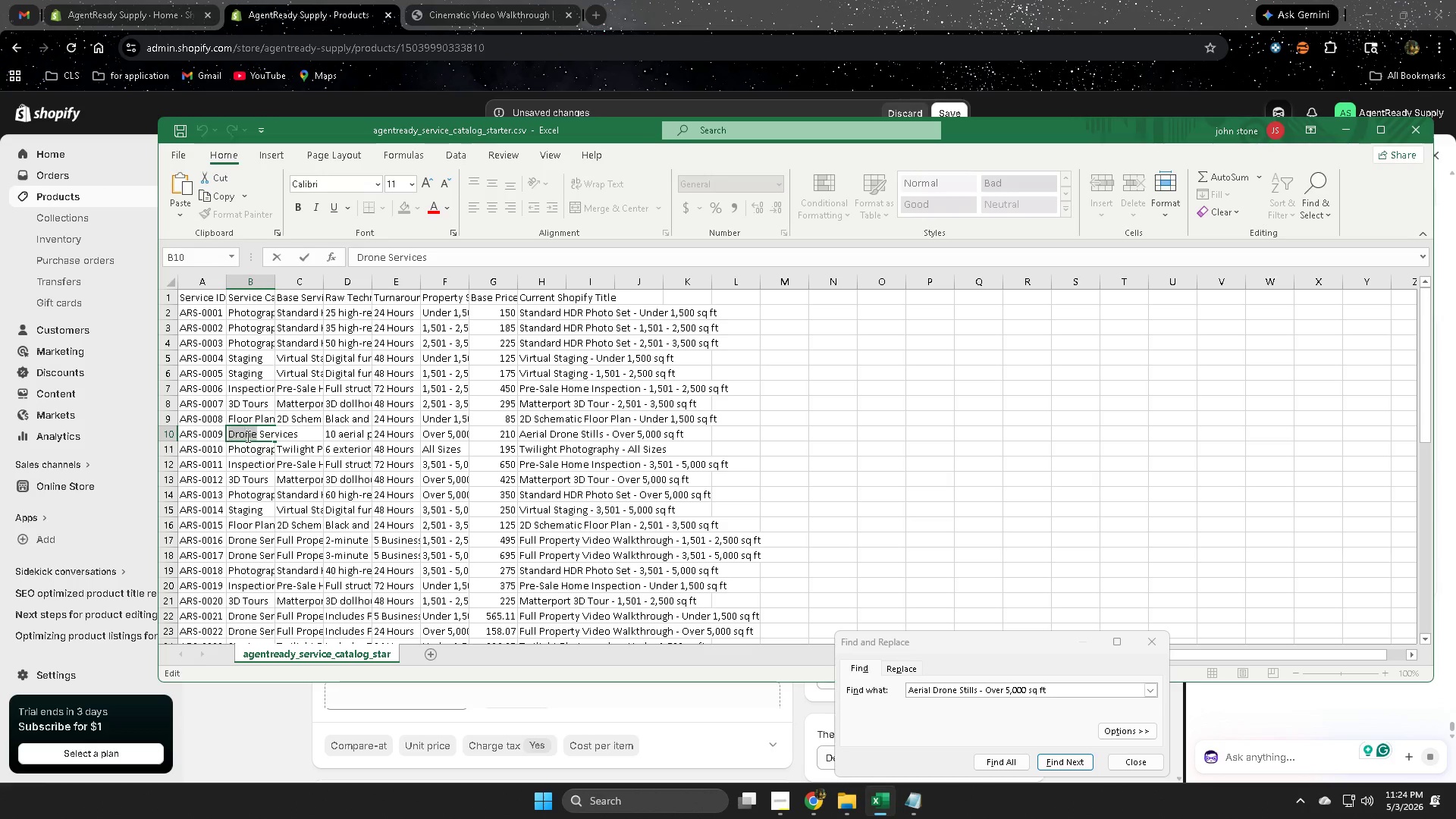 
left_click_drag(start_coordinate=[246, 436], to_coordinate=[275, 431])
 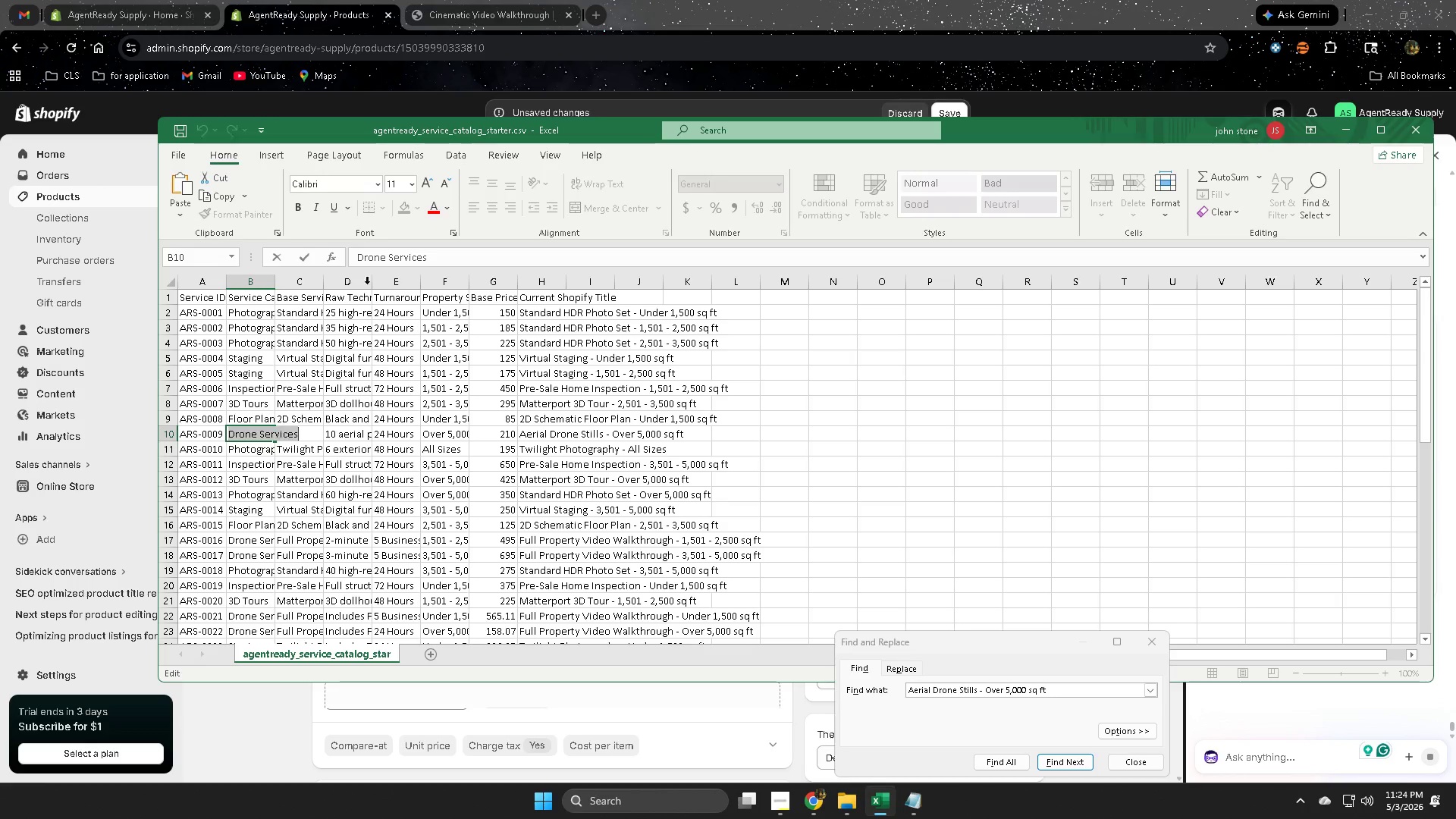 
key(Control+ControlLeft)
 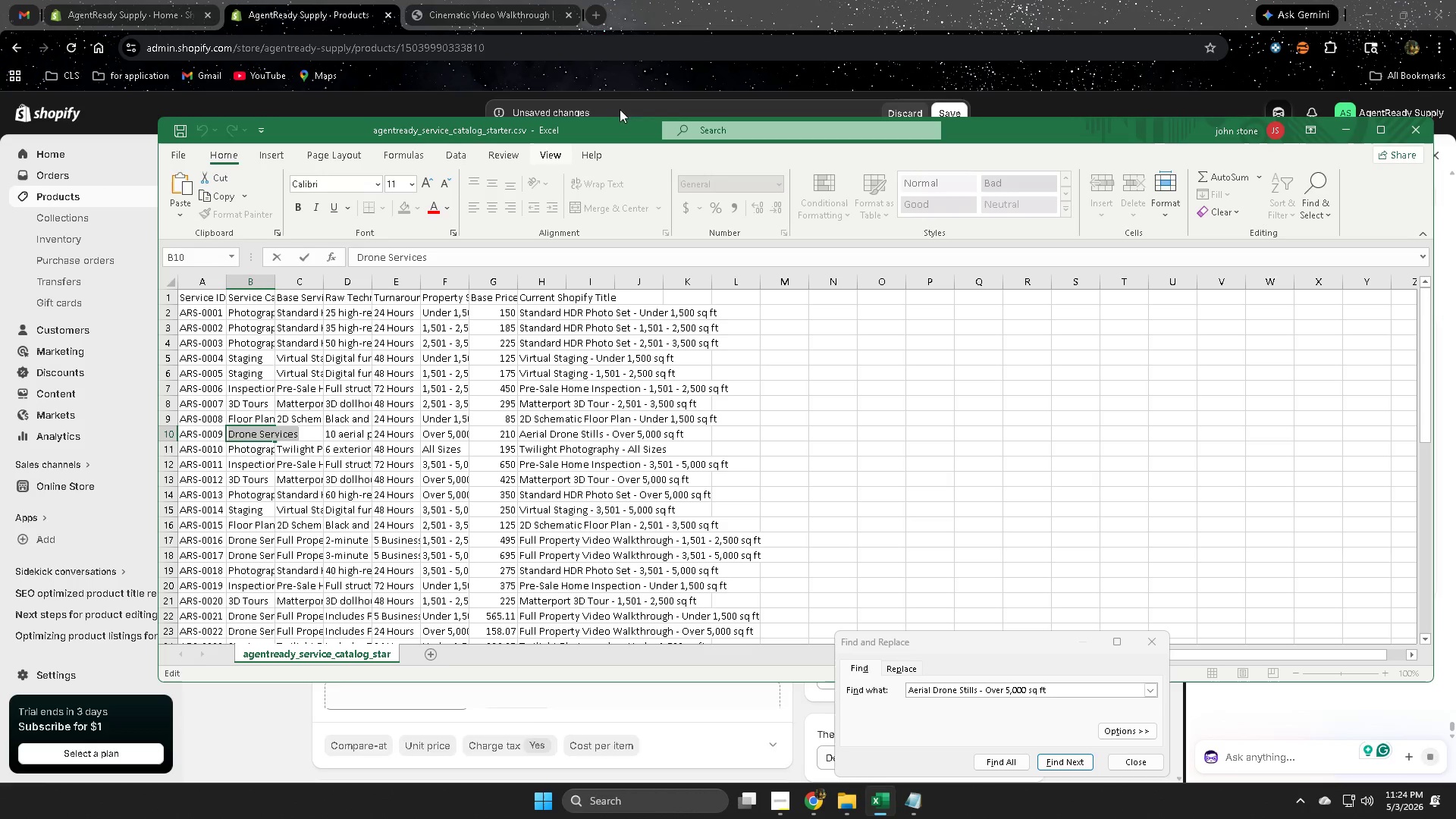 
key(Control+C)
 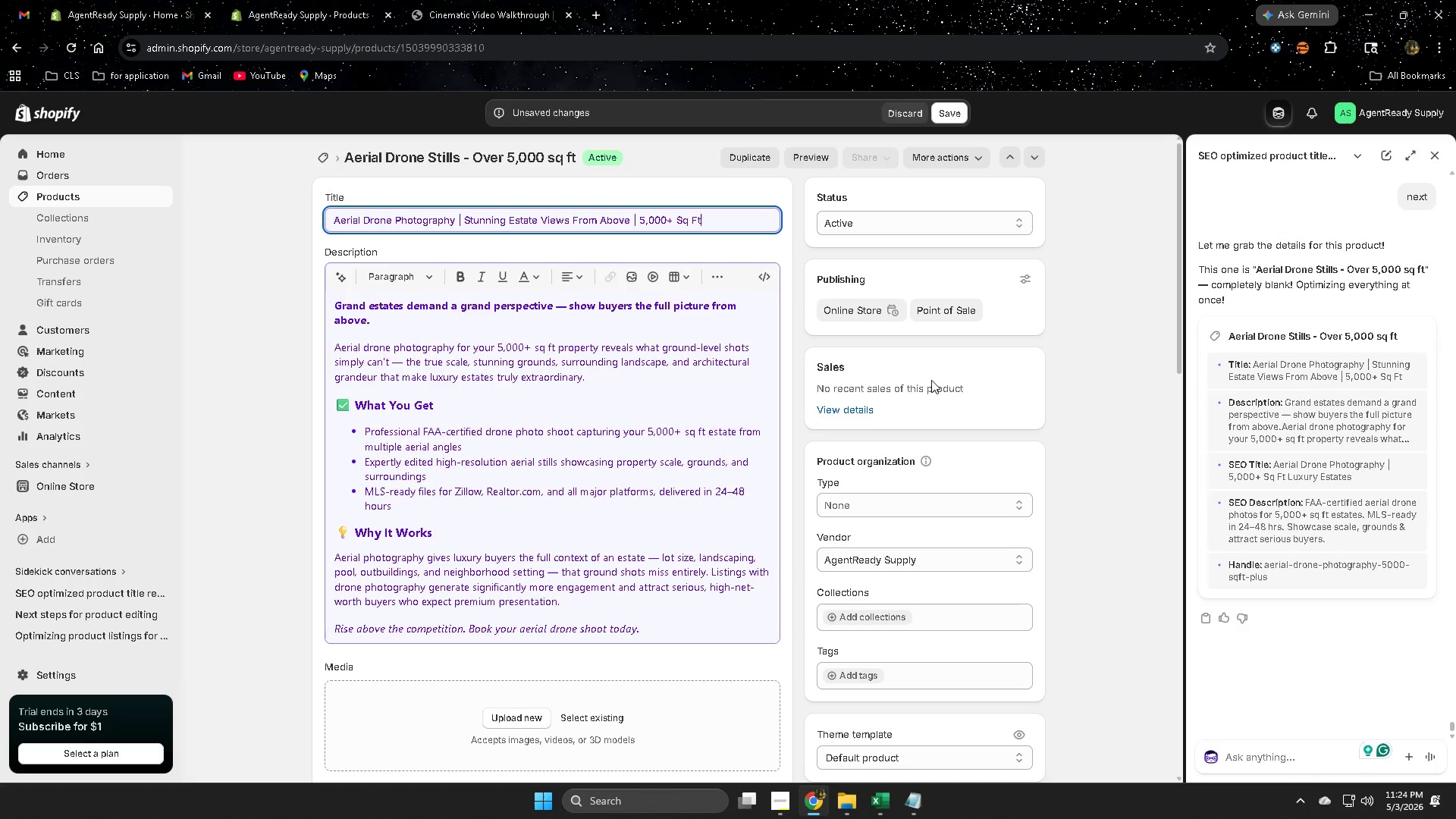 
scroll: coordinate [911, 607], scroll_direction: down, amount: 1.0
 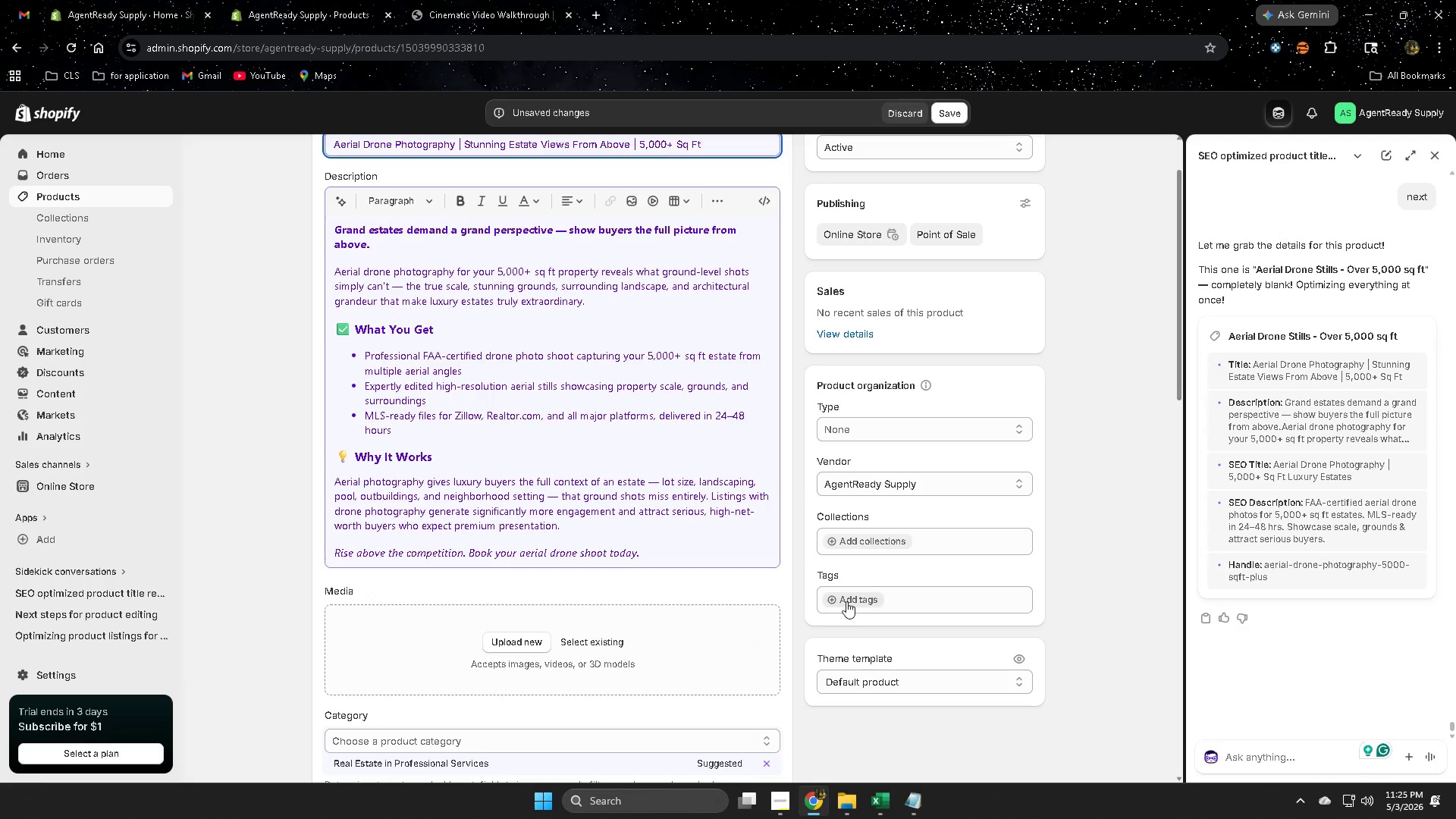 
left_click([846, 601])
 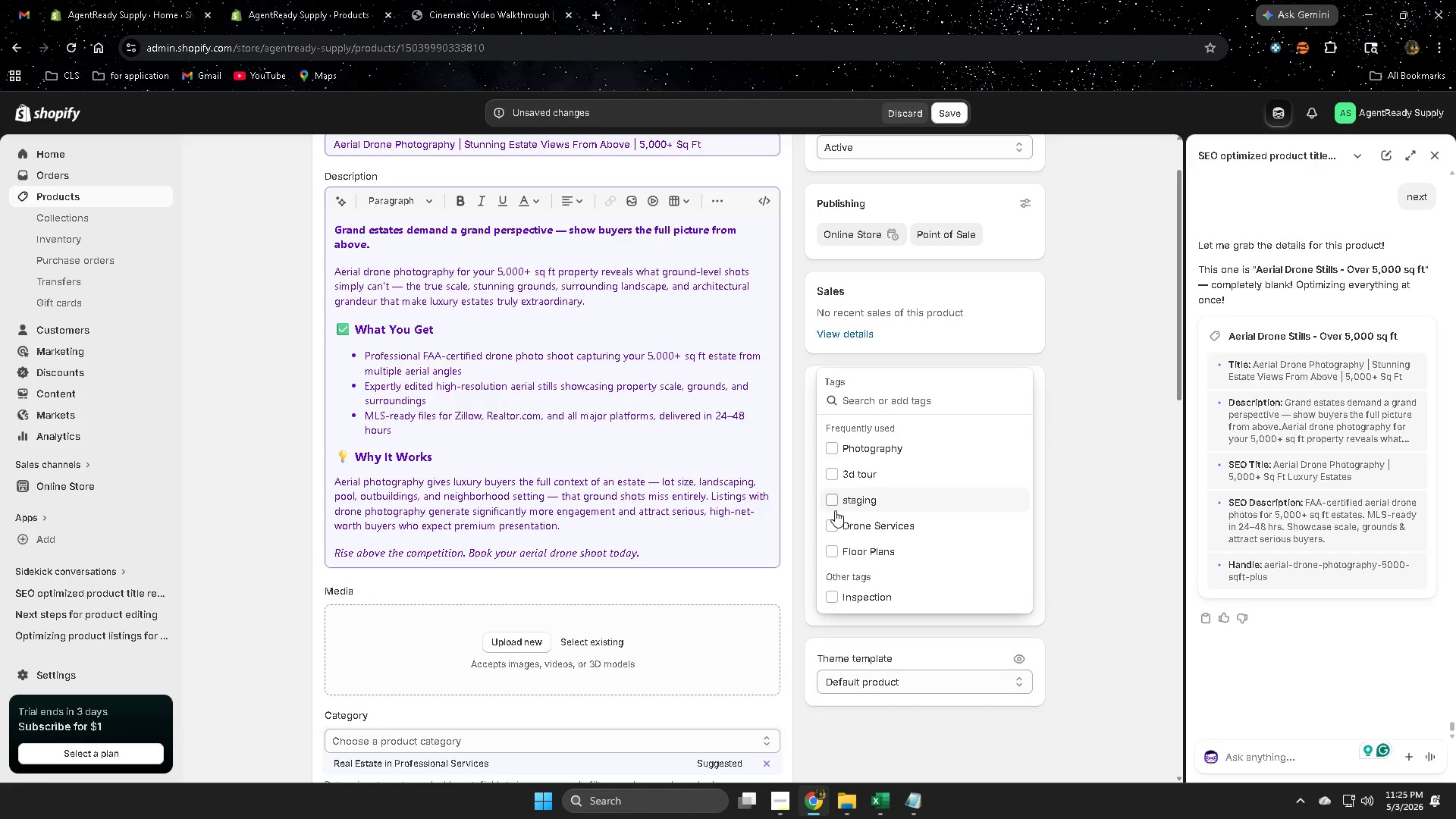 
left_click([830, 529])
 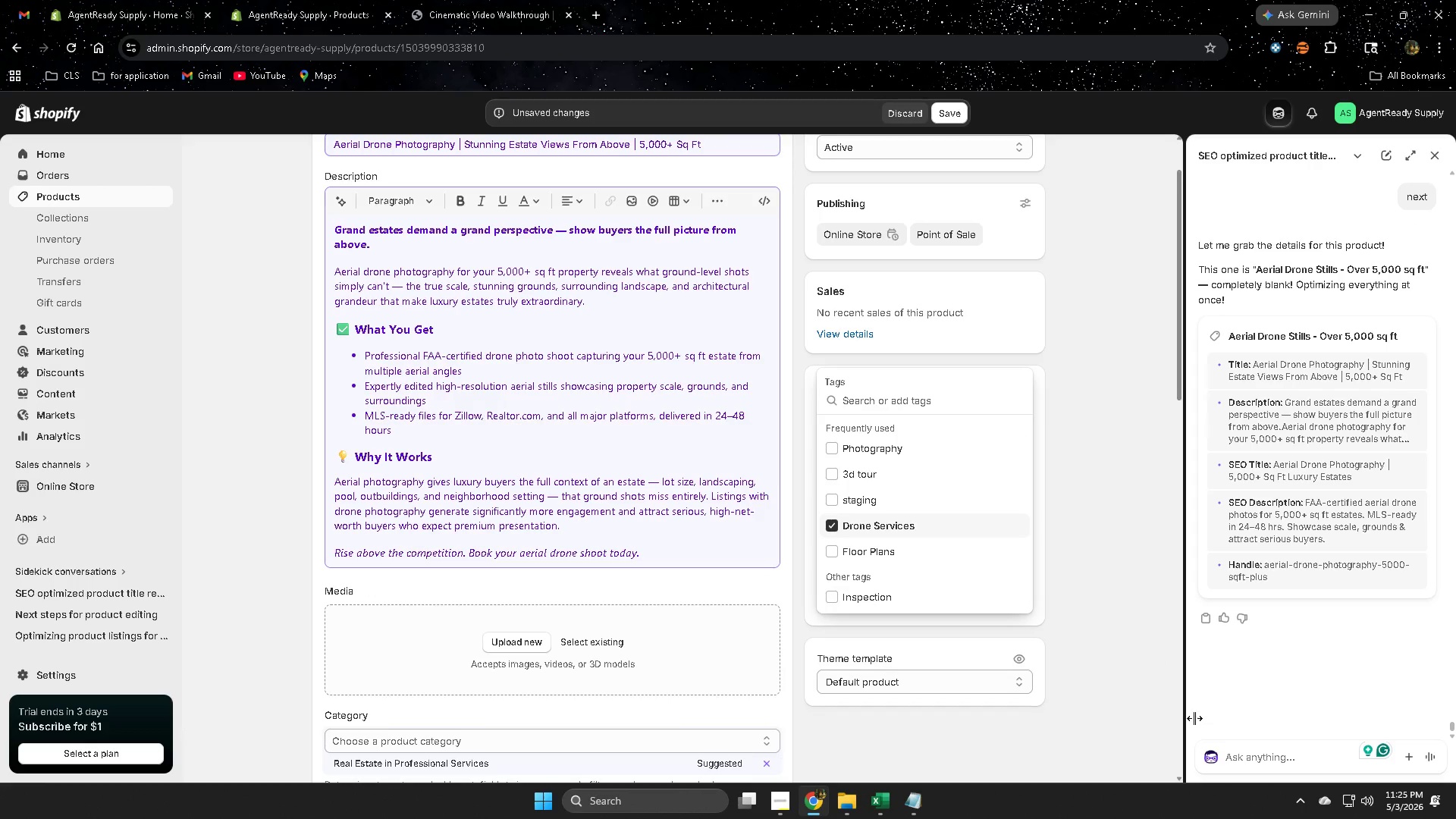 
left_click([1266, 759])
 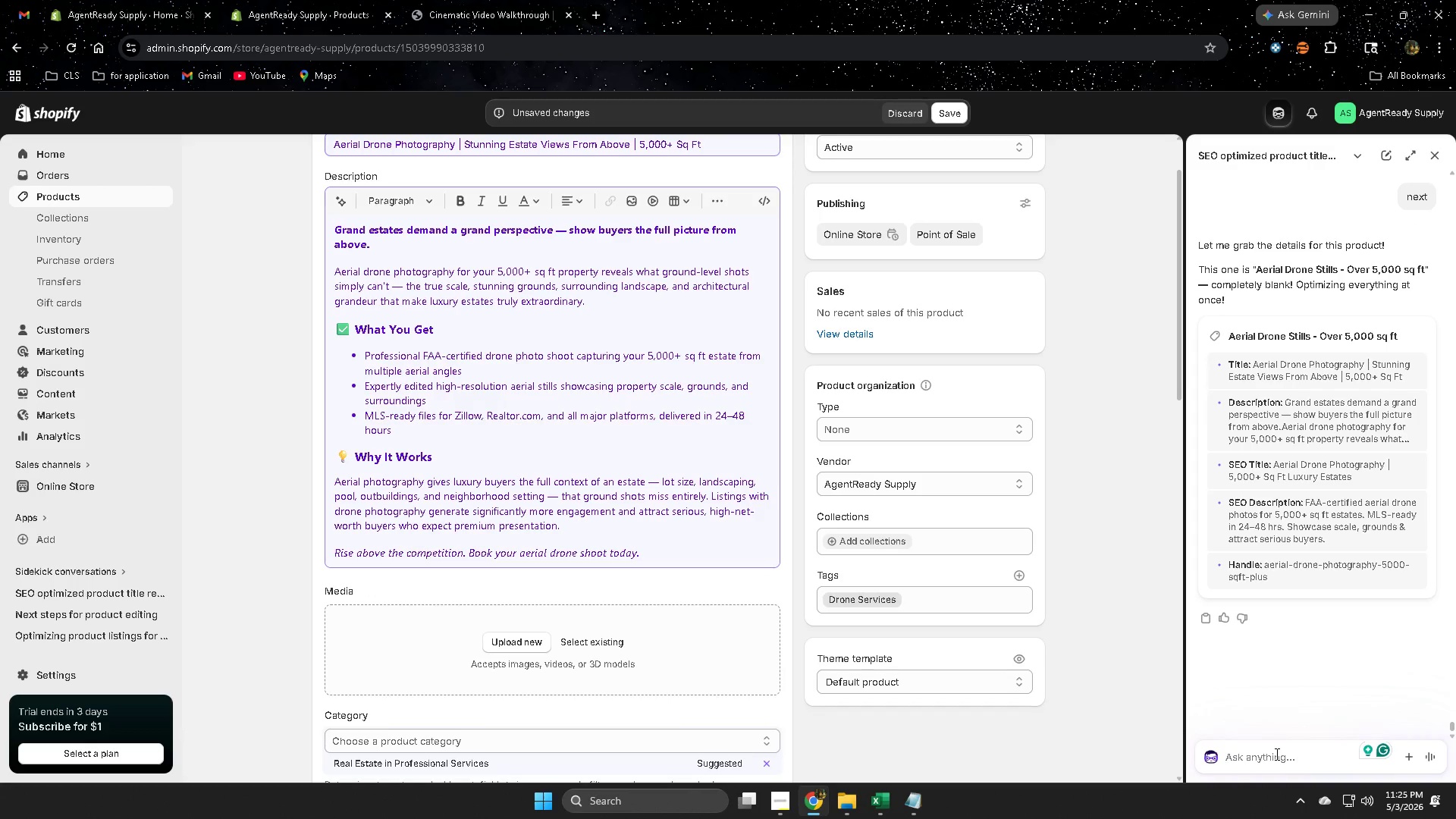 
type(image alt text)
 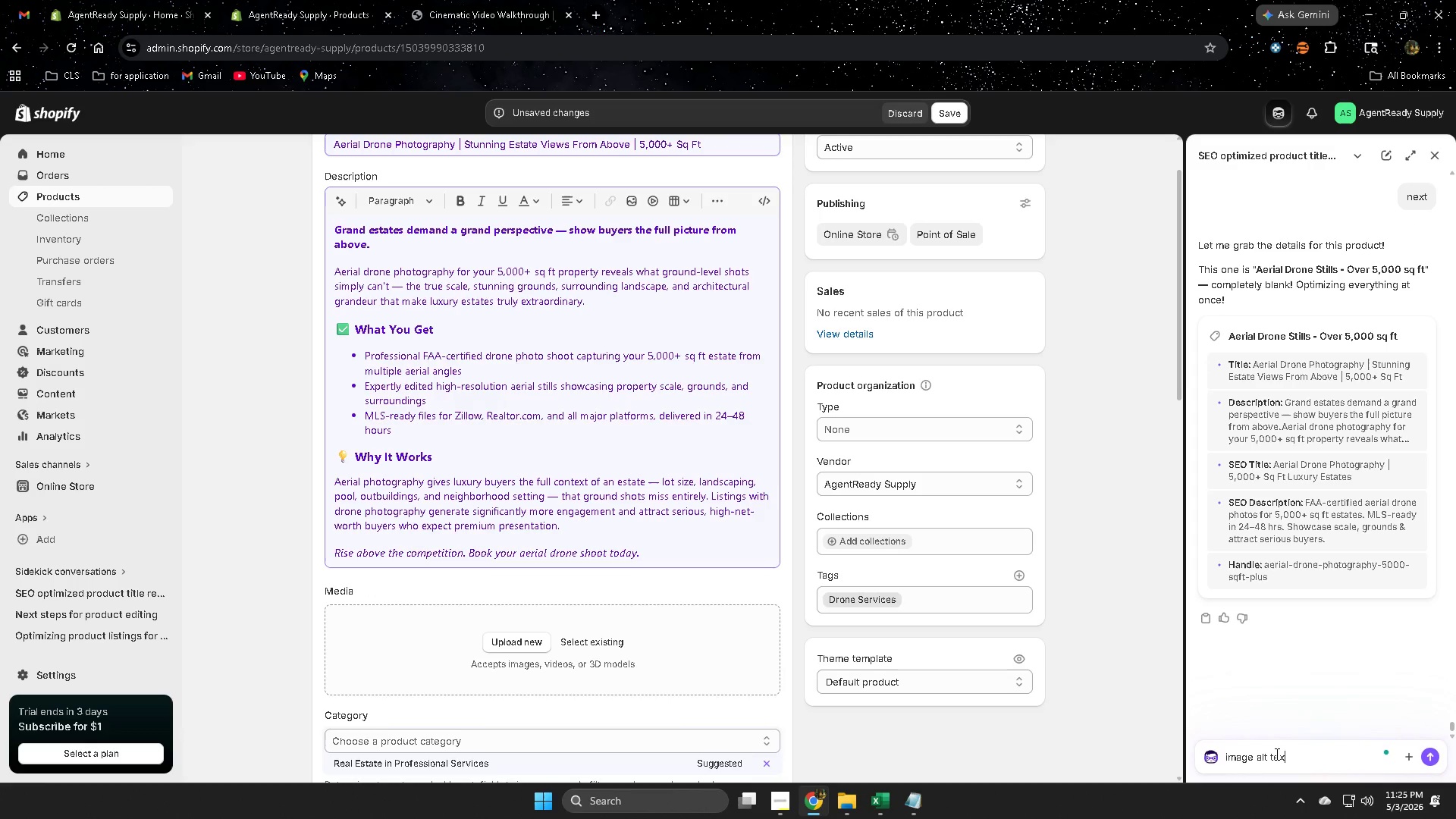 
key(Enter)
 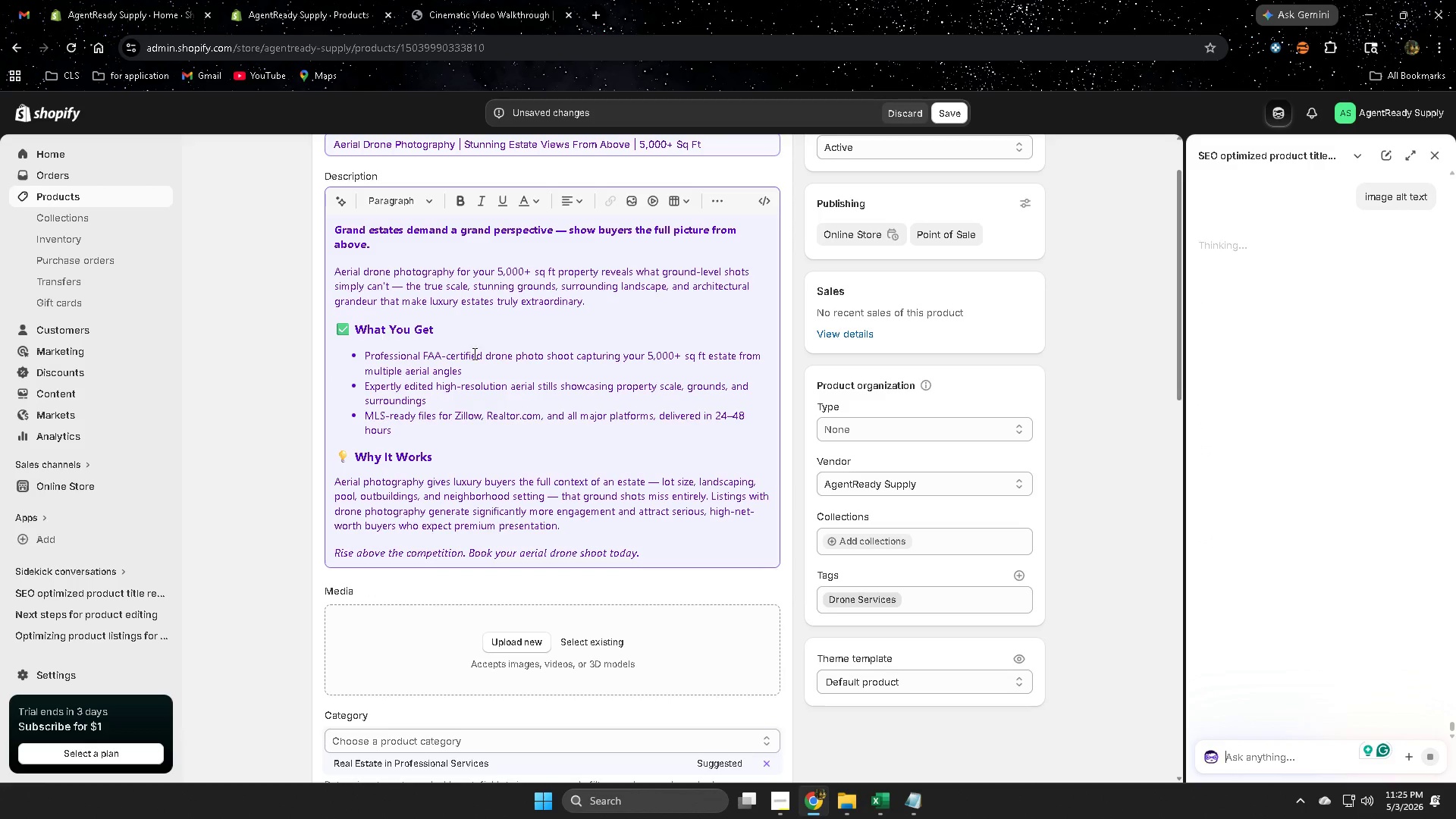 
left_click([353, 327])
 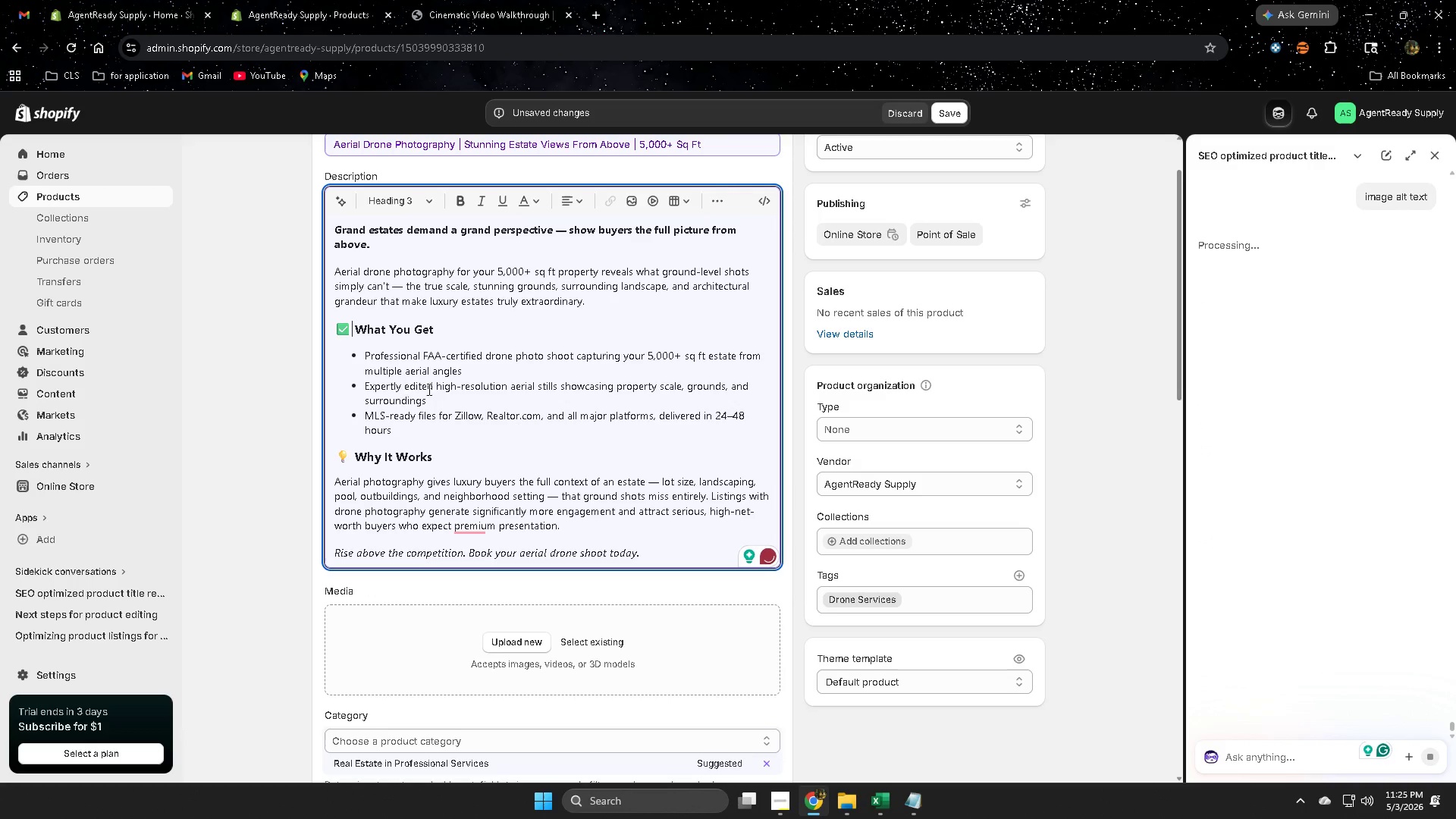 
key(Backspace)
 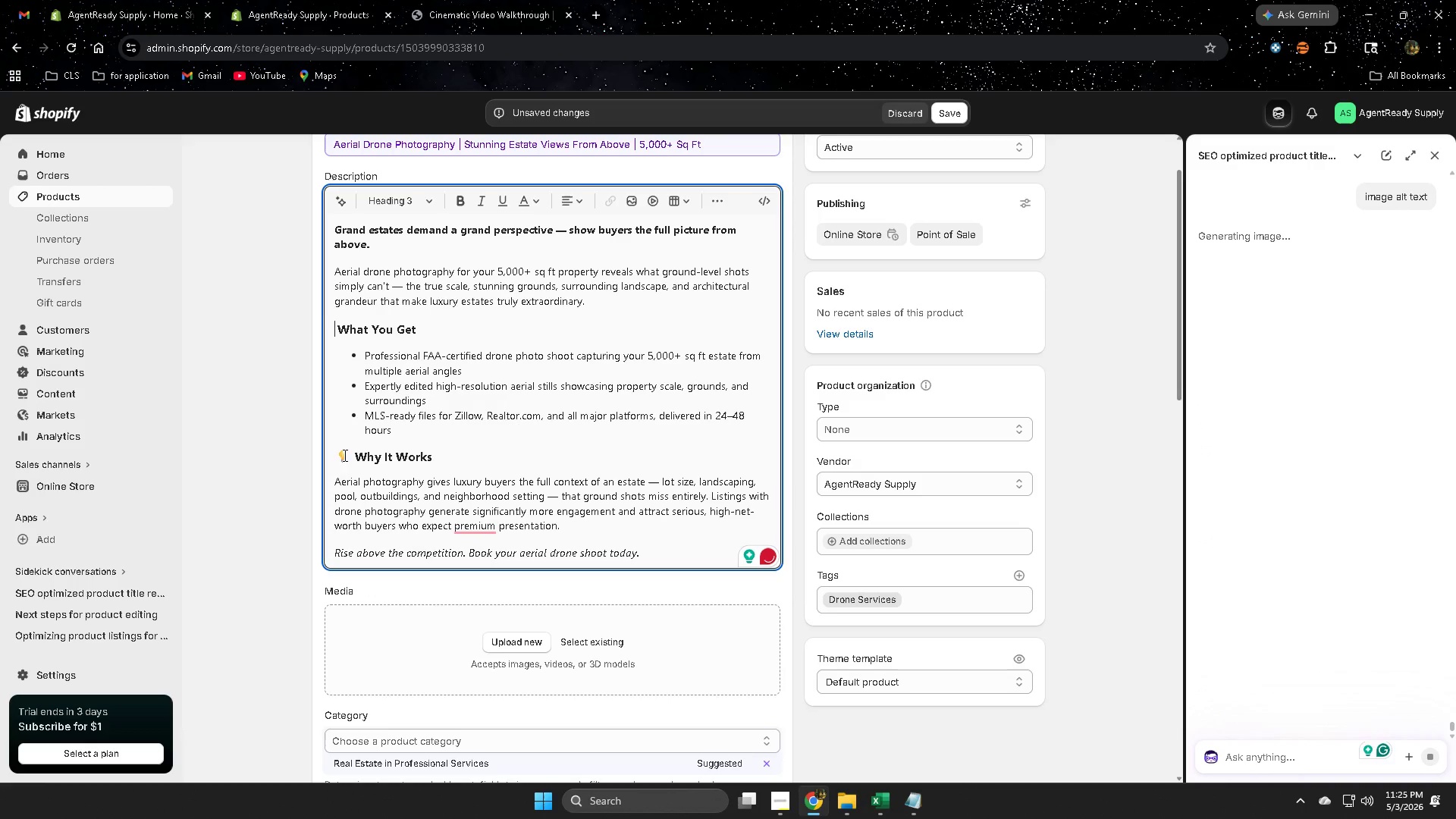 
left_click([350, 453])
 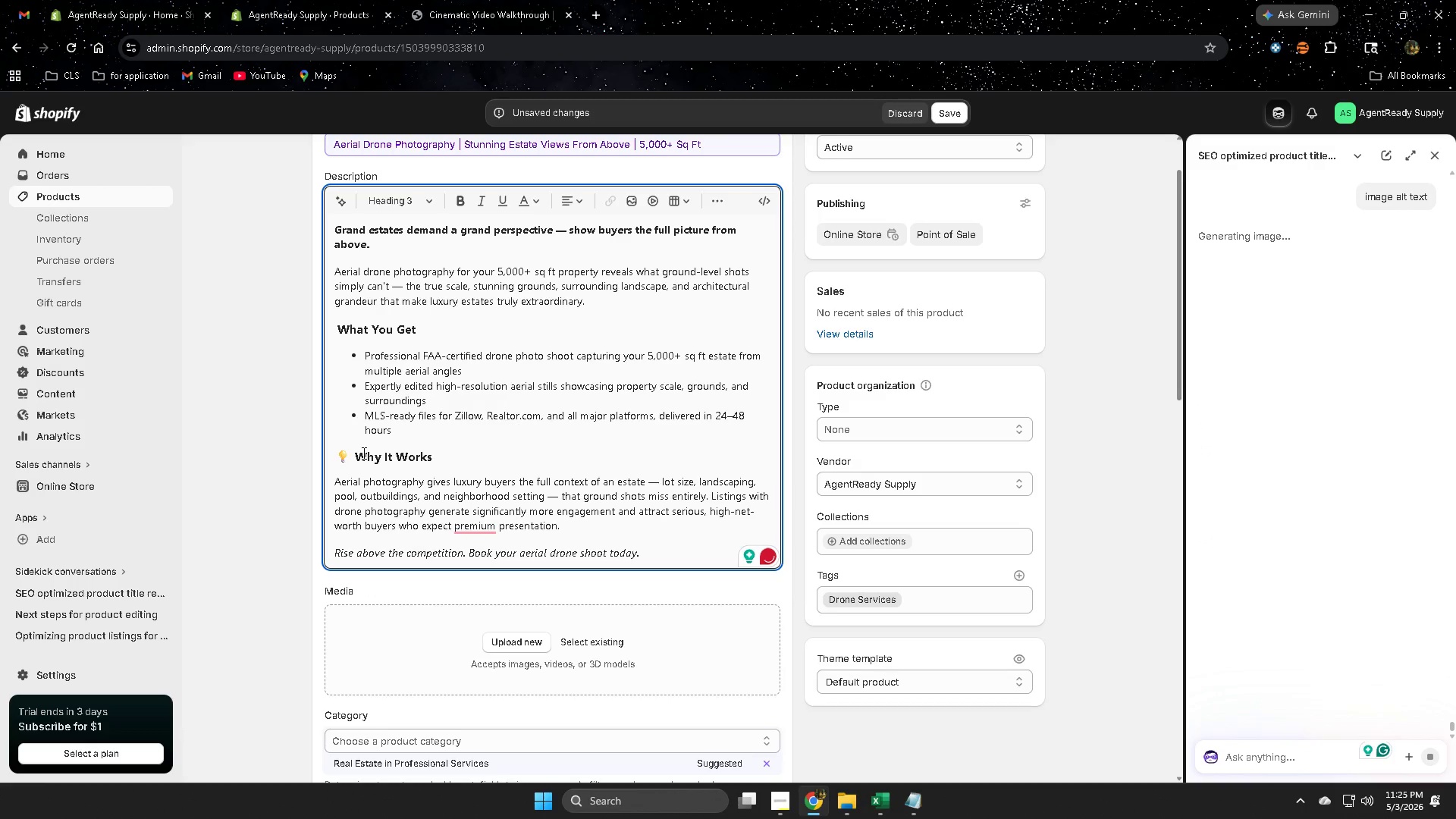 
key(Backspace)
 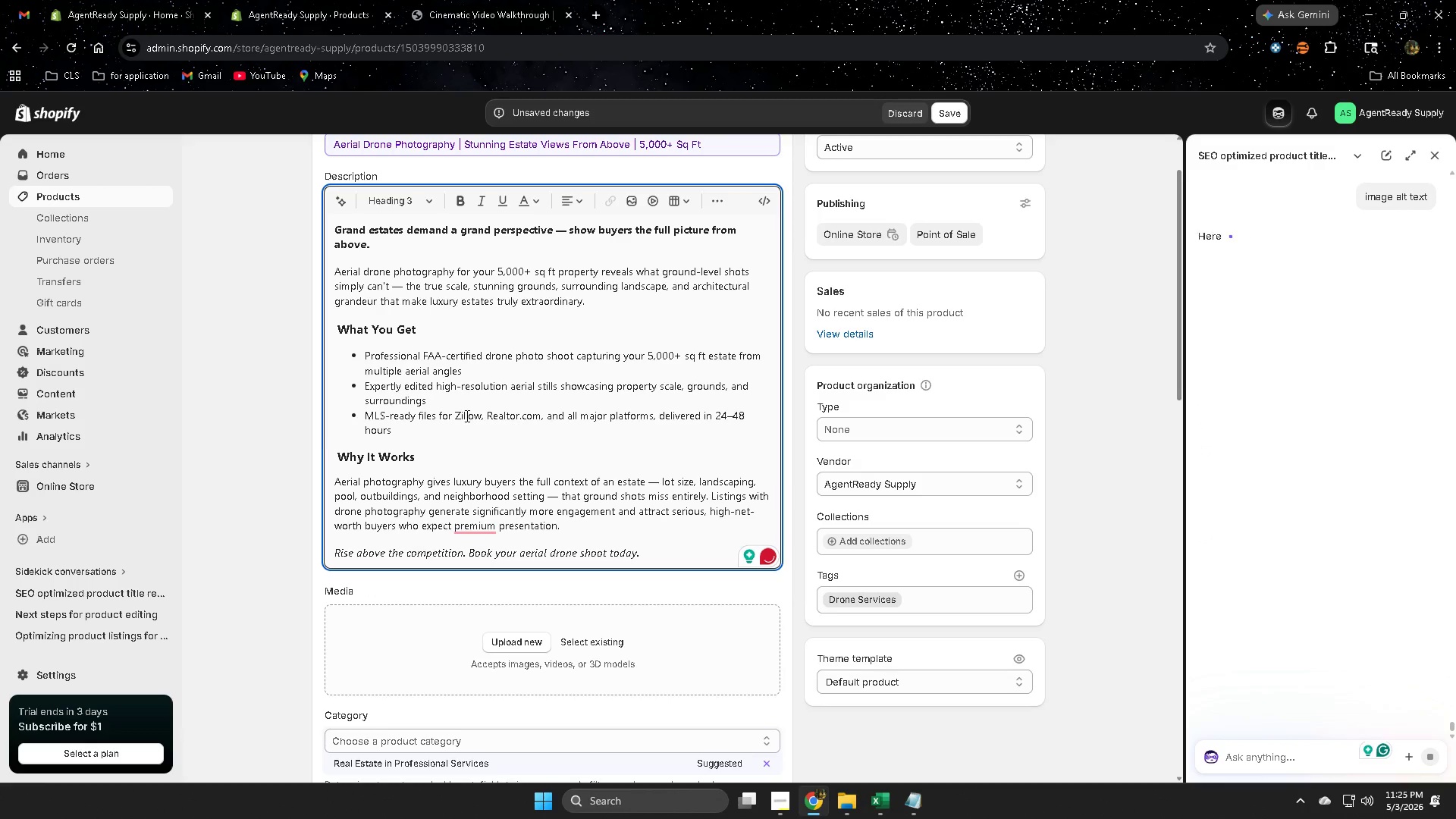 
mouse_move([478, 535])
 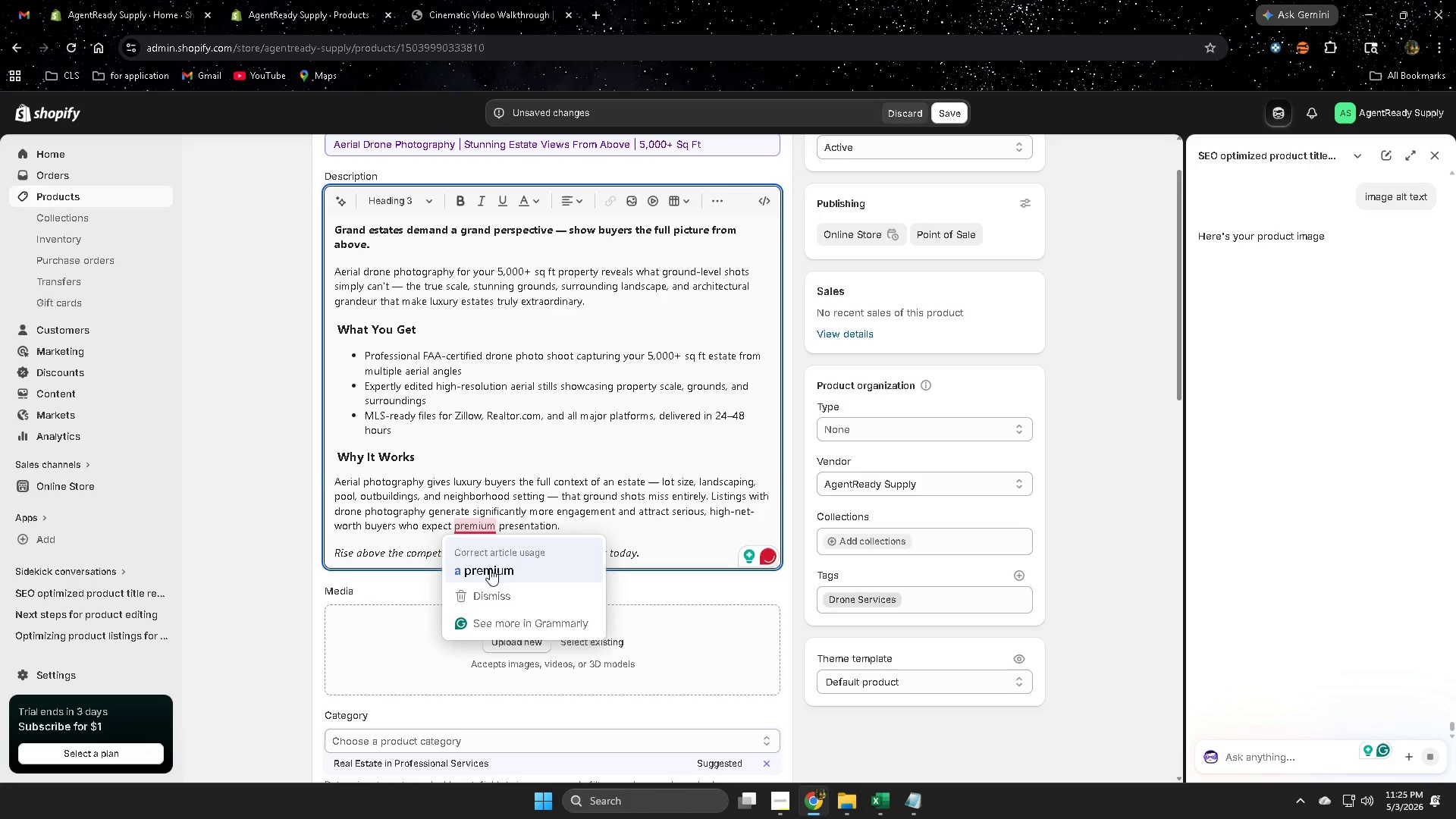 
double_click([490, 569])
 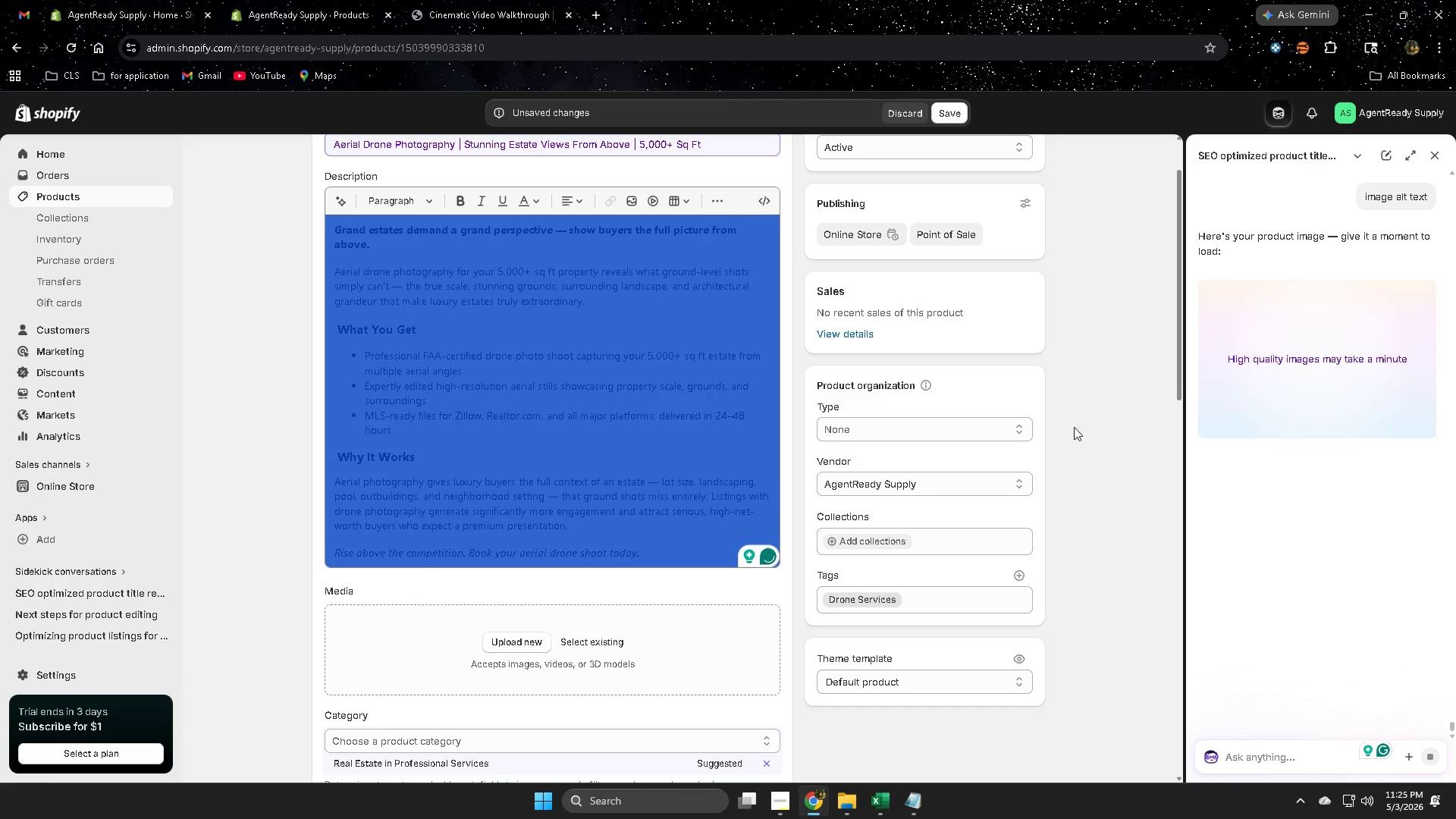 
left_click([1115, 424])
 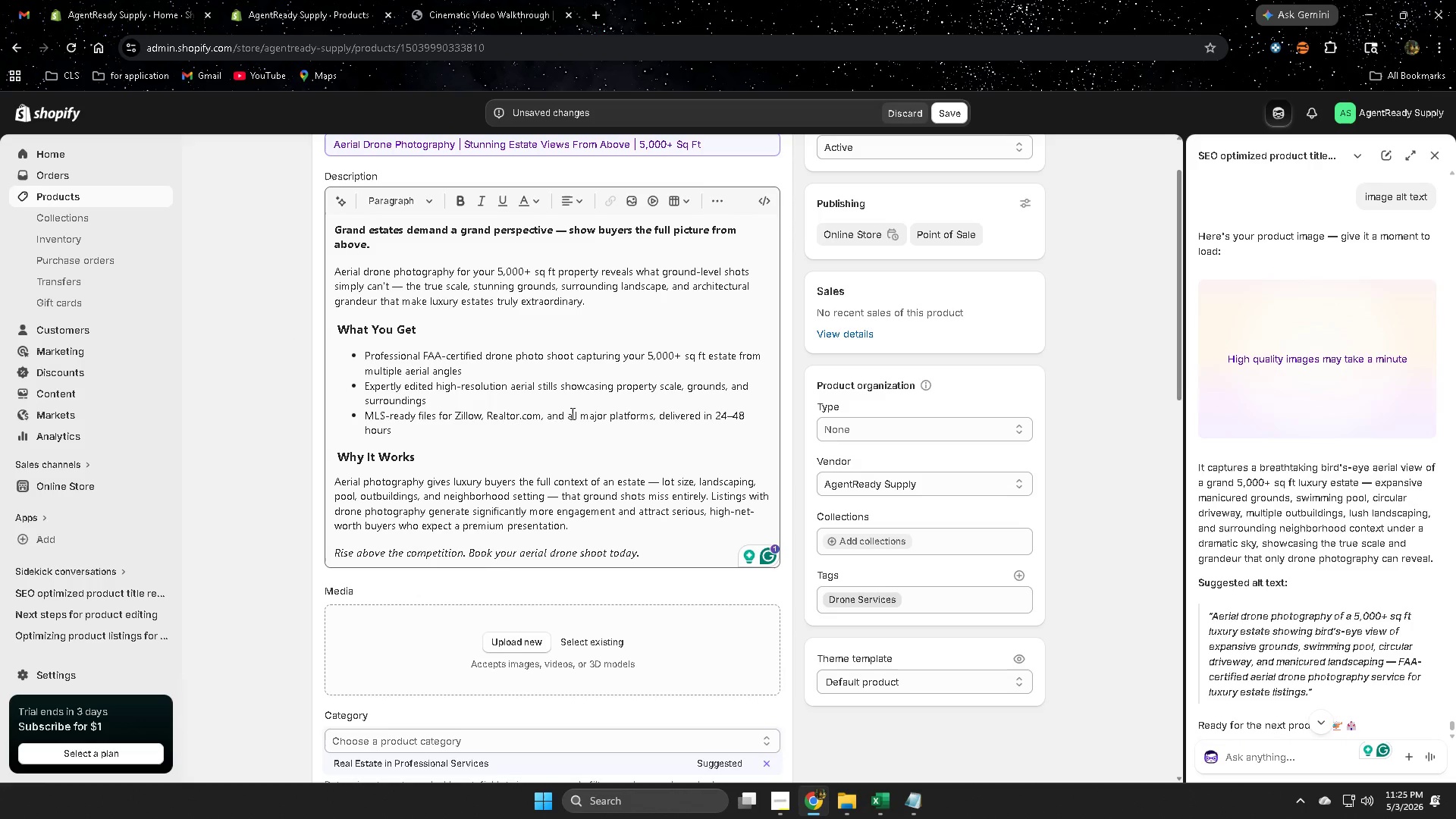 
wait(5.92)
 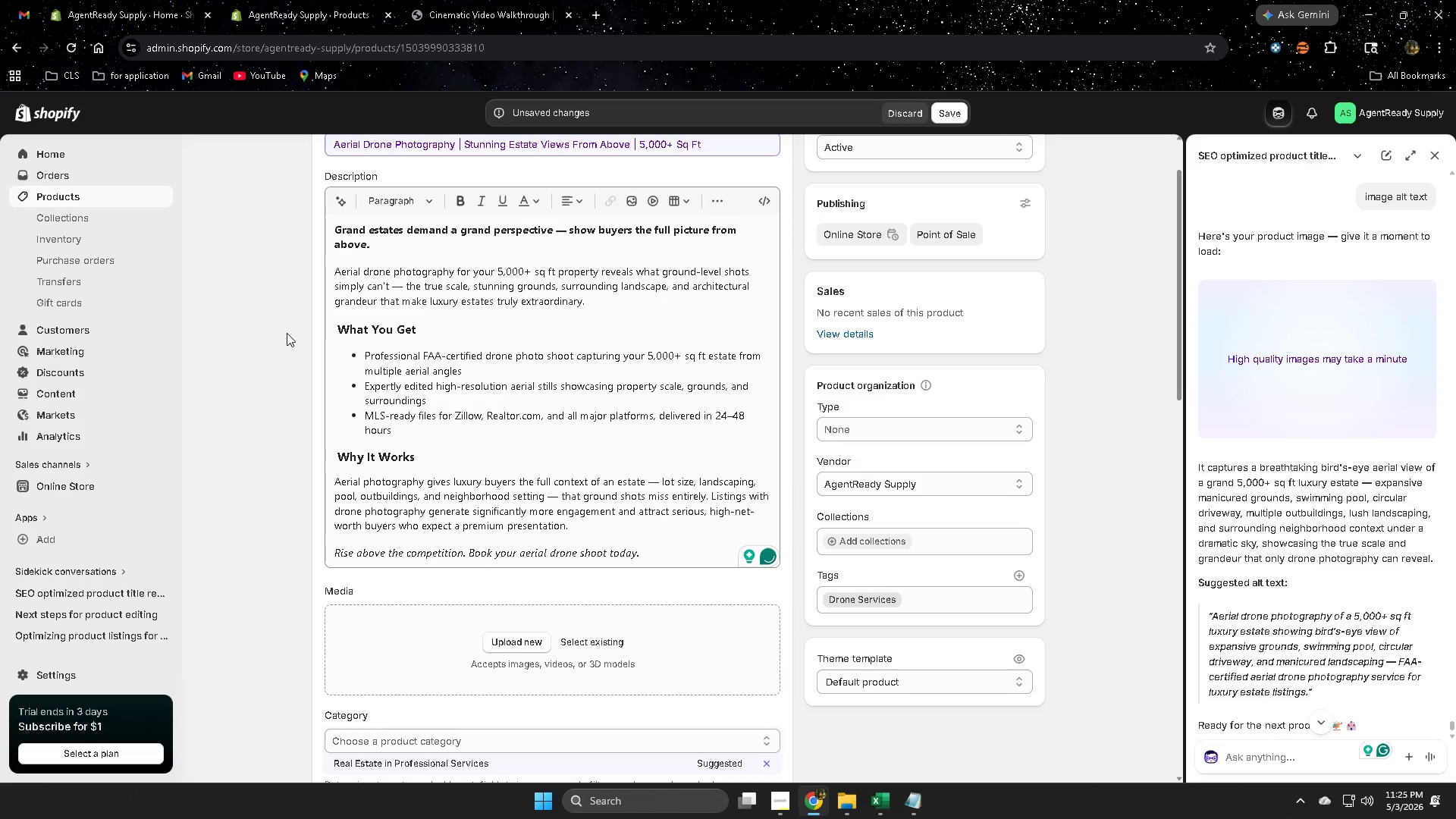 
scroll: coordinate [643, 438], scroll_direction: down, amount: 1.0
 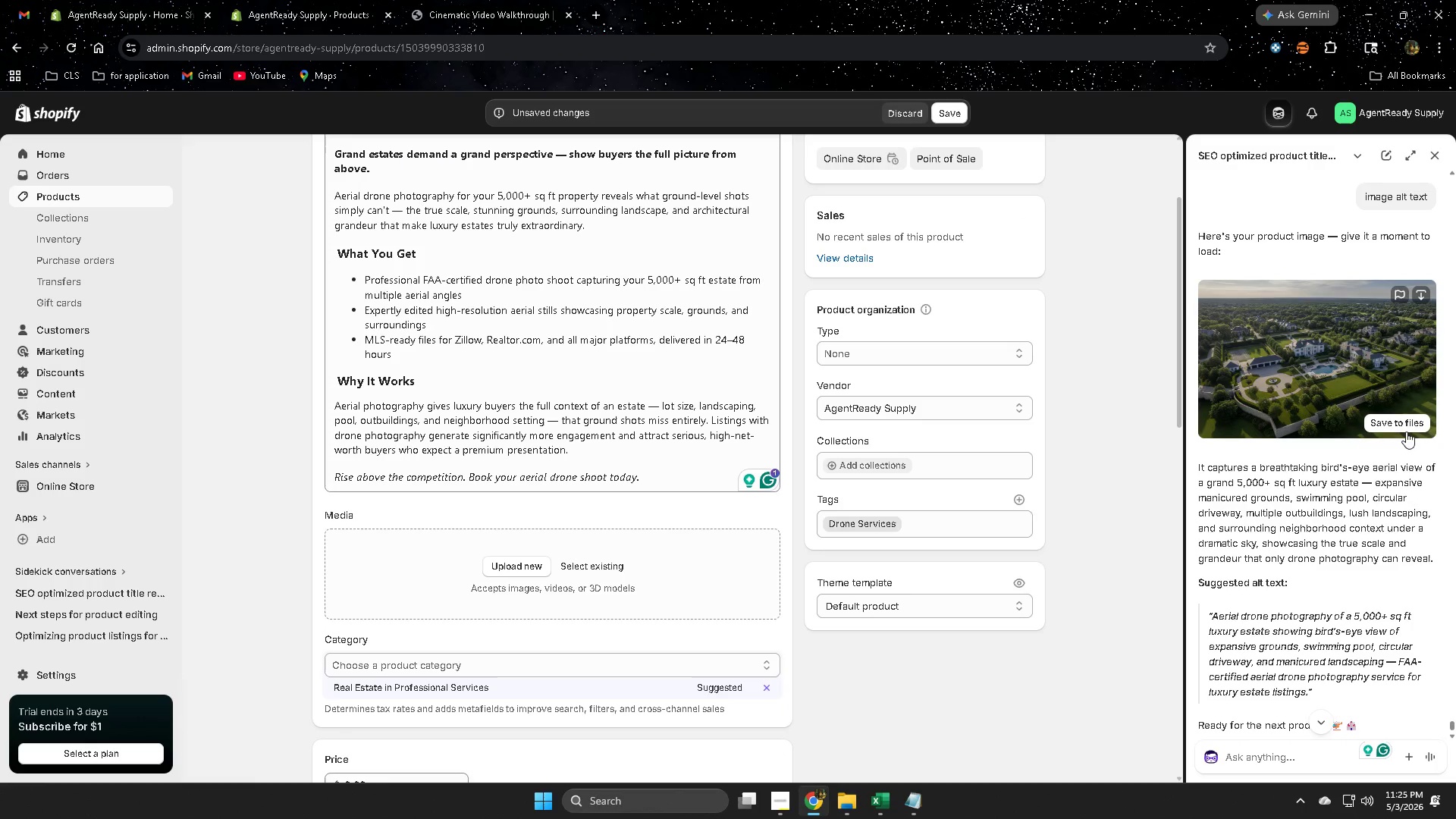 
left_click([1404, 421])
 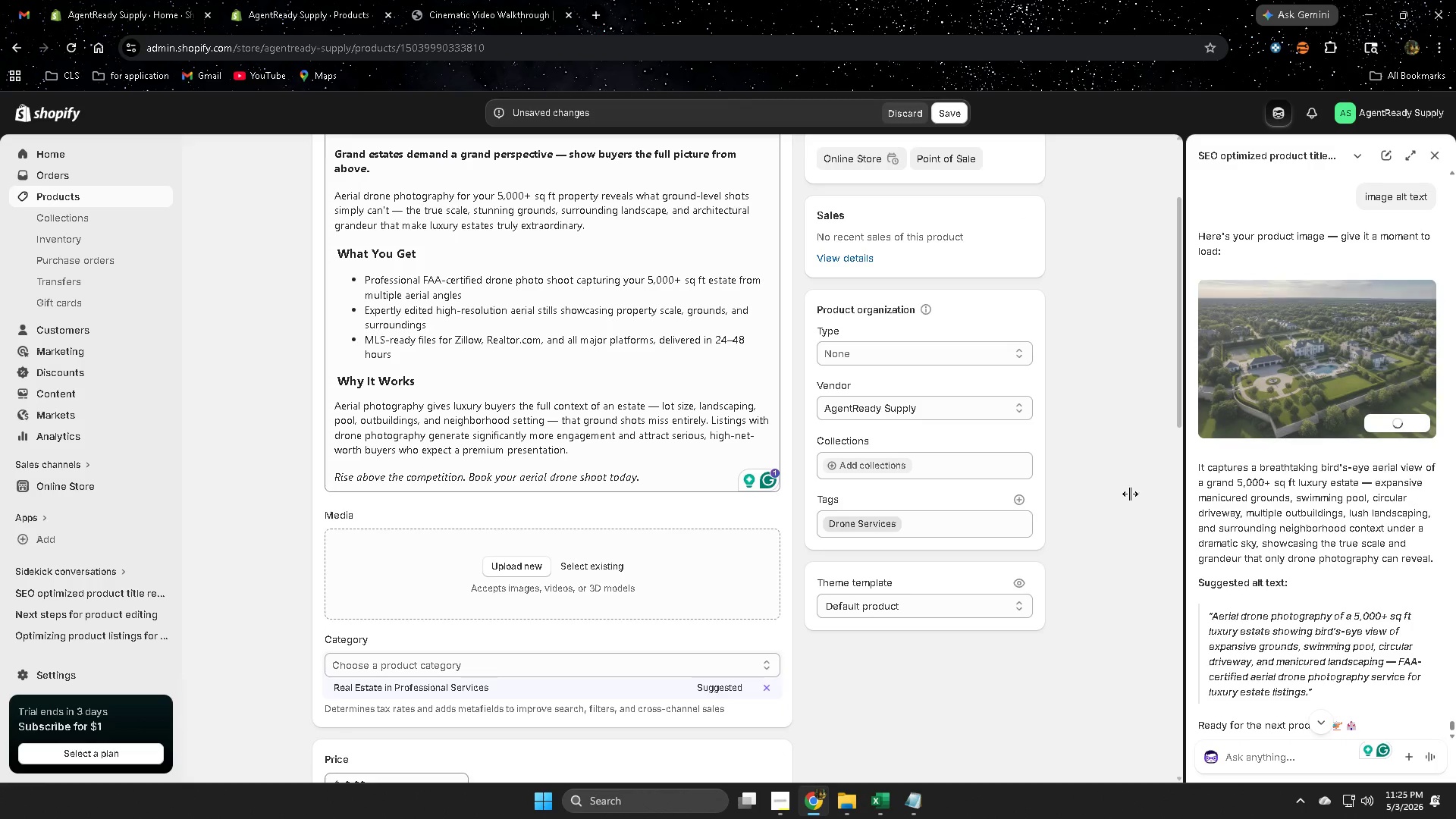 
scroll: coordinate [1034, 512], scroll_direction: up, amount: 3.0
 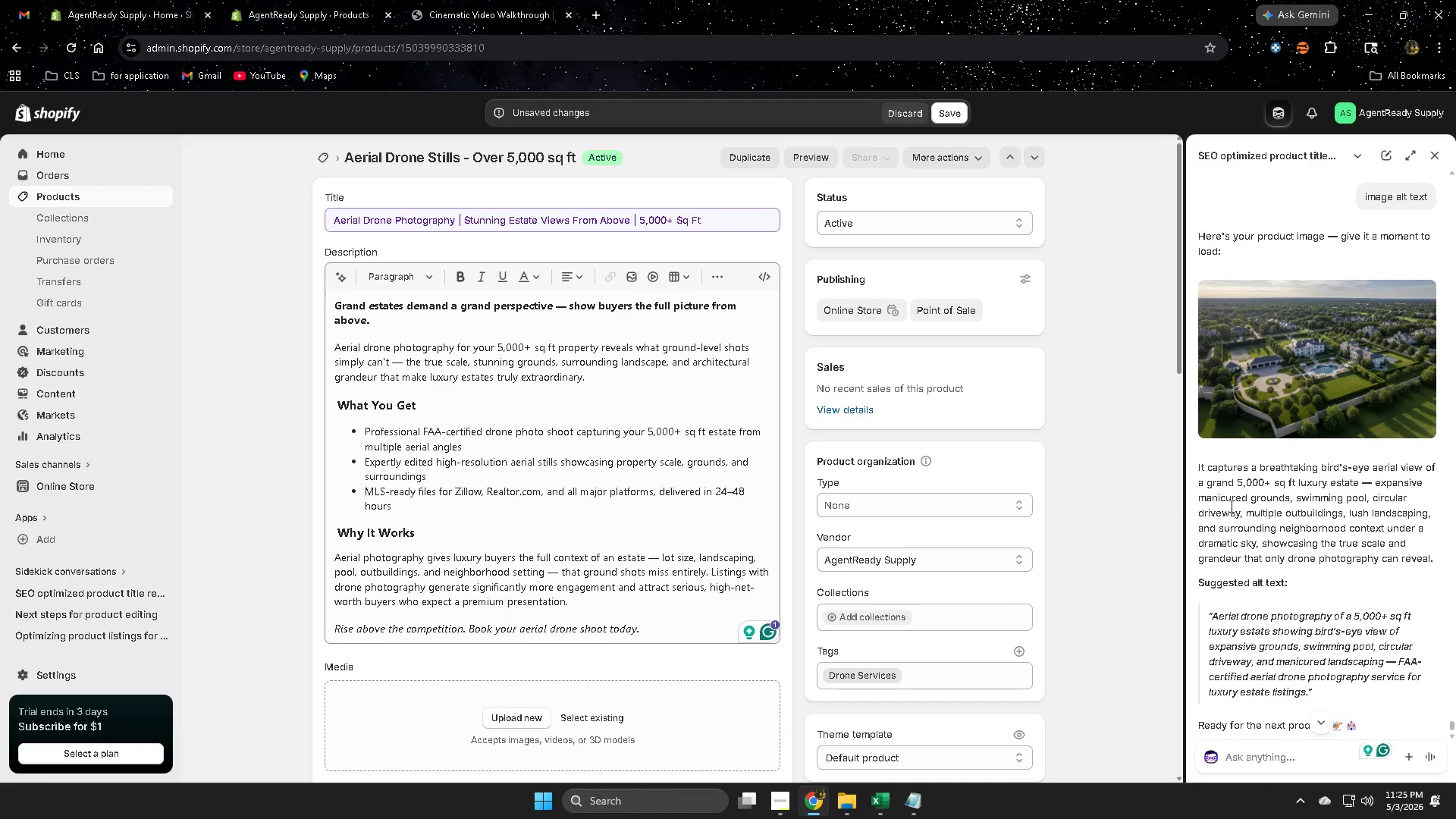 
left_click([1219, 613])
 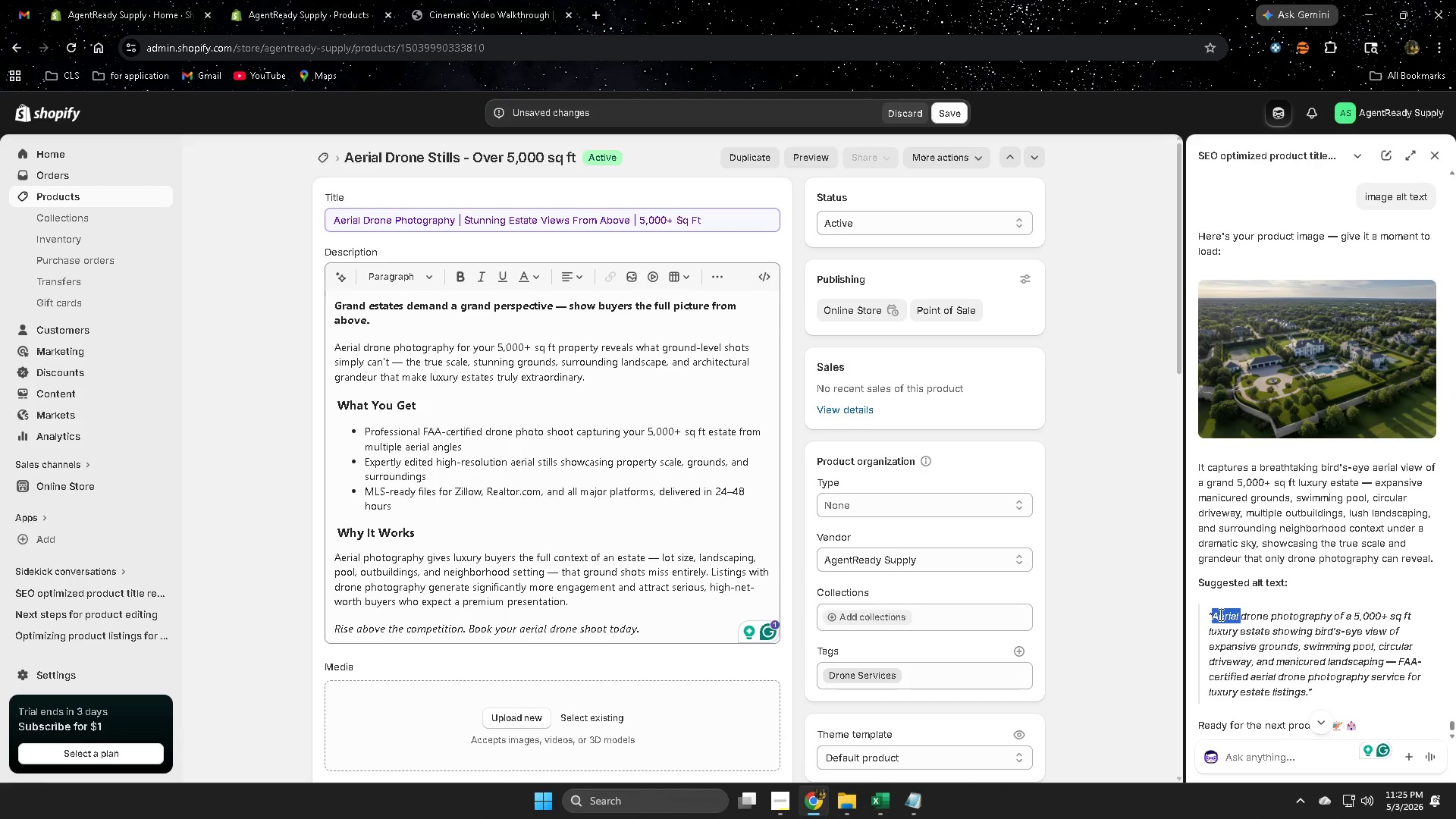 
left_click_drag(start_coordinate=[1219, 614], to_coordinate=[1276, 699])
 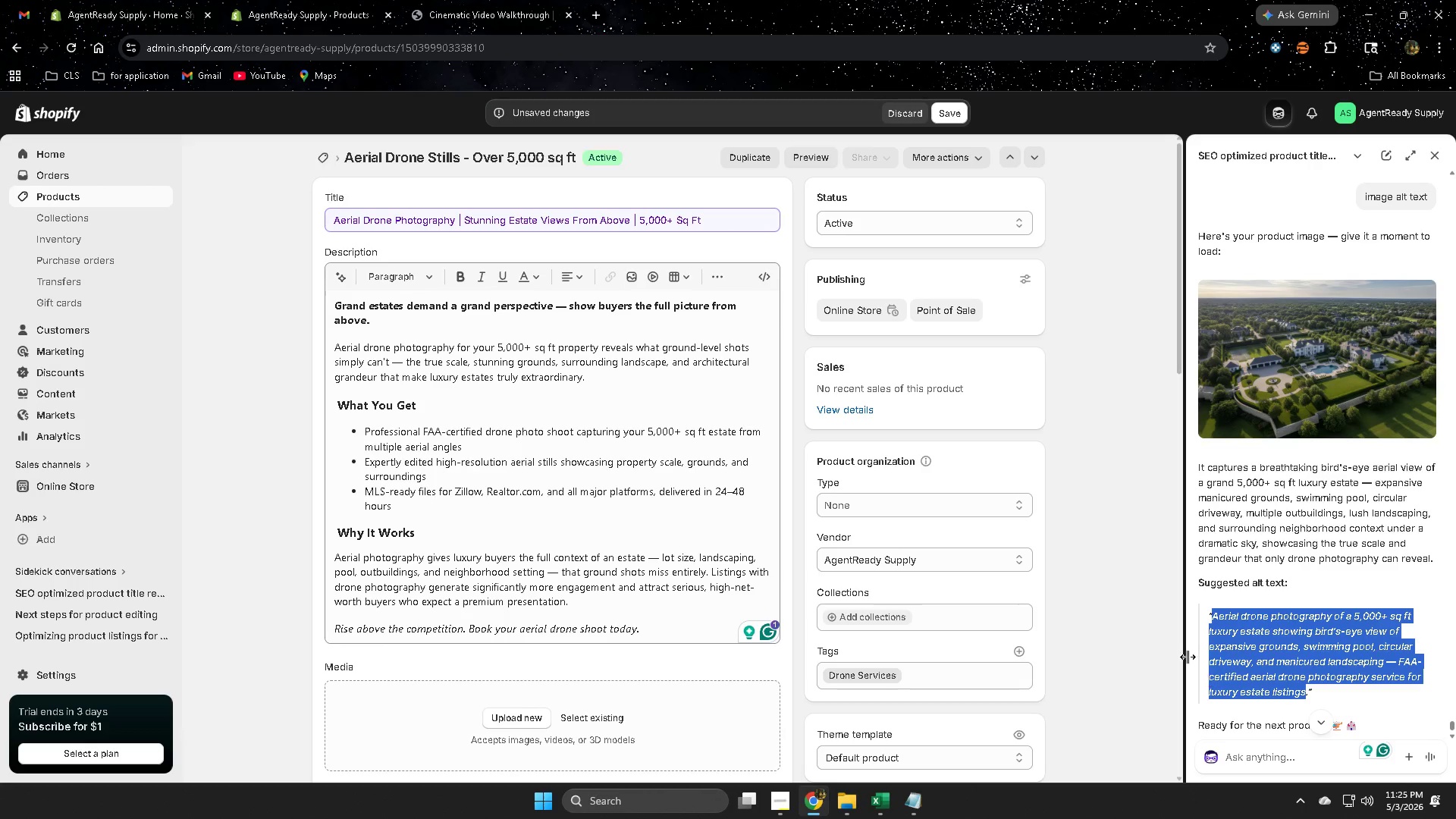 
key(Control+ControlLeft)
 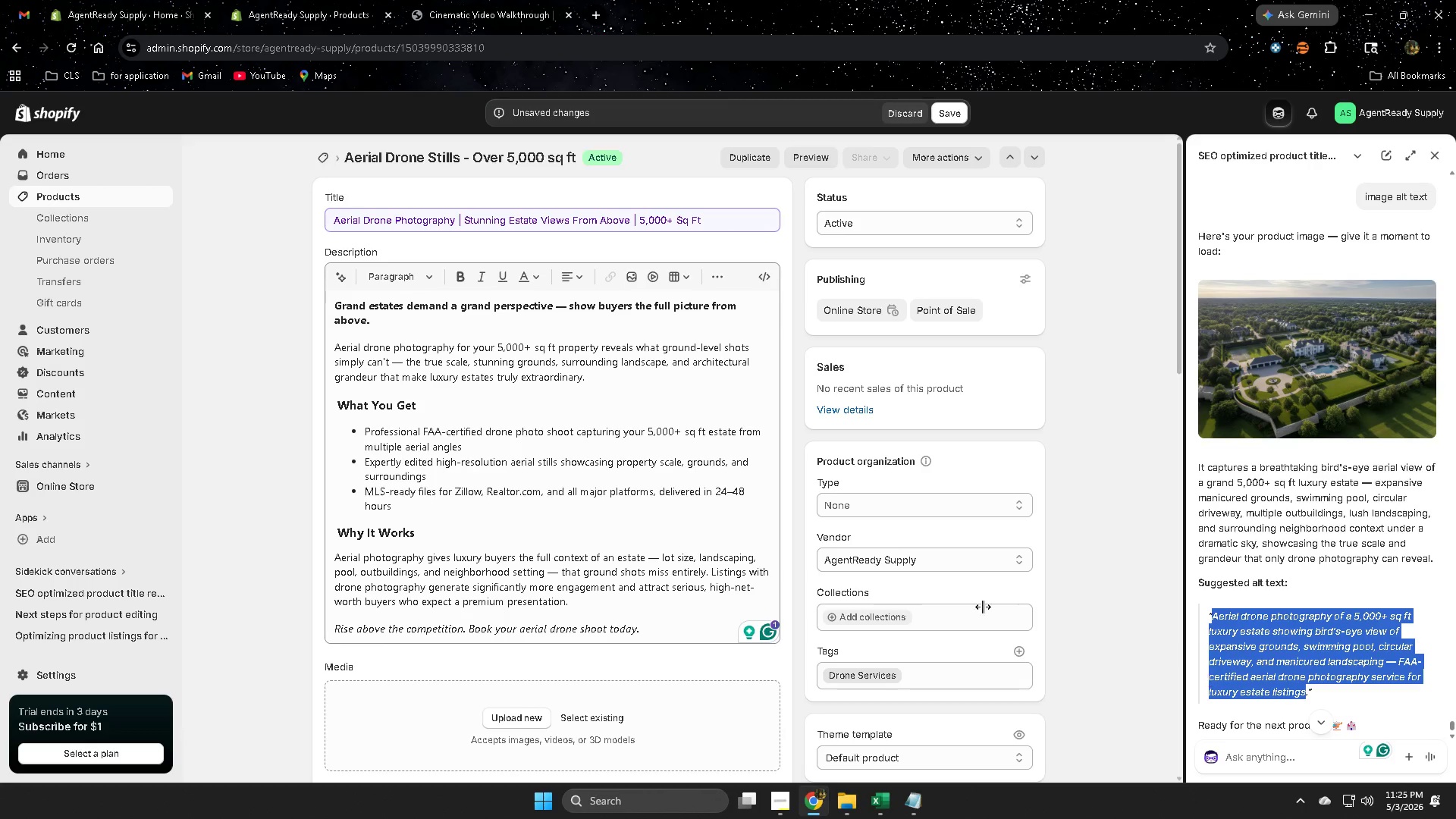 
key(Control+C)
 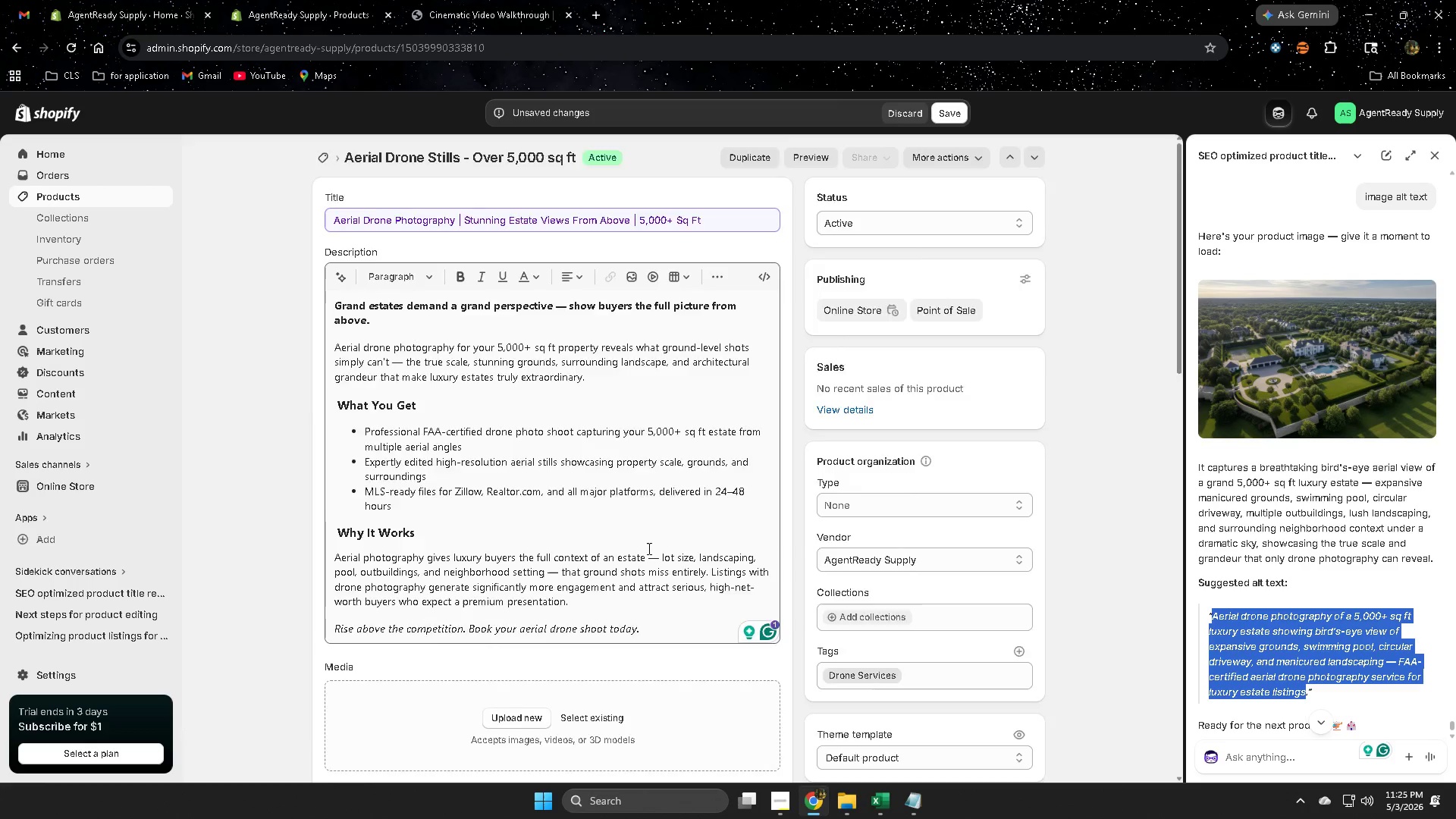 
scroll: coordinate [591, 546], scroll_direction: down, amount: 2.0
 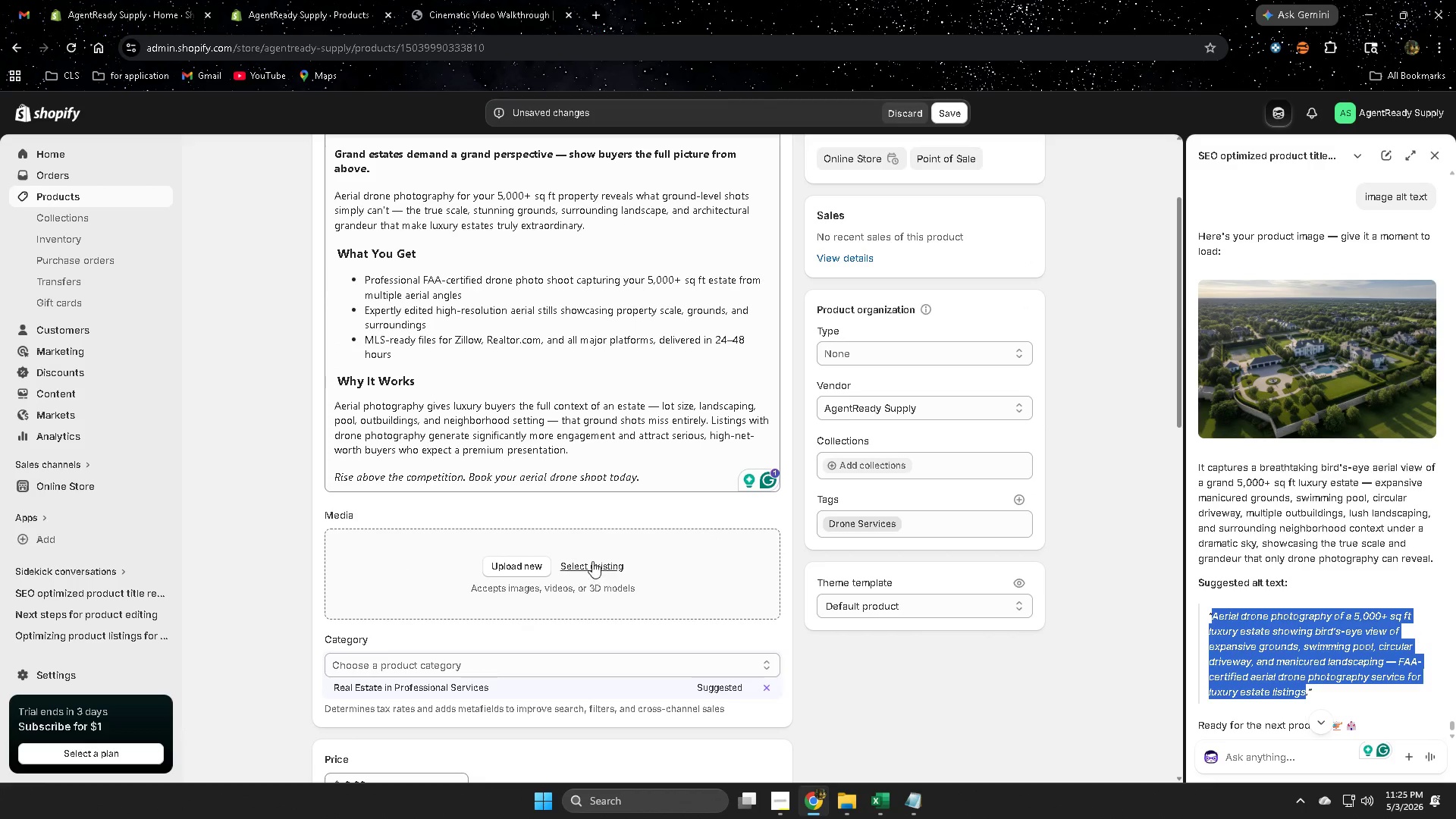 
left_click([592, 560])
 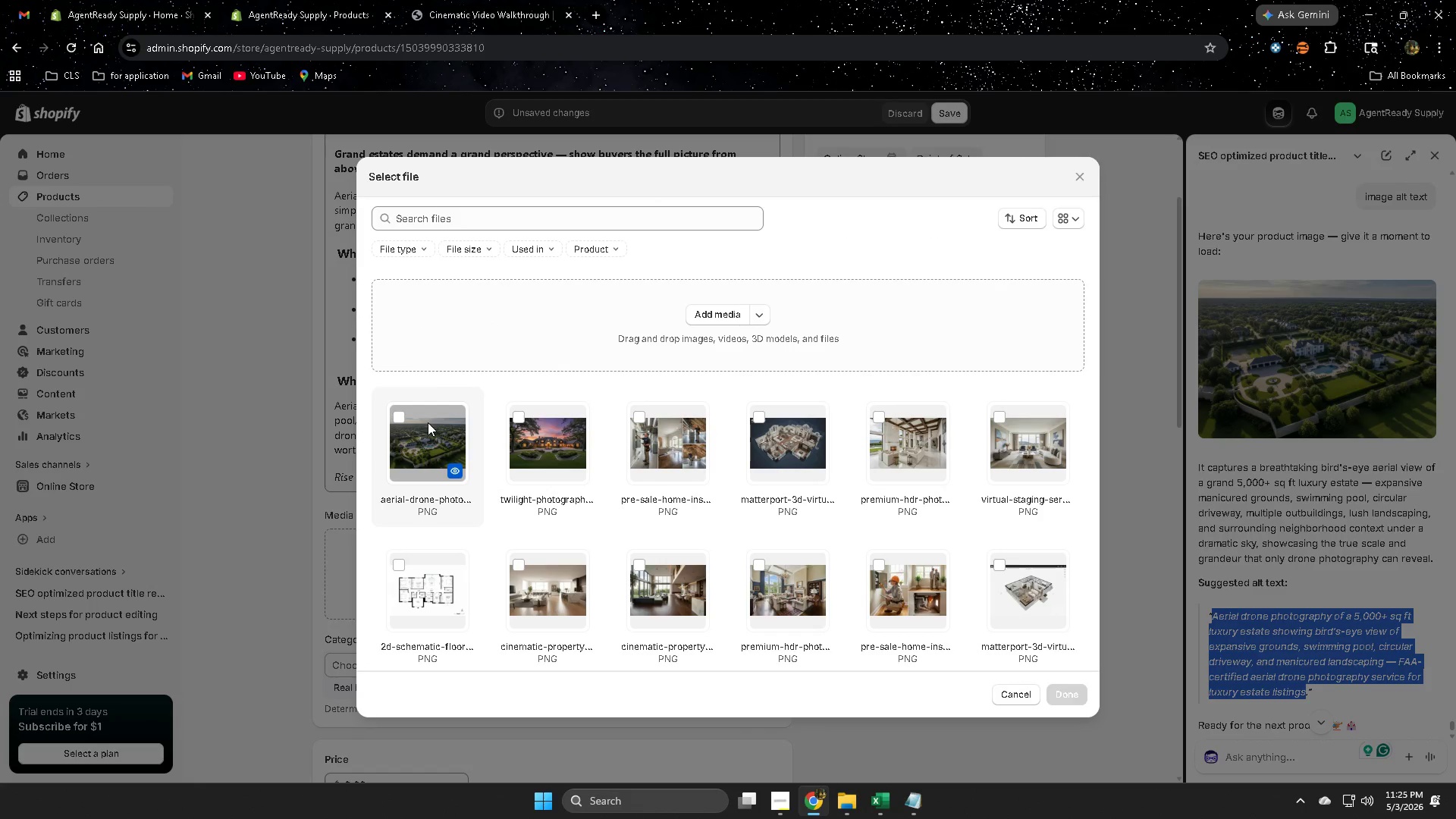 
left_click([403, 419])
 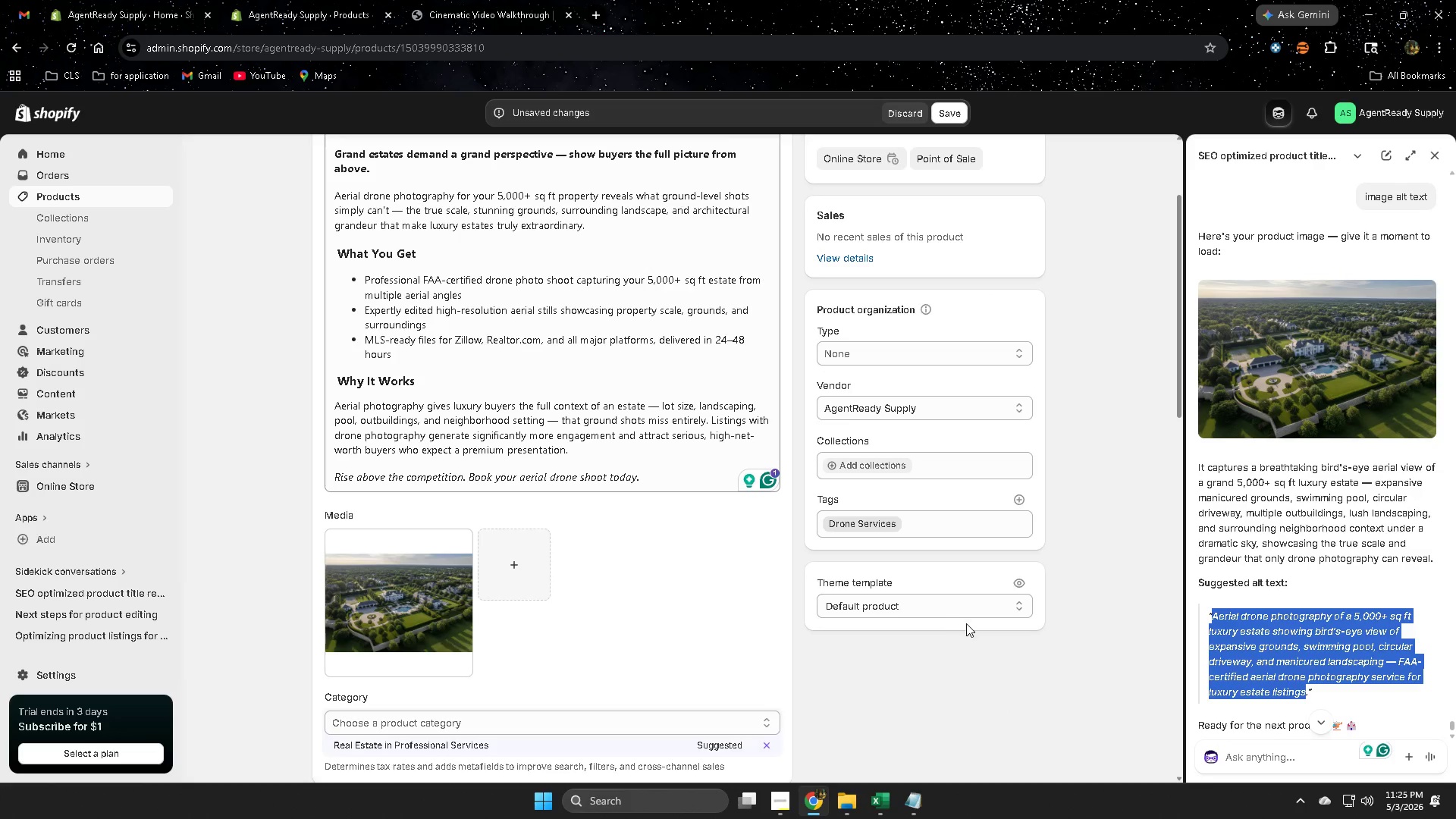 
left_click([400, 594])
 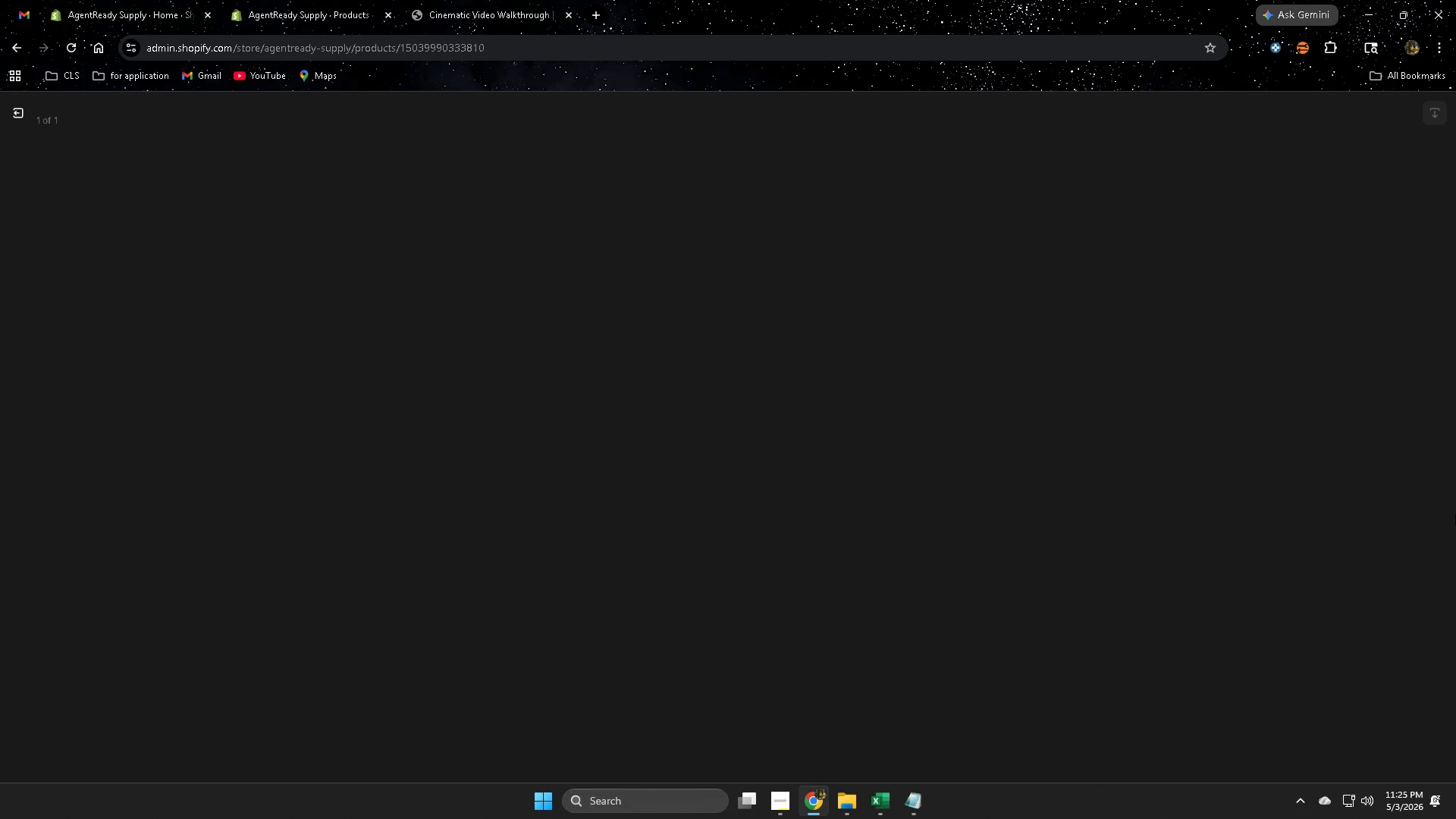 
mouse_move([1234, 431])
 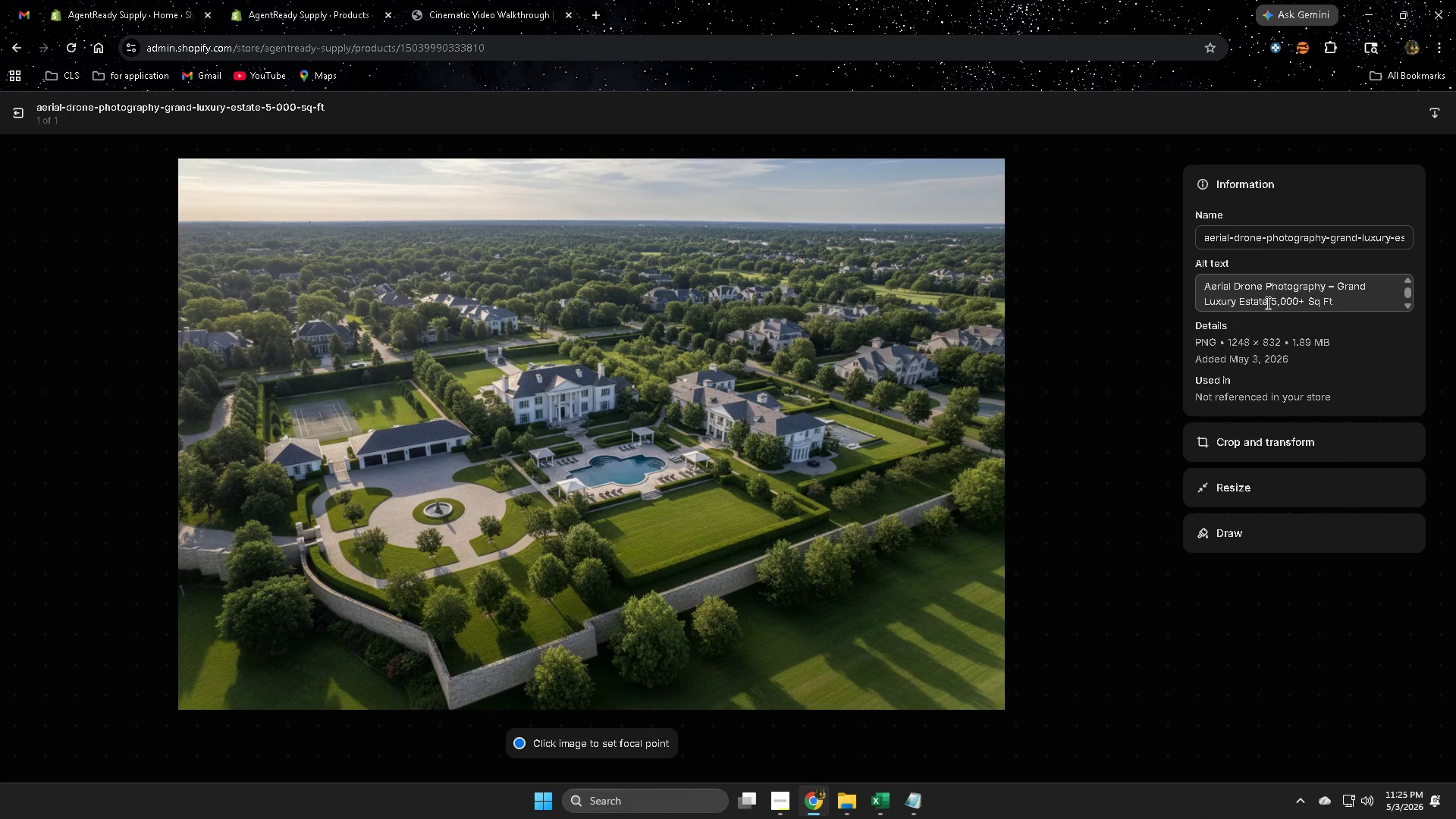 
double_click([1266, 303])
 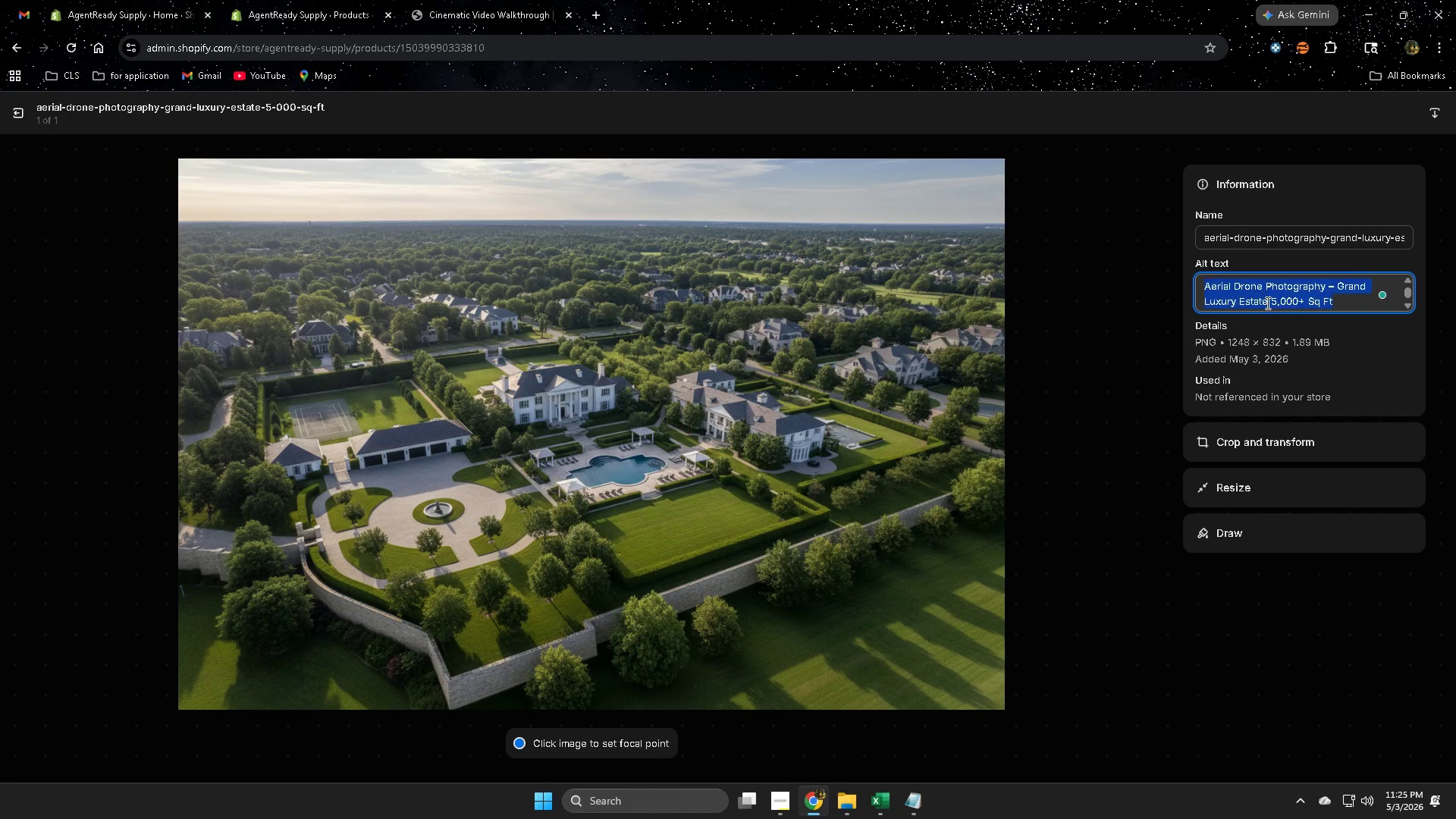 
triple_click([1266, 303])
 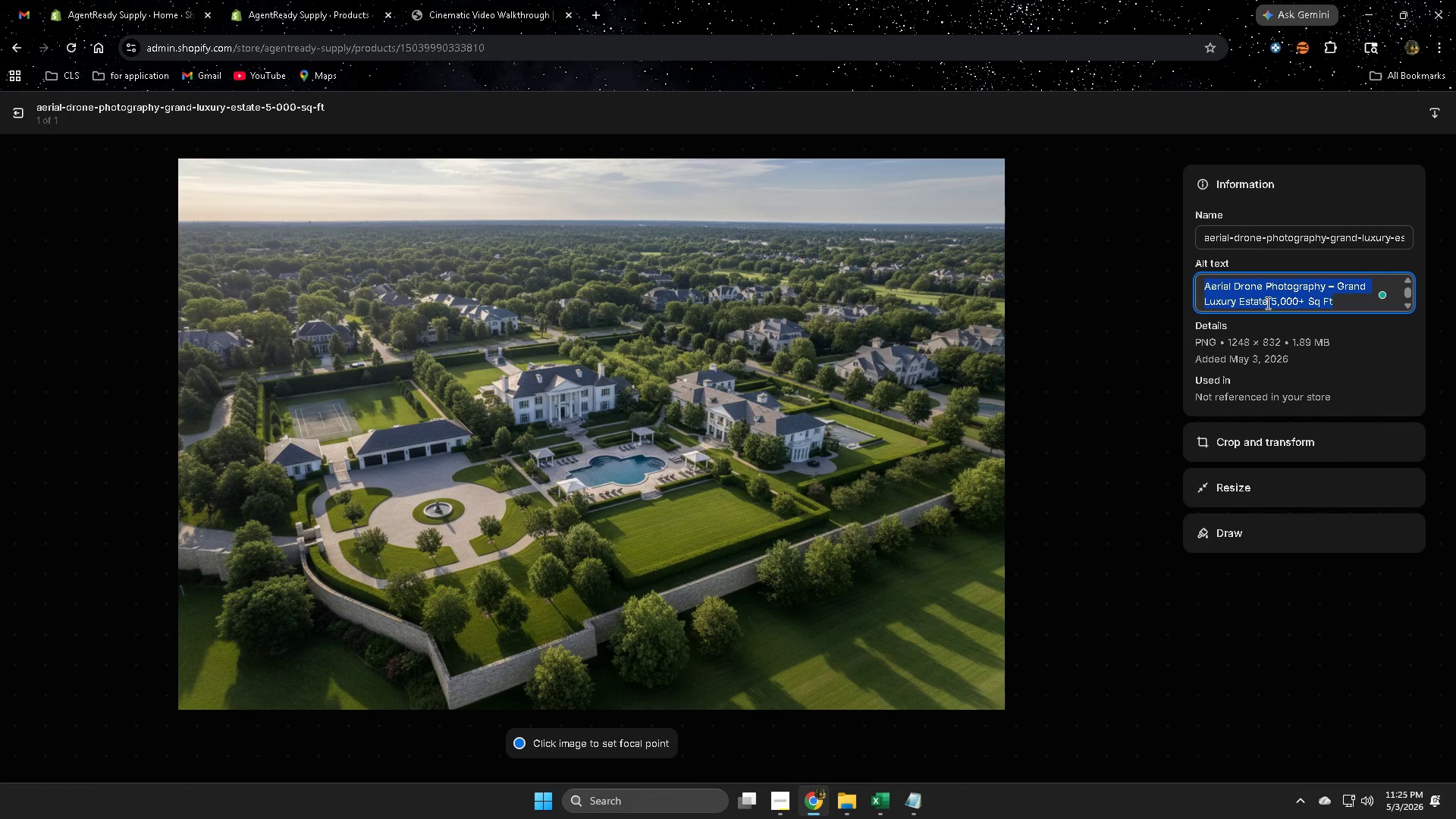 
key(Delete)
 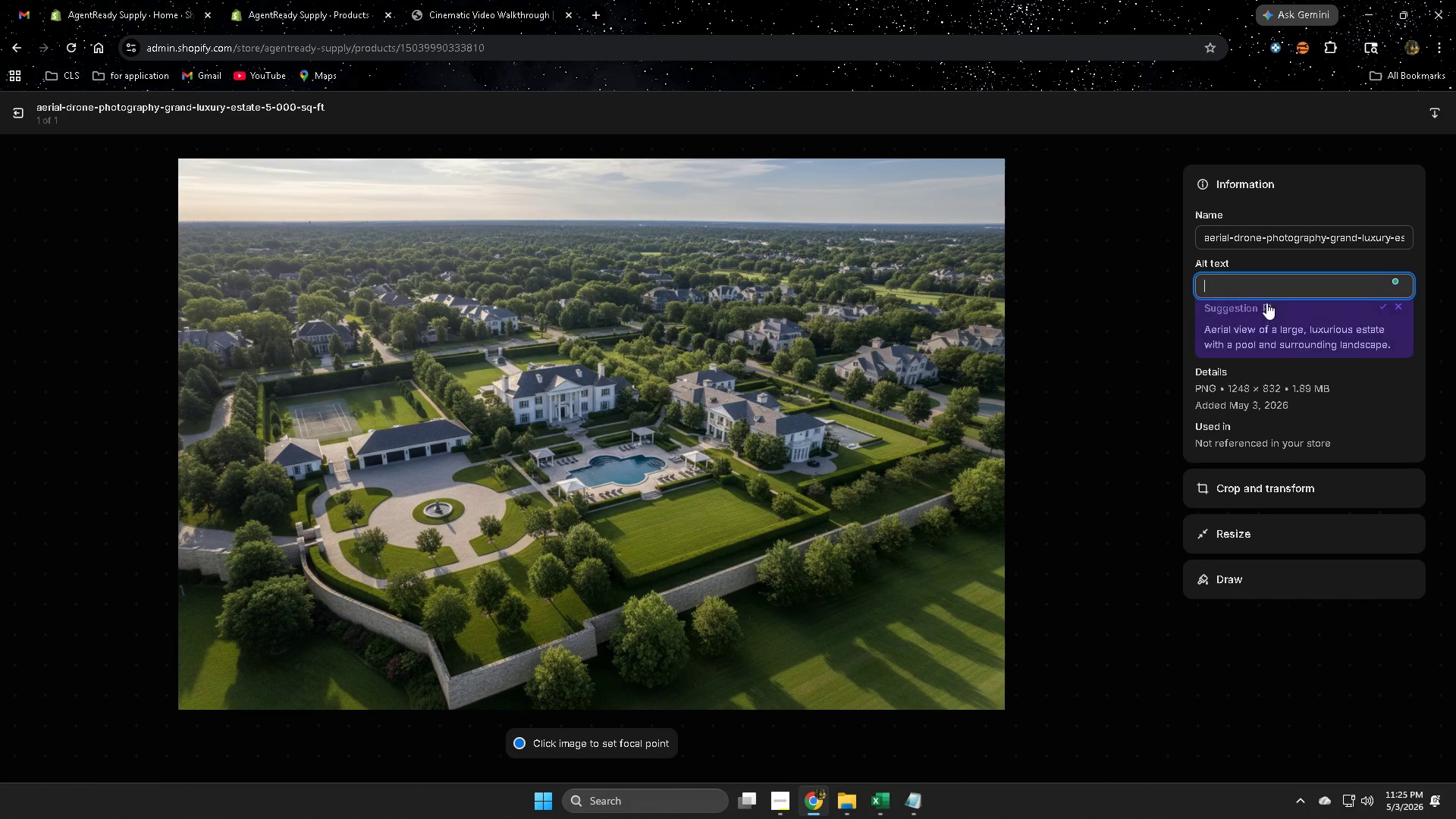 
key(Control+V)
 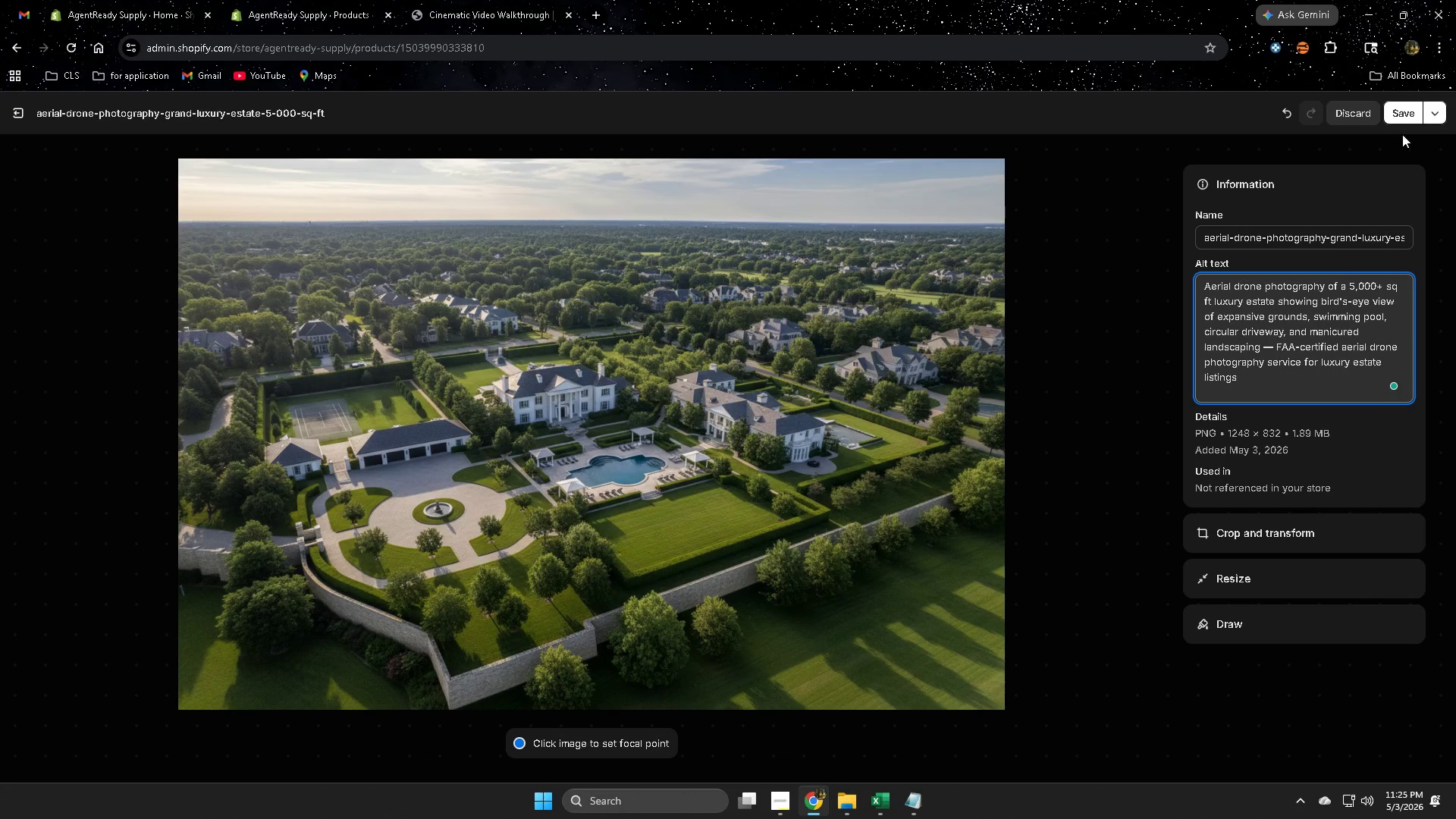 
left_click([1395, 118])
 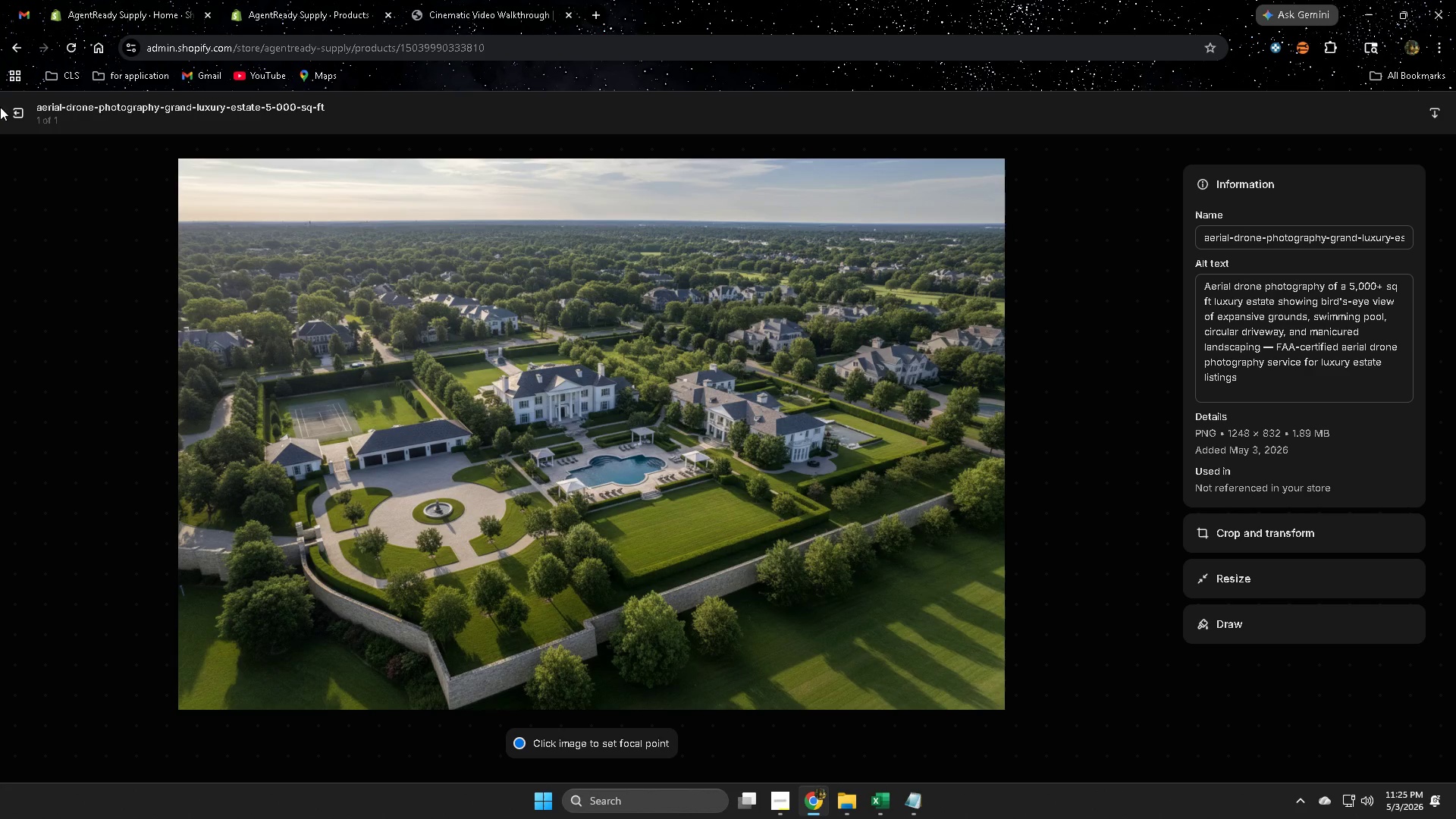 
wait(5.98)
 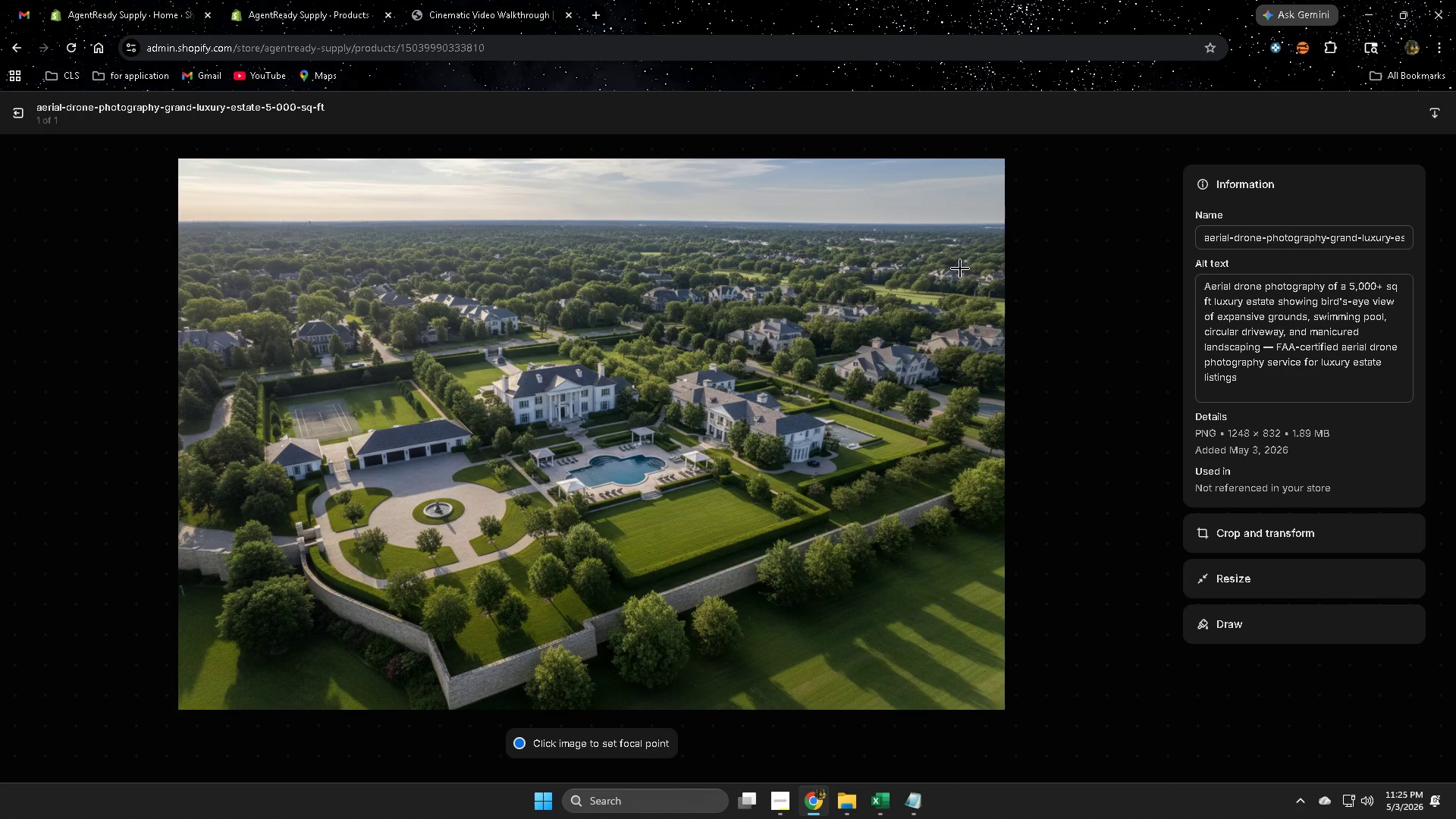 
left_click([17, 112])
 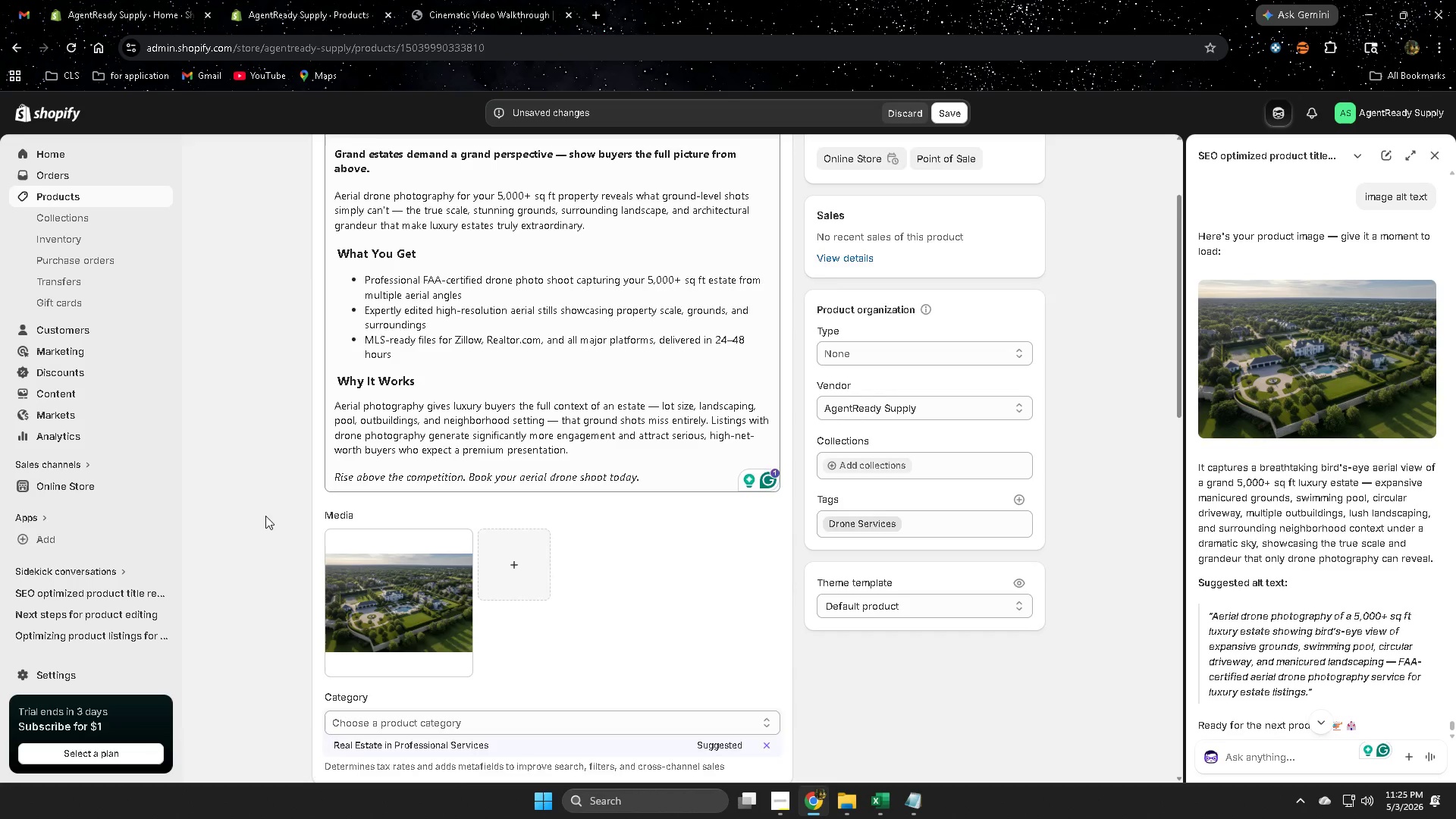 
scroll: coordinate [265, 507], scroll_direction: down, amount: 12.0
 